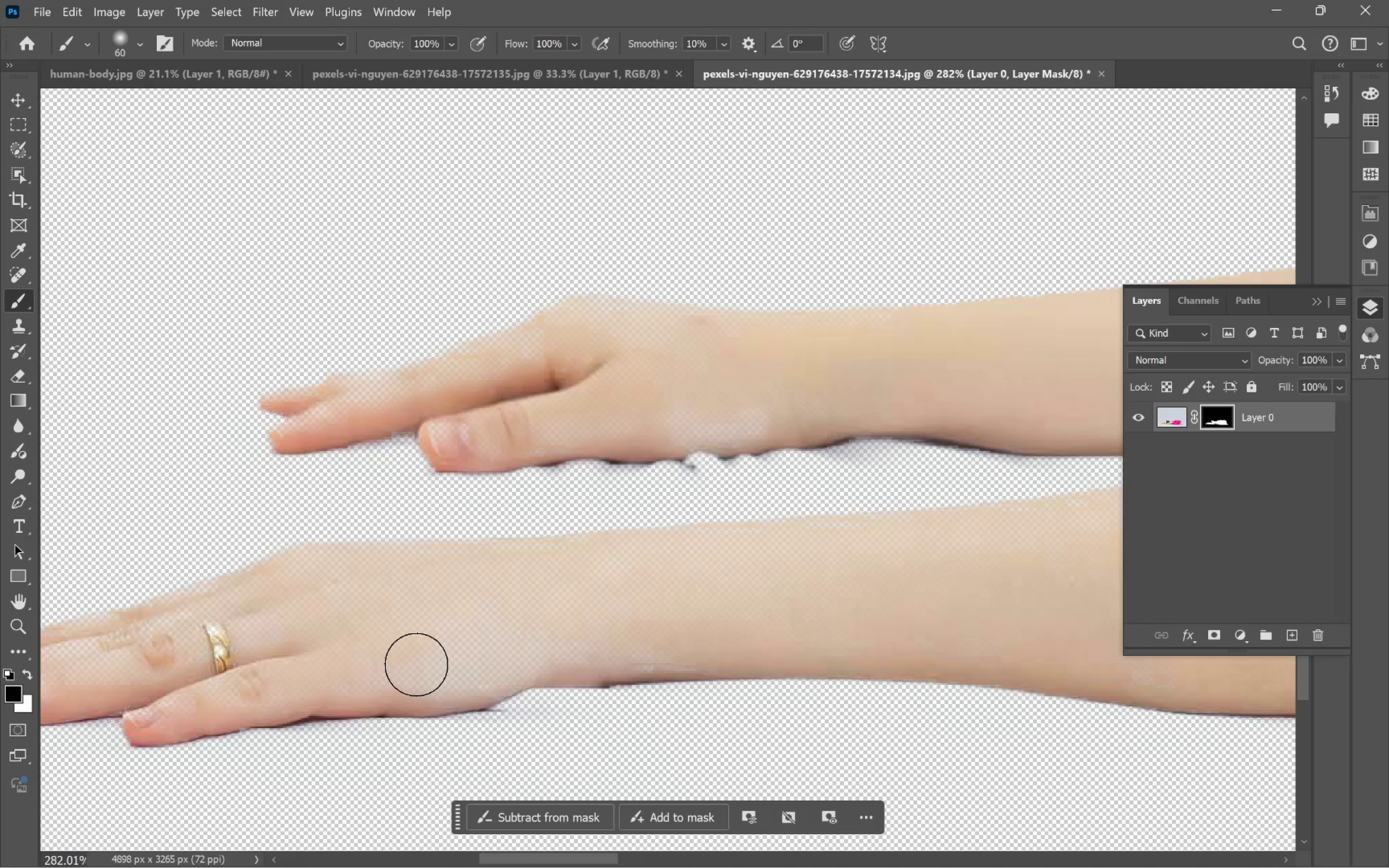 
key(X)
 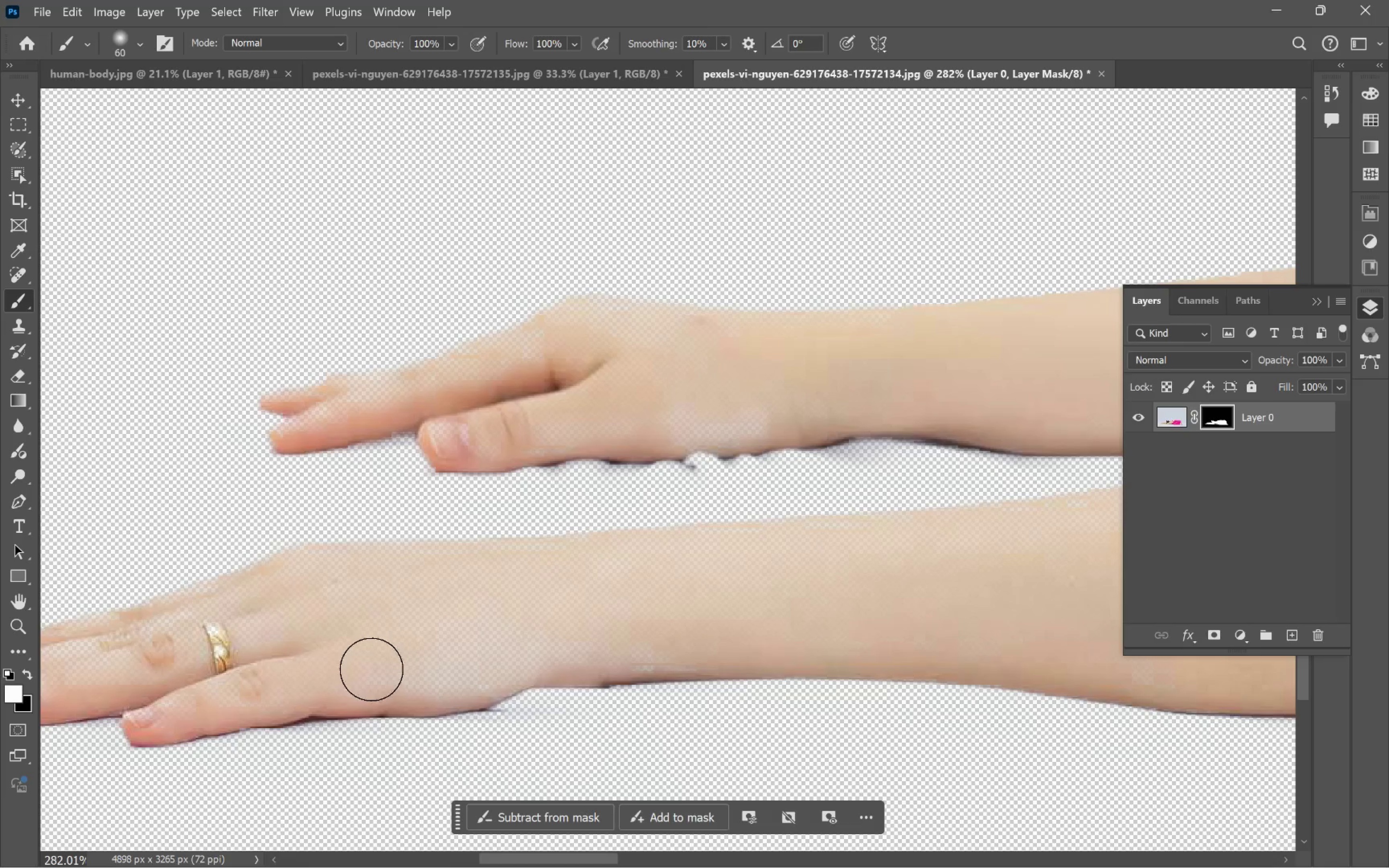 
left_click_drag(start_coordinate=[373, 669], to_coordinate=[600, 632])
 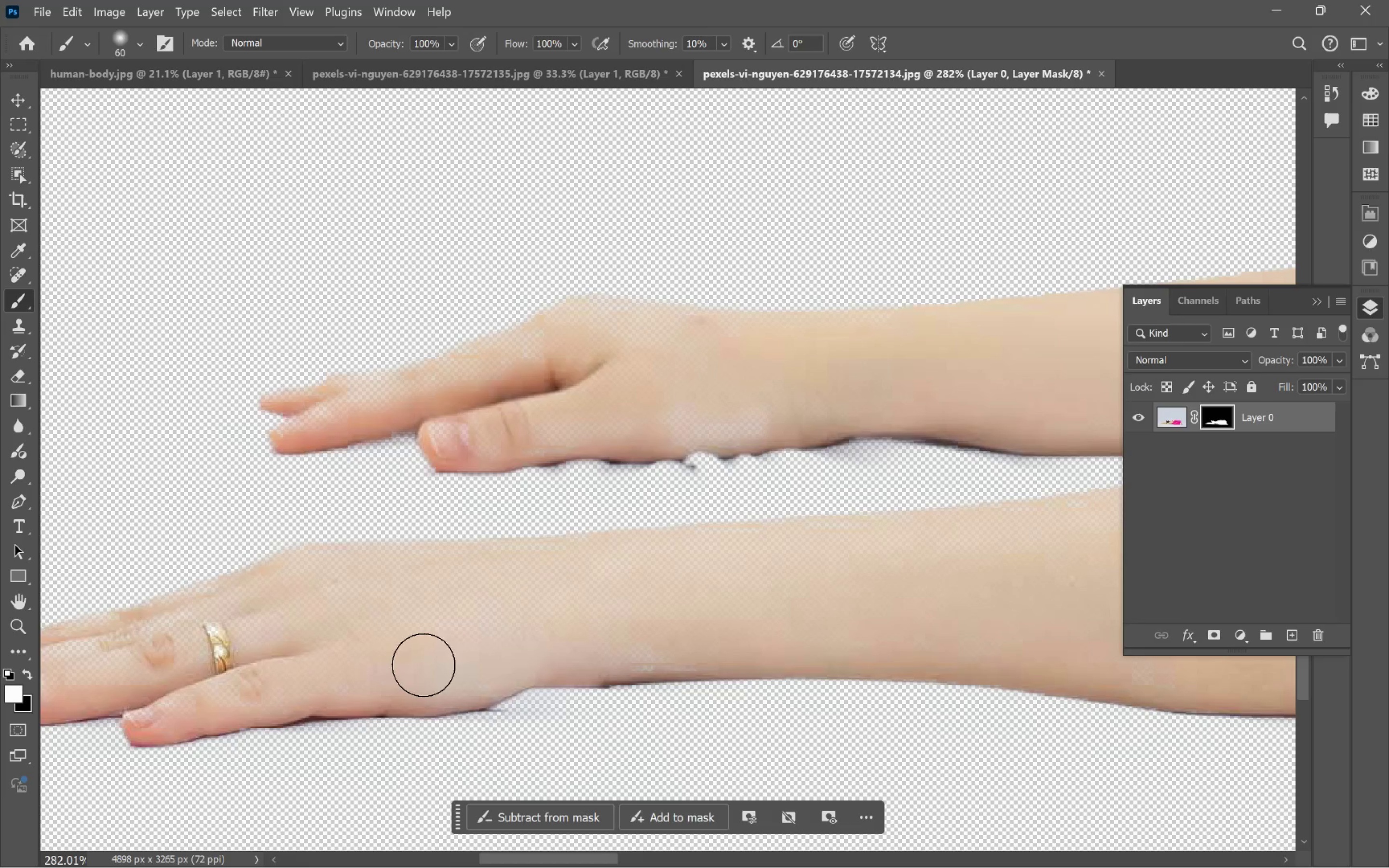 
left_click_drag(start_coordinate=[434, 663], to_coordinate=[778, 648])
 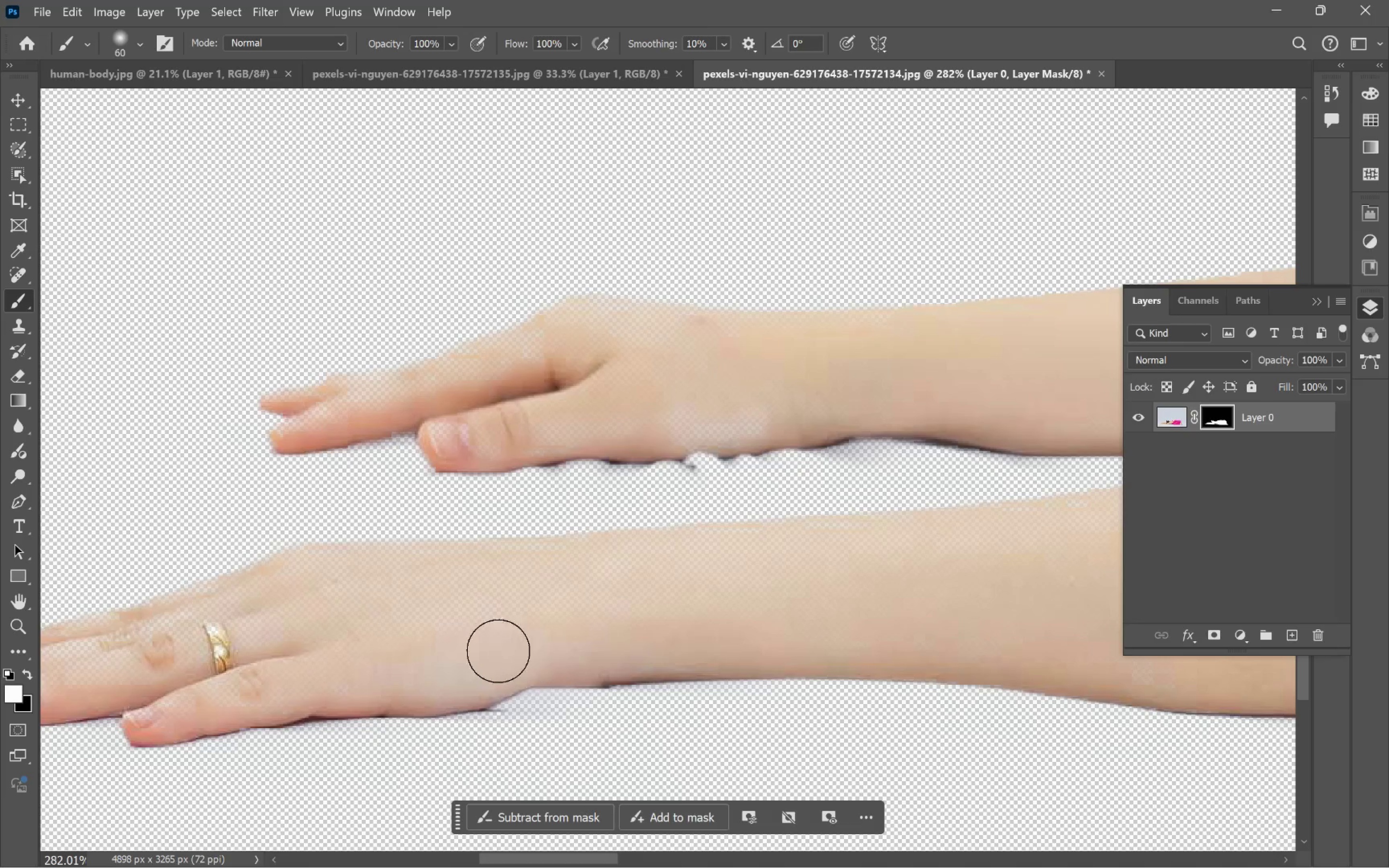 
left_click_drag(start_coordinate=[474, 653], to_coordinate=[640, 631])
 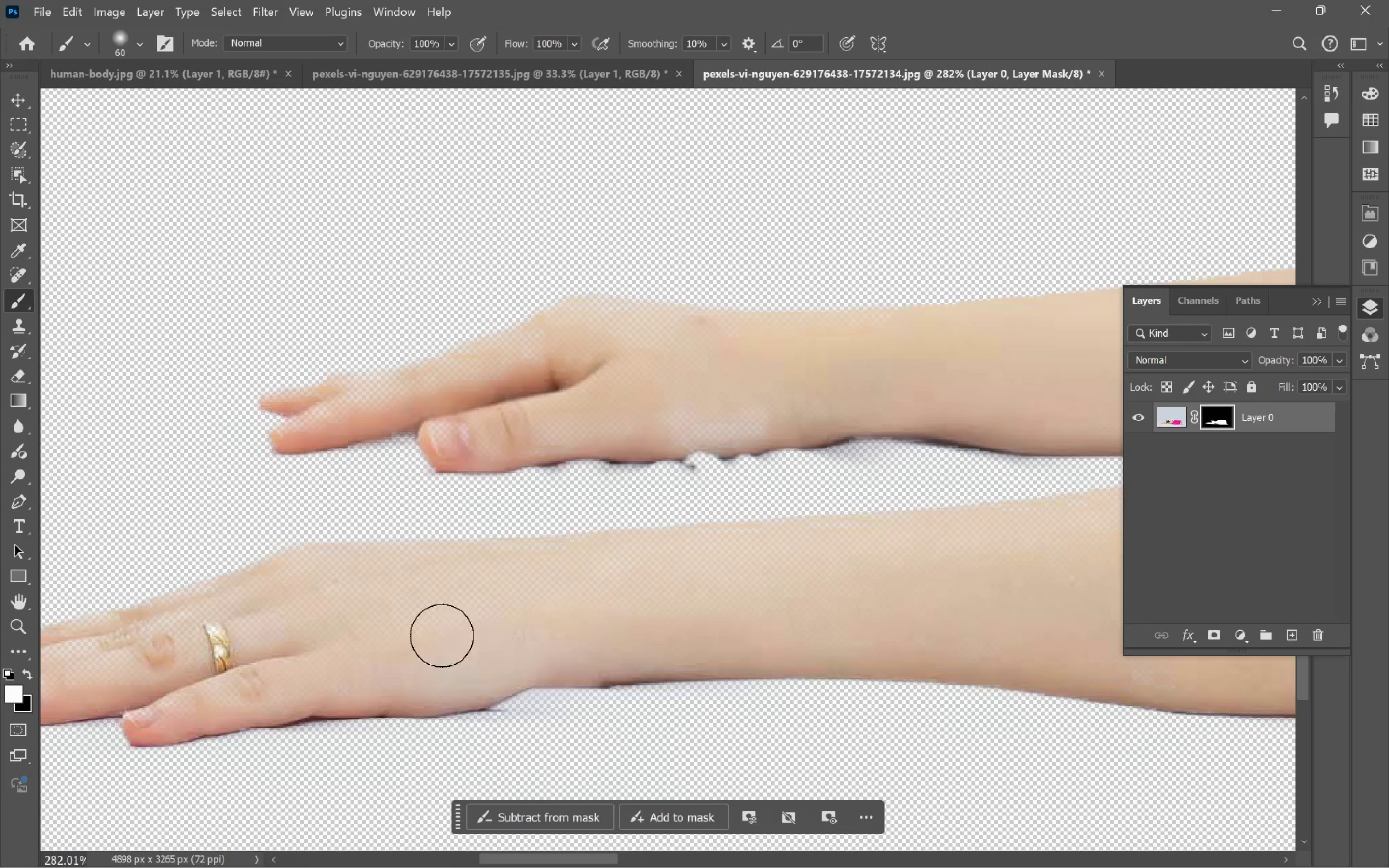 
left_click_drag(start_coordinate=[428, 629], to_coordinate=[743, 609])
 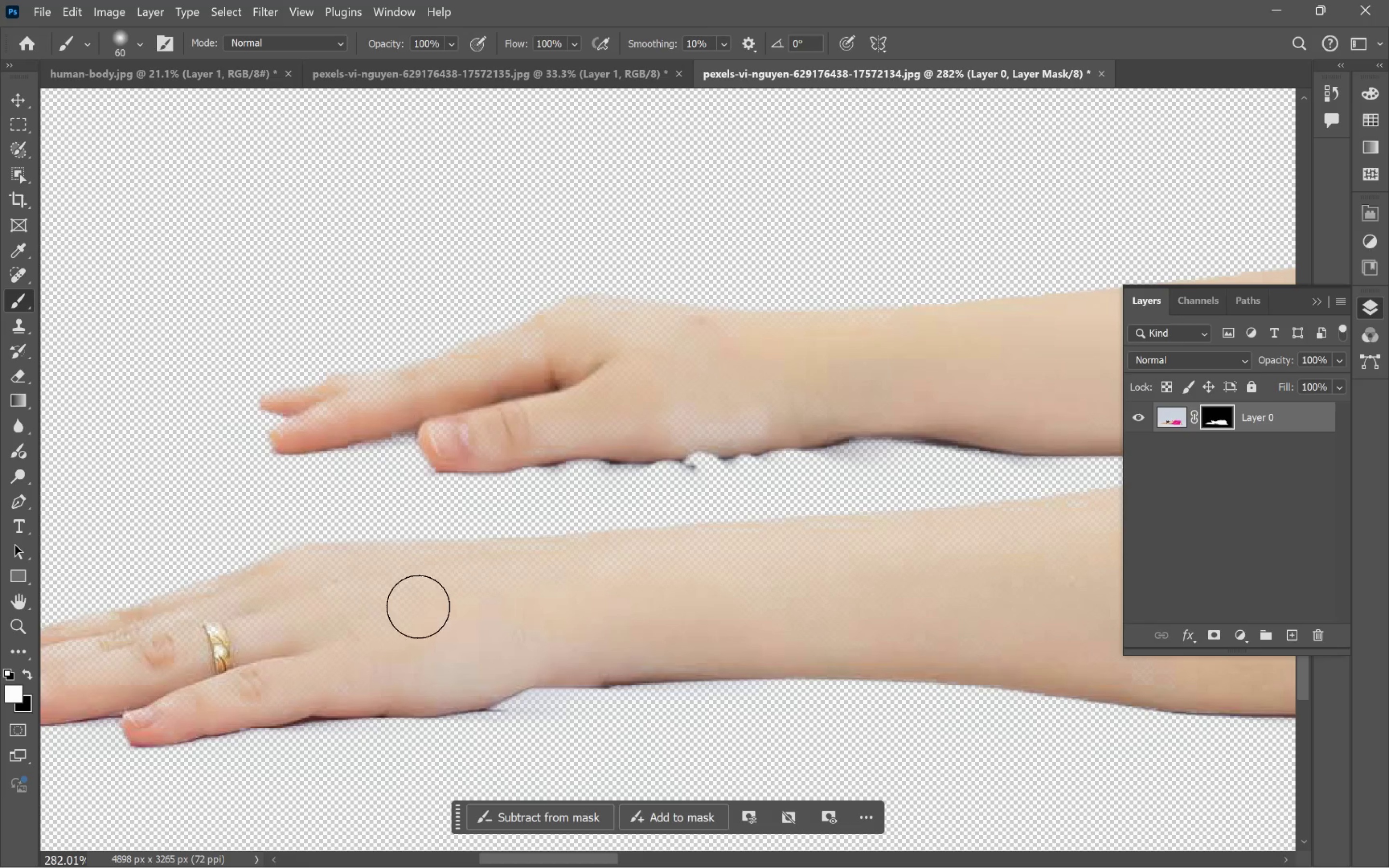 
left_click_drag(start_coordinate=[407, 600], to_coordinate=[682, 576])
 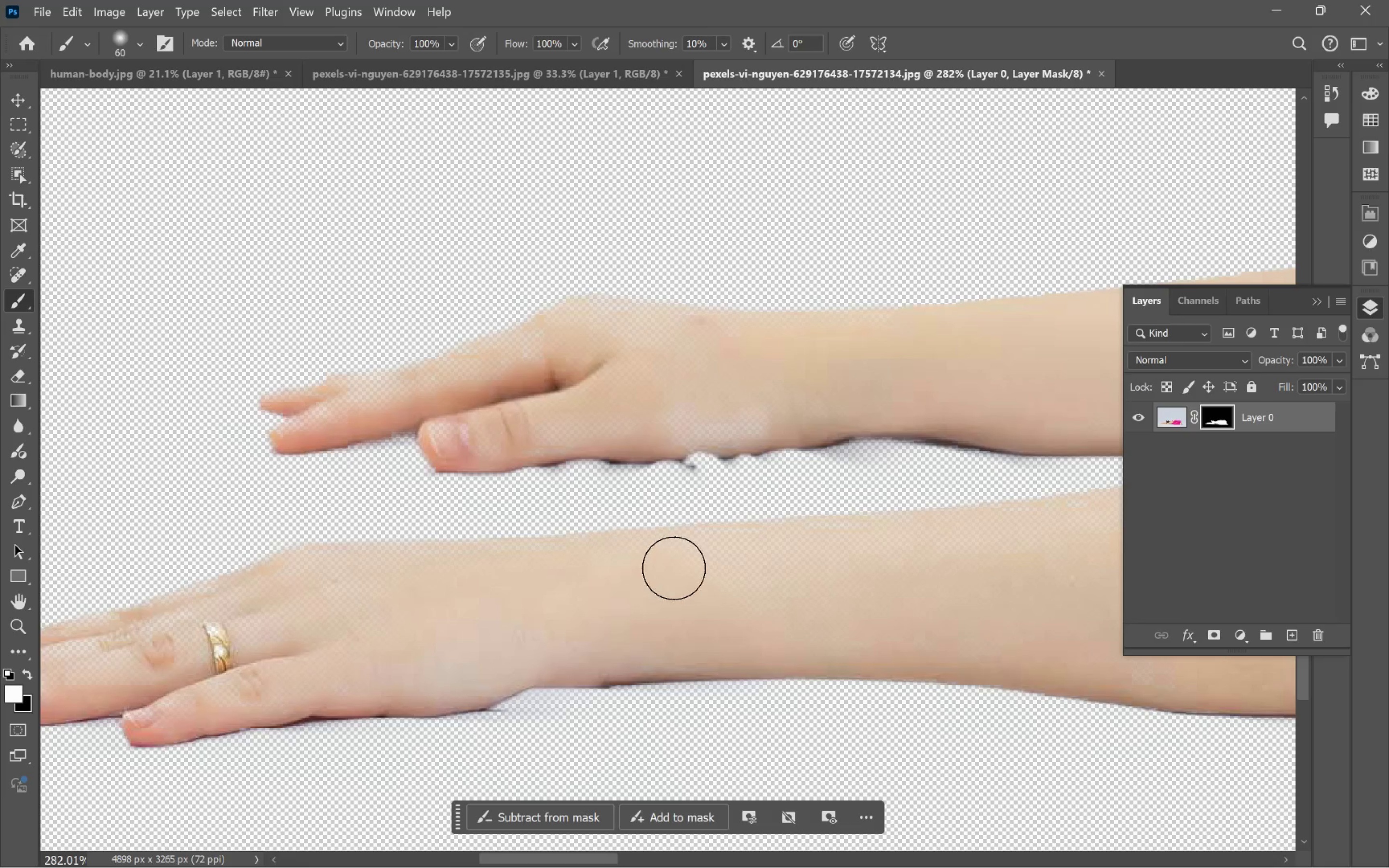 
left_click_drag(start_coordinate=[629, 565], to_coordinate=[314, 598])
 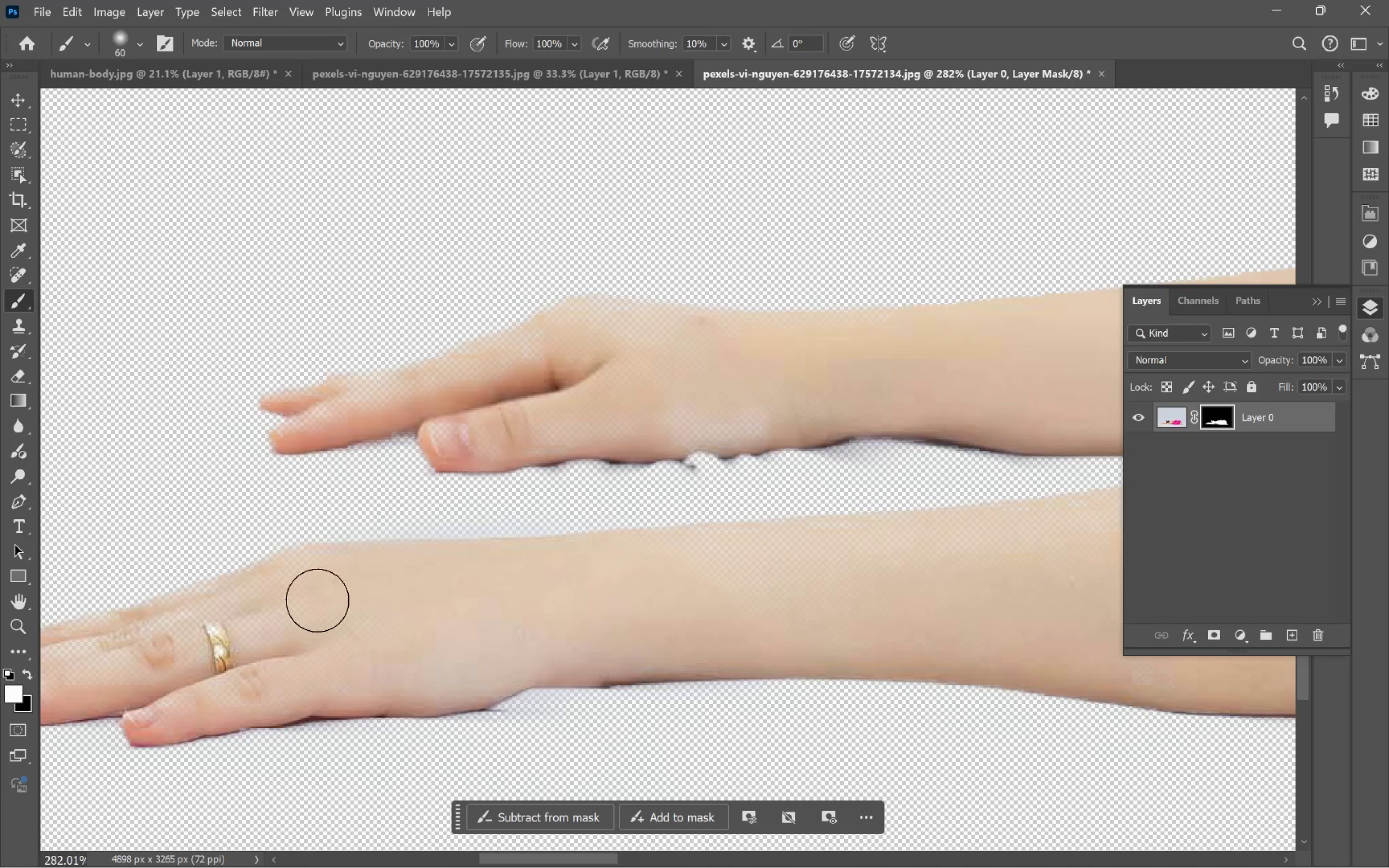 
left_click_drag(start_coordinate=[267, 596], to_coordinate=[71, 654])
 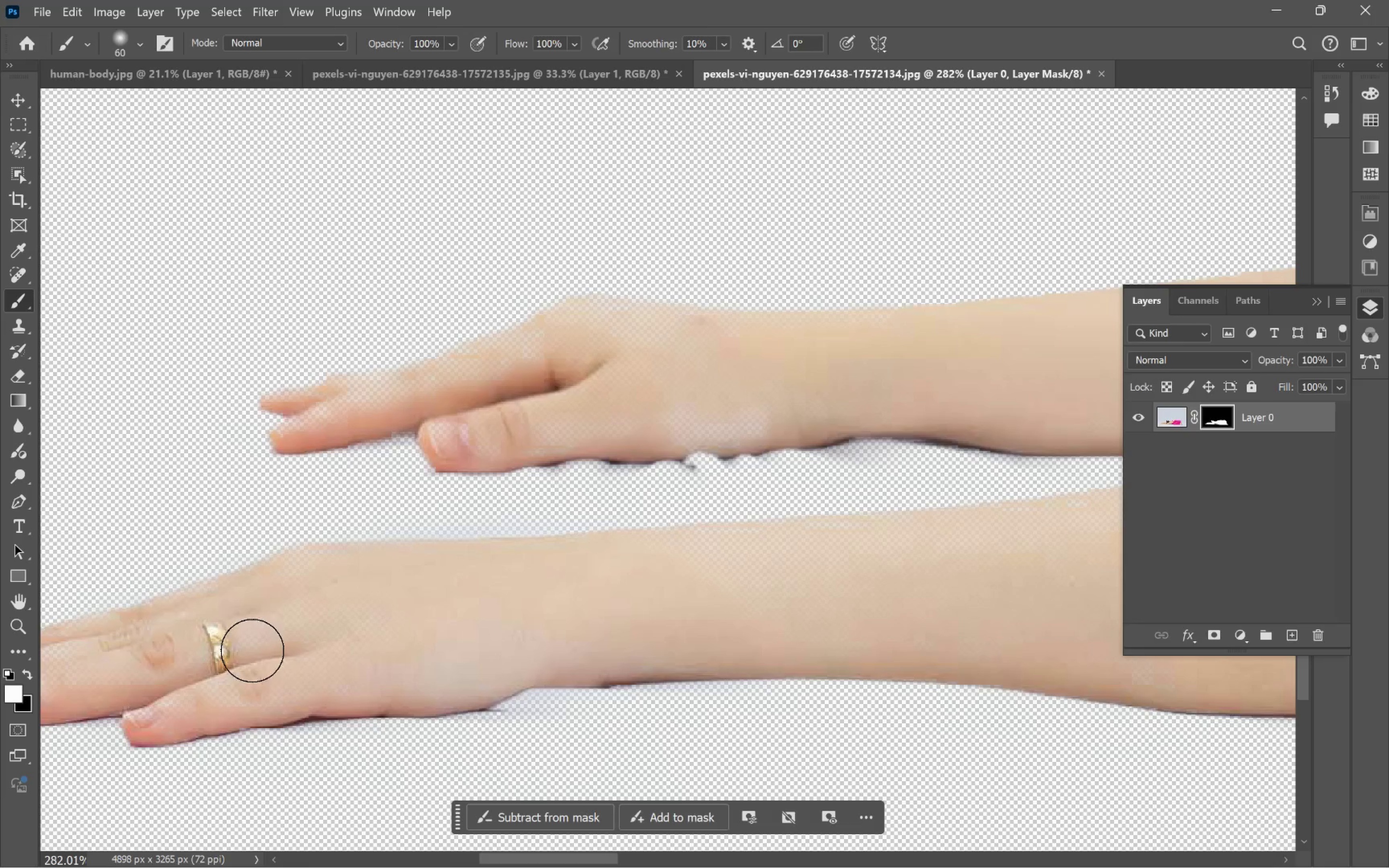 
hold_key(key=C, duration=0.52)
 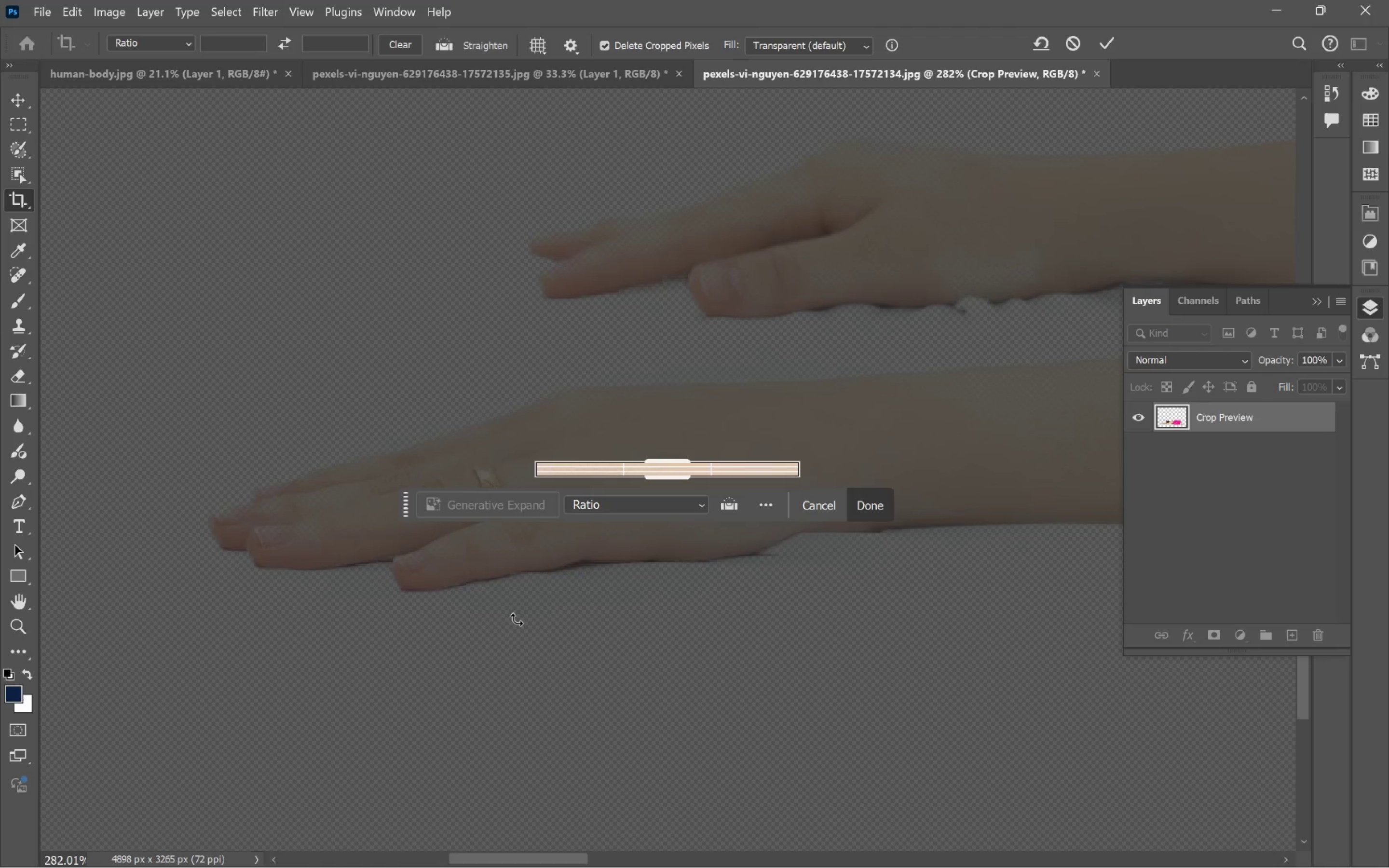 
left_click_drag(start_coordinate=[266, 632], to_coordinate=[528, 619])
 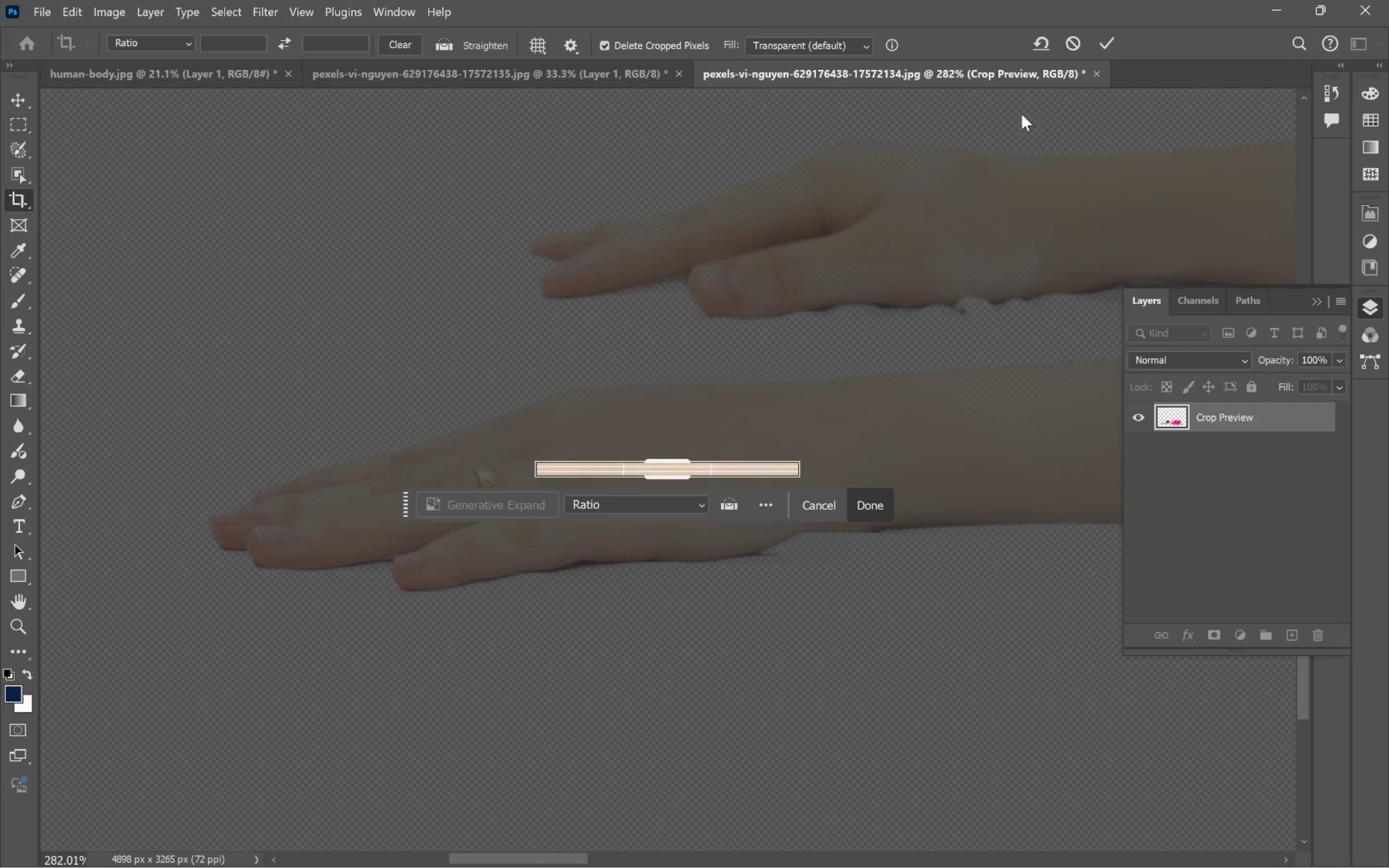 
left_click([1076, 39])
 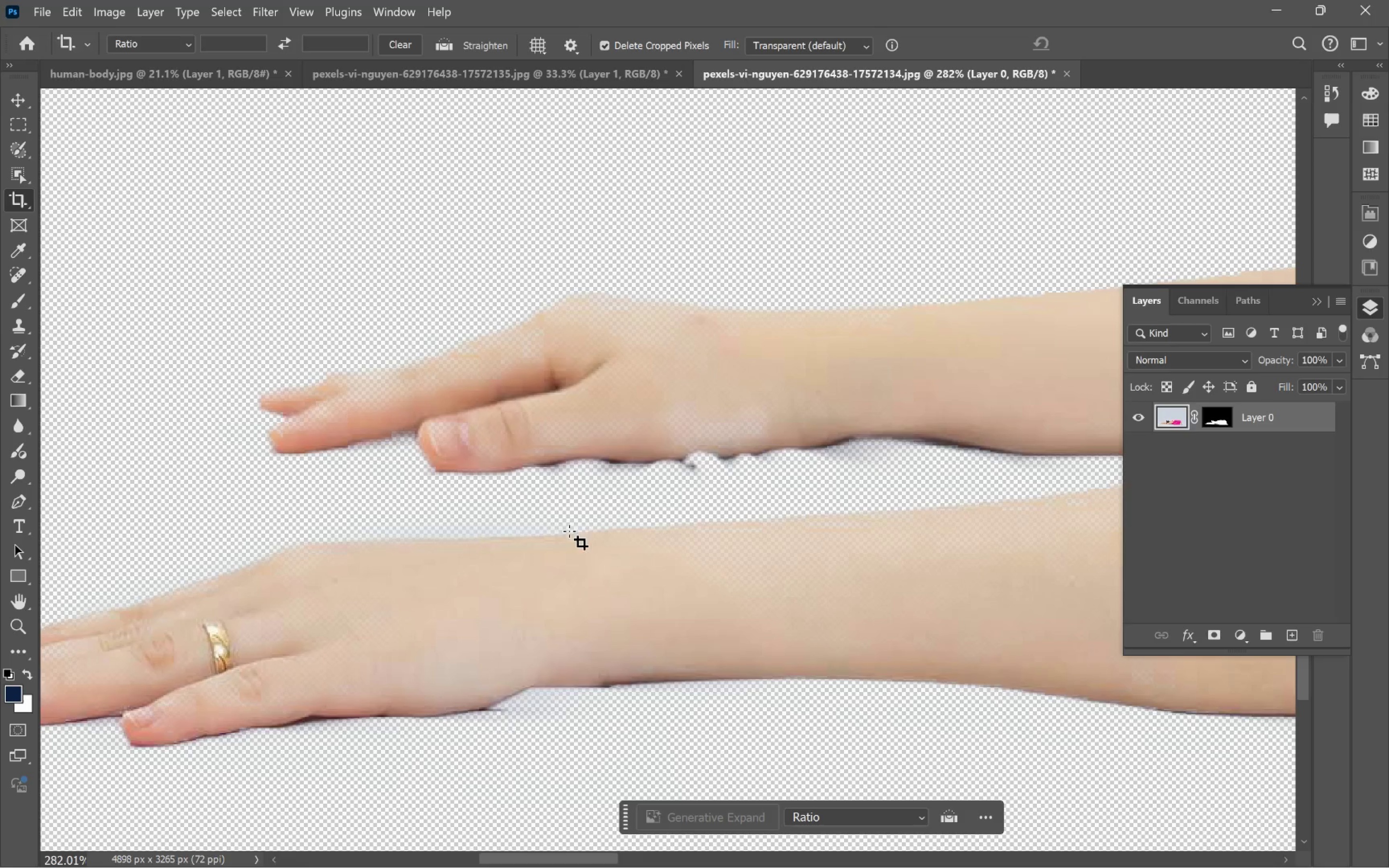 
key(B)
 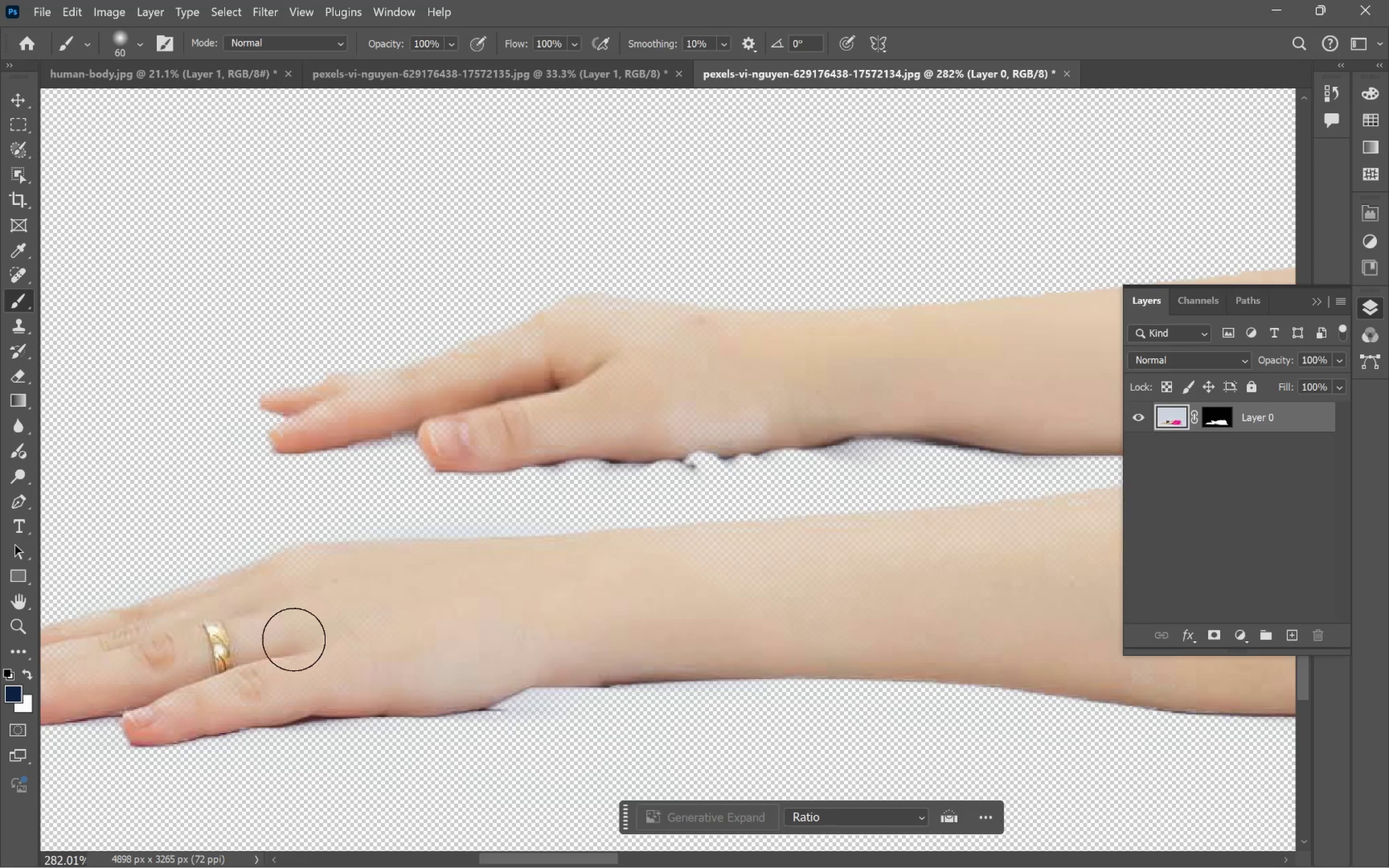 
hold_key(key=Space, duration=0.91)
 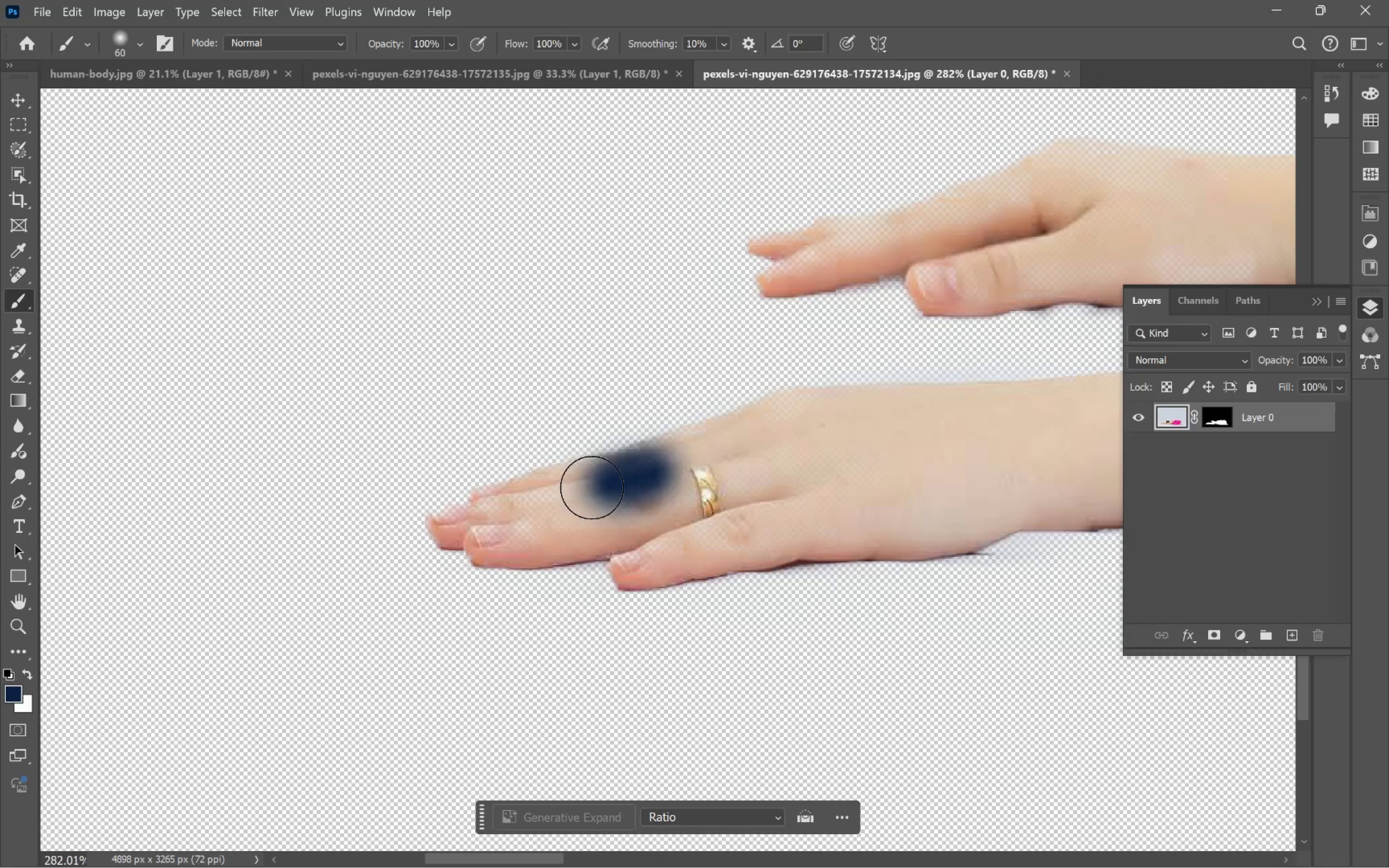 
left_click_drag(start_coordinate=[282, 630], to_coordinate=[770, 474])
 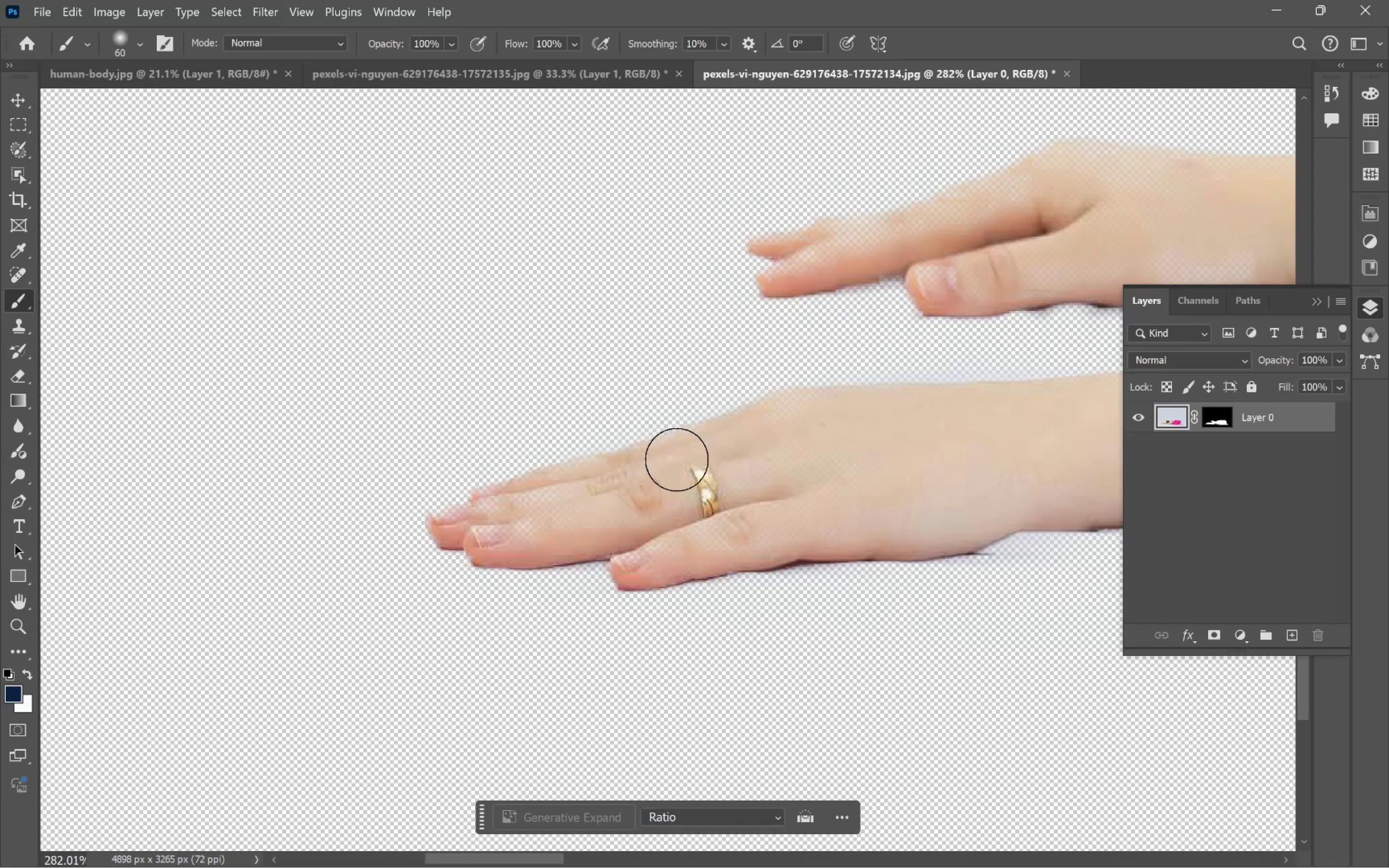 
left_click_drag(start_coordinate=[651, 473], to_coordinate=[506, 506])
 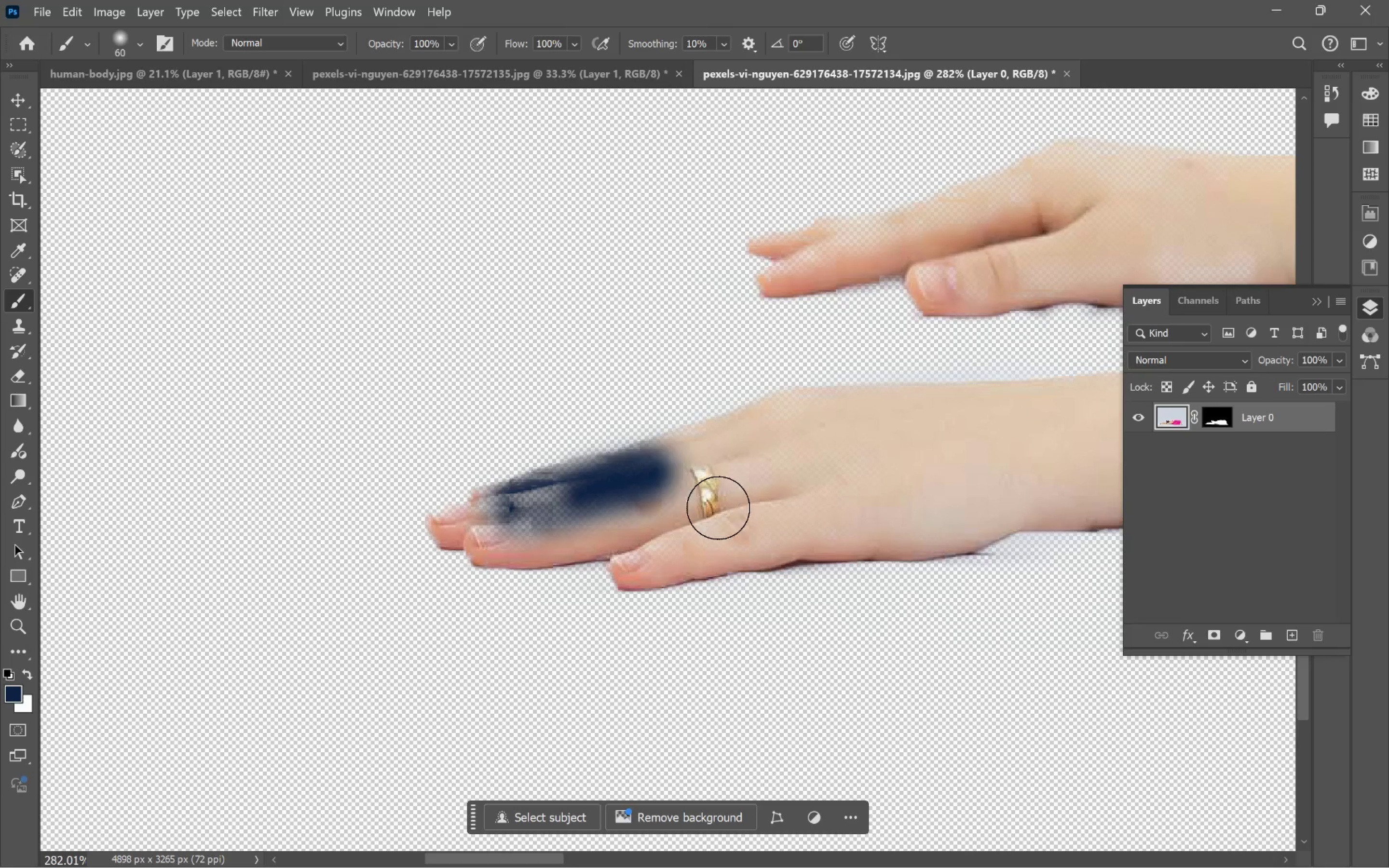 
key(Control+Z)
 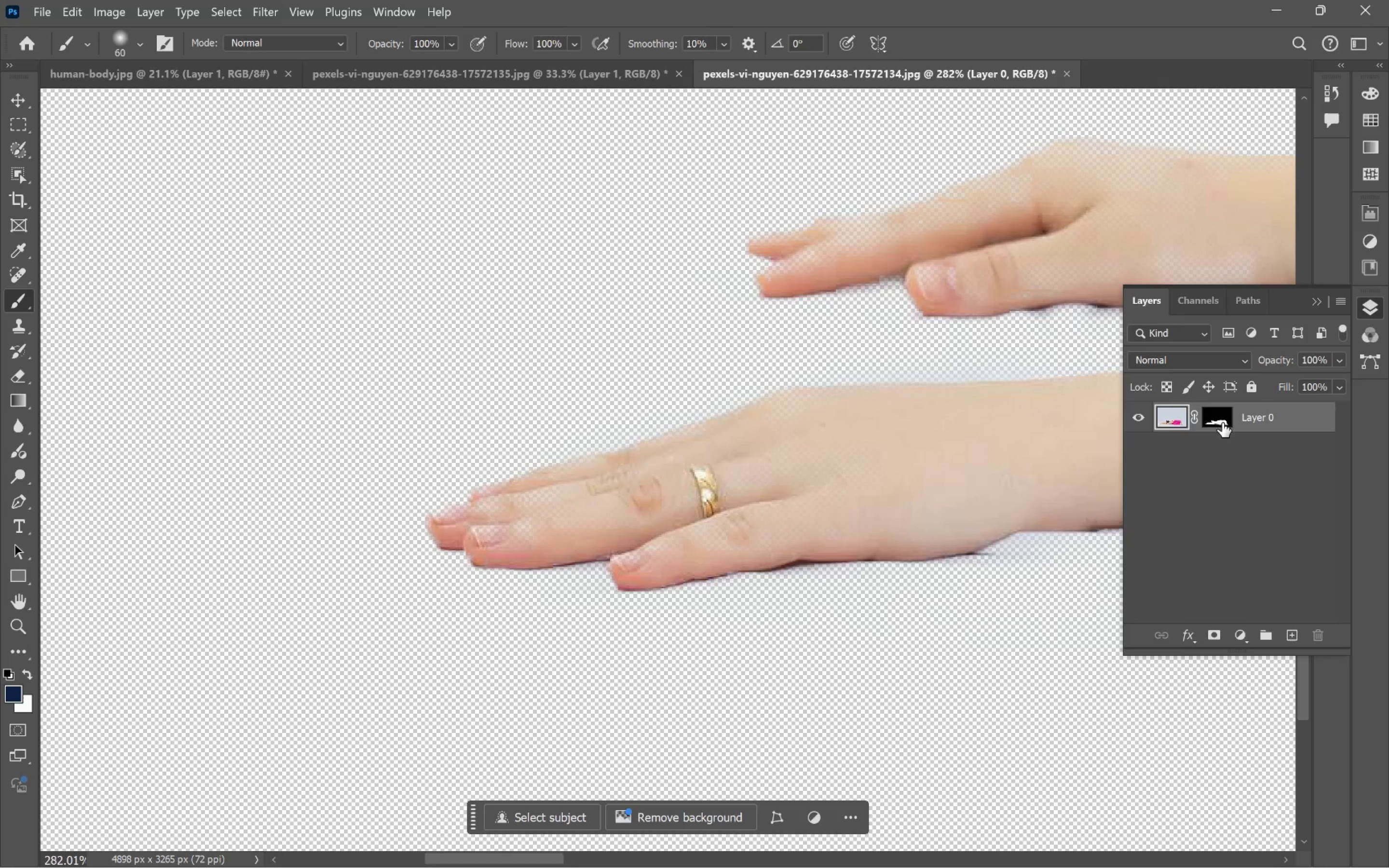 
left_click([1225, 422])
 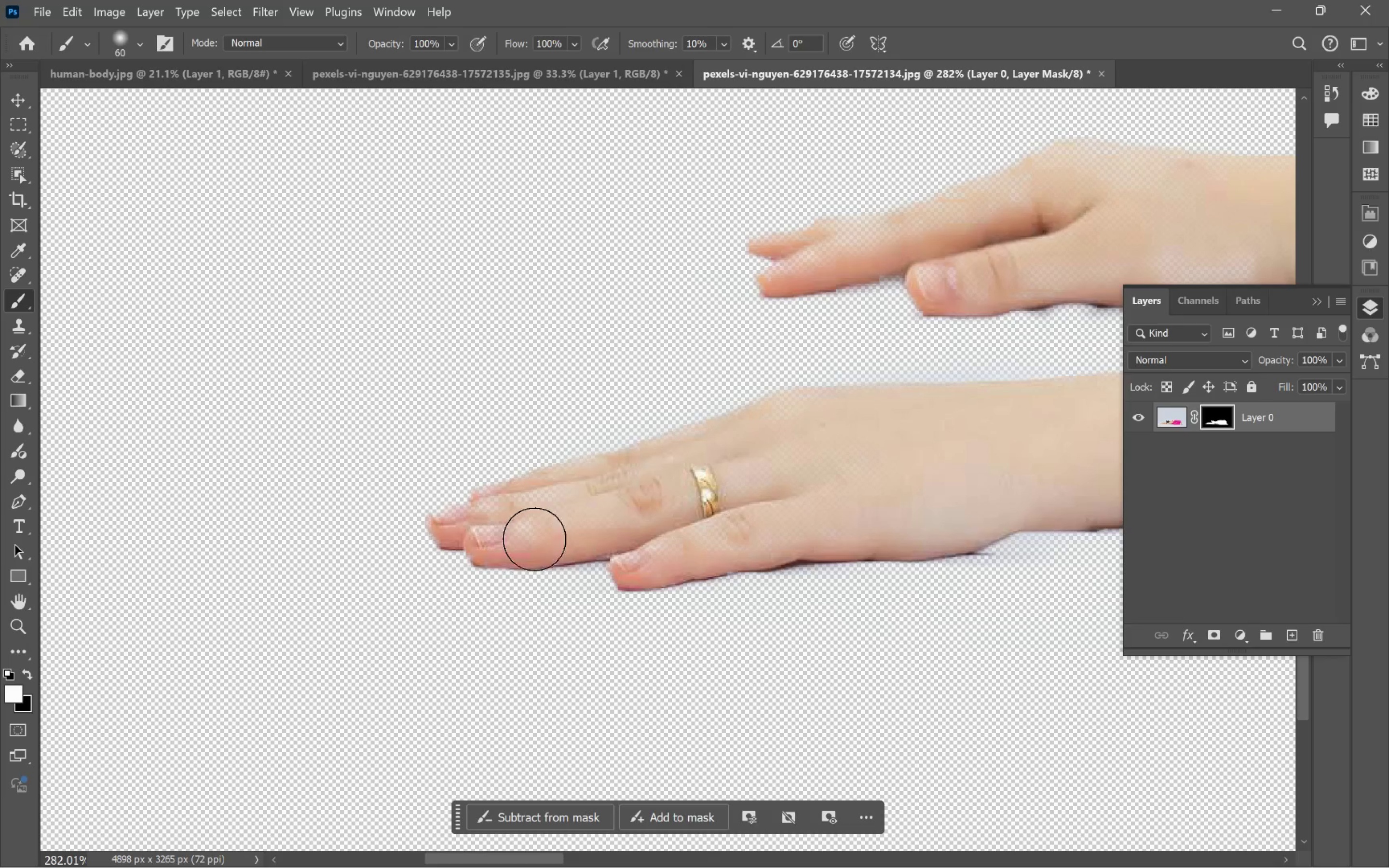 
left_click_drag(start_coordinate=[590, 502], to_coordinate=[482, 526])
 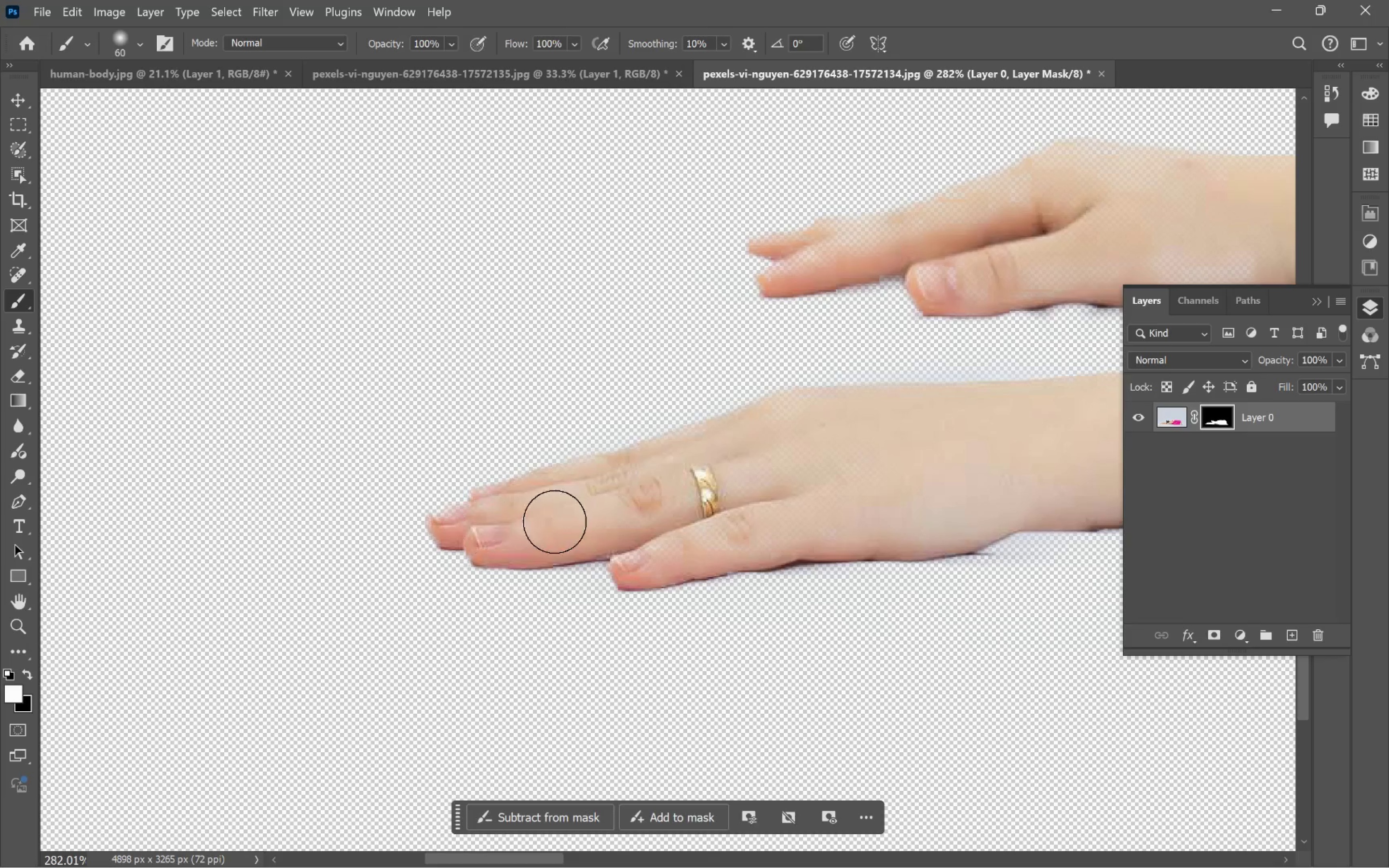 
left_click_drag(start_coordinate=[531, 507], to_coordinate=[449, 513])
 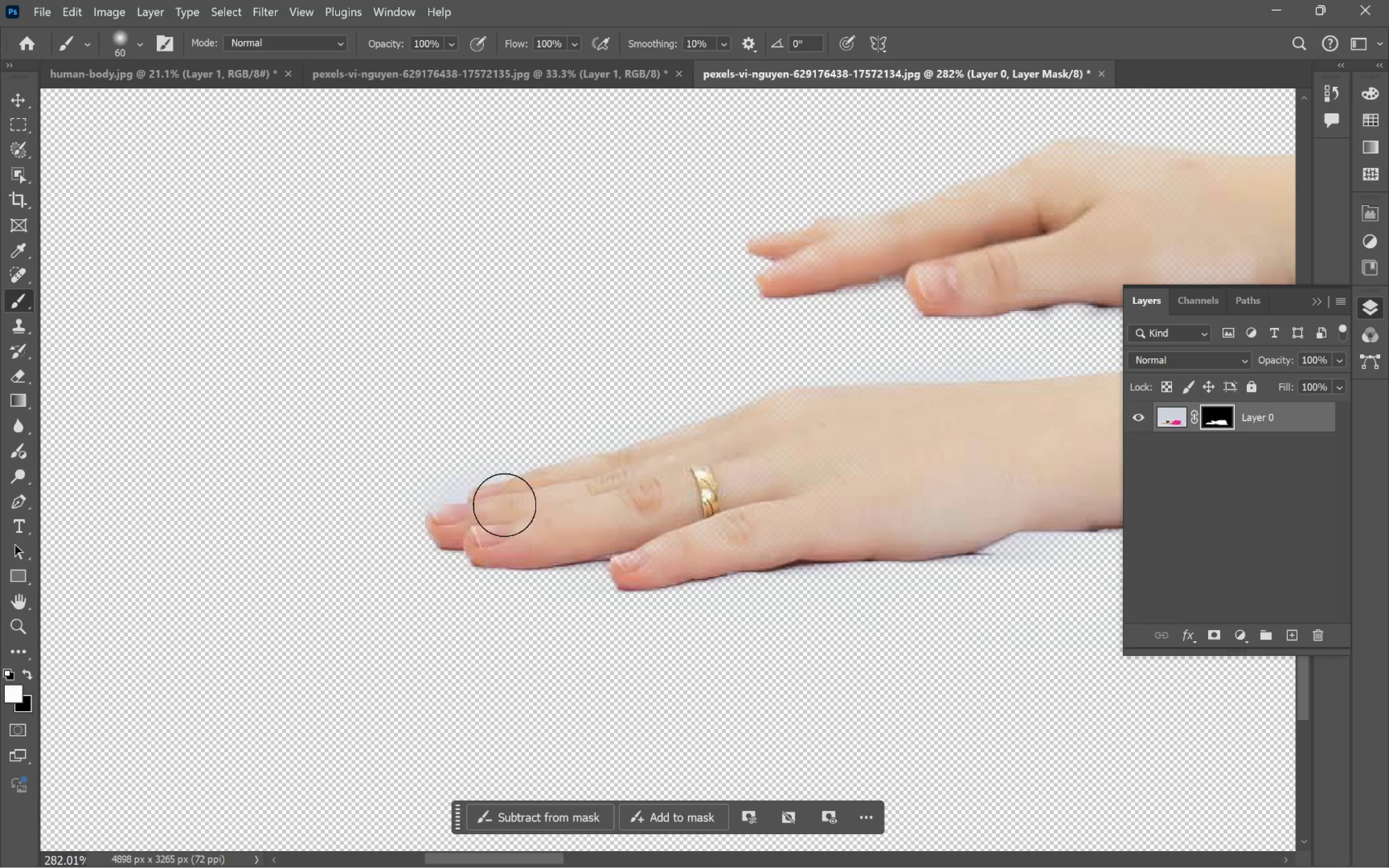 
left_click_drag(start_coordinate=[494, 508], to_coordinate=[492, 553])
 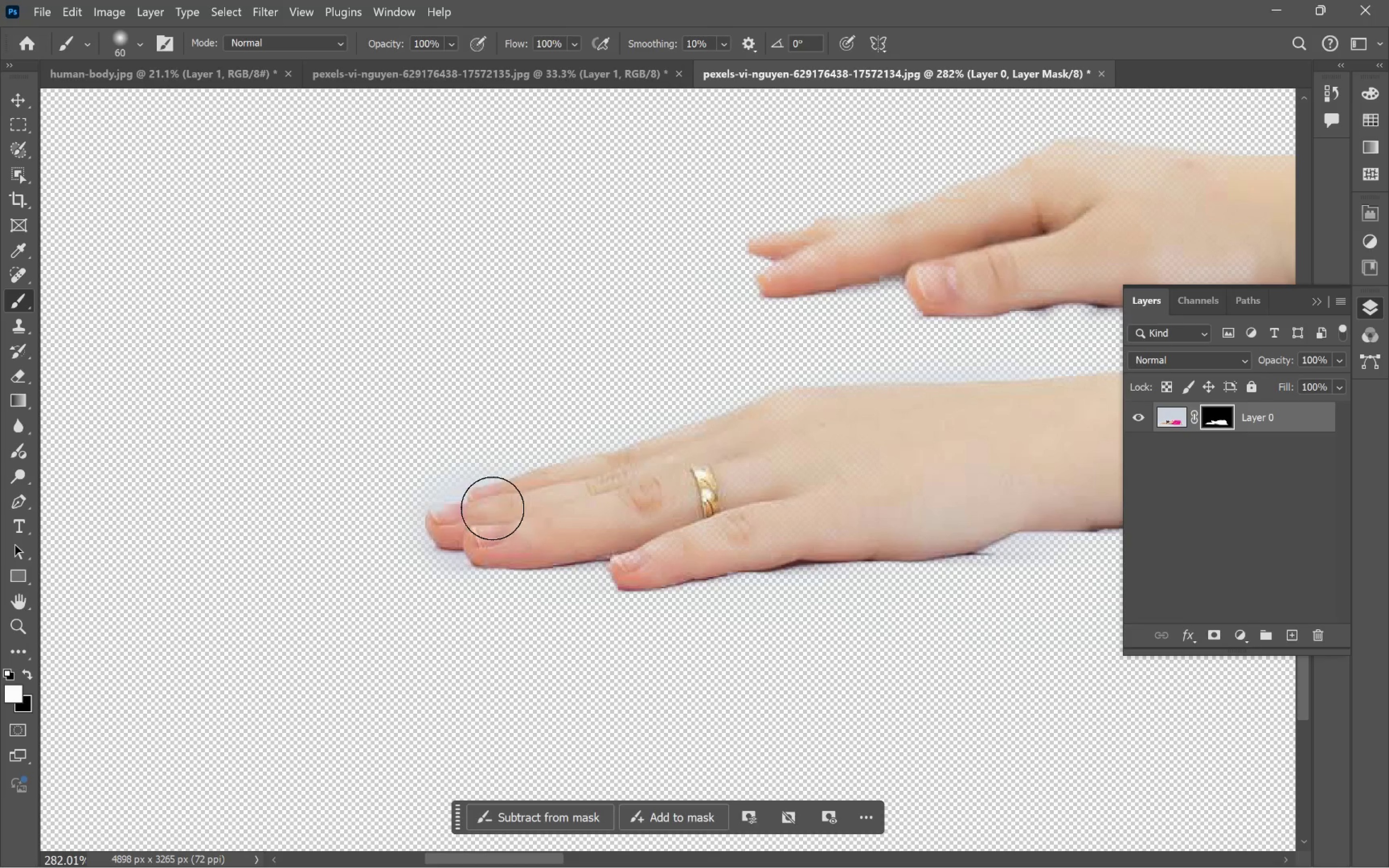 
left_click_drag(start_coordinate=[485, 505], to_coordinate=[481, 535])
 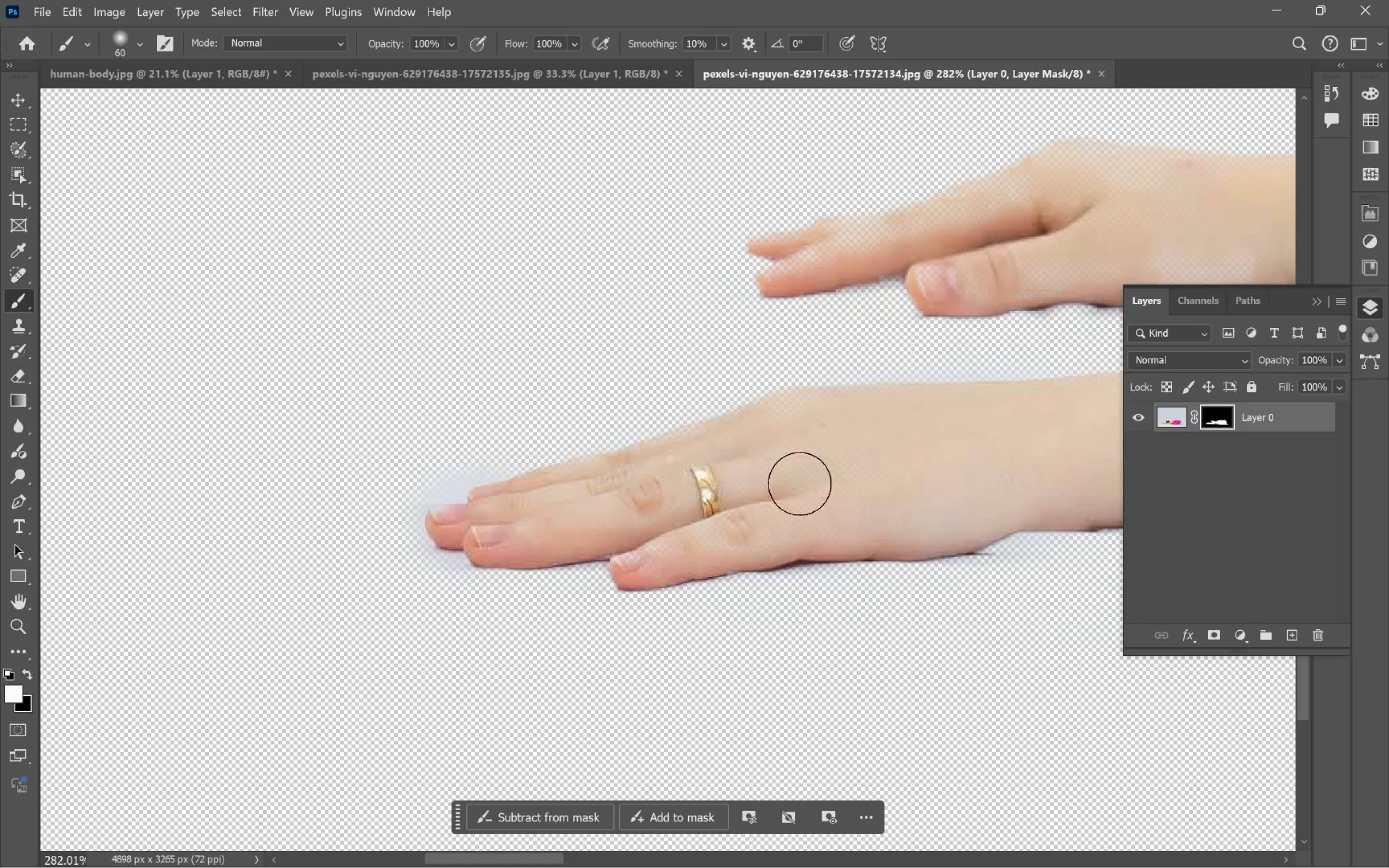 
hold_key(key=Space, duration=1.51)
 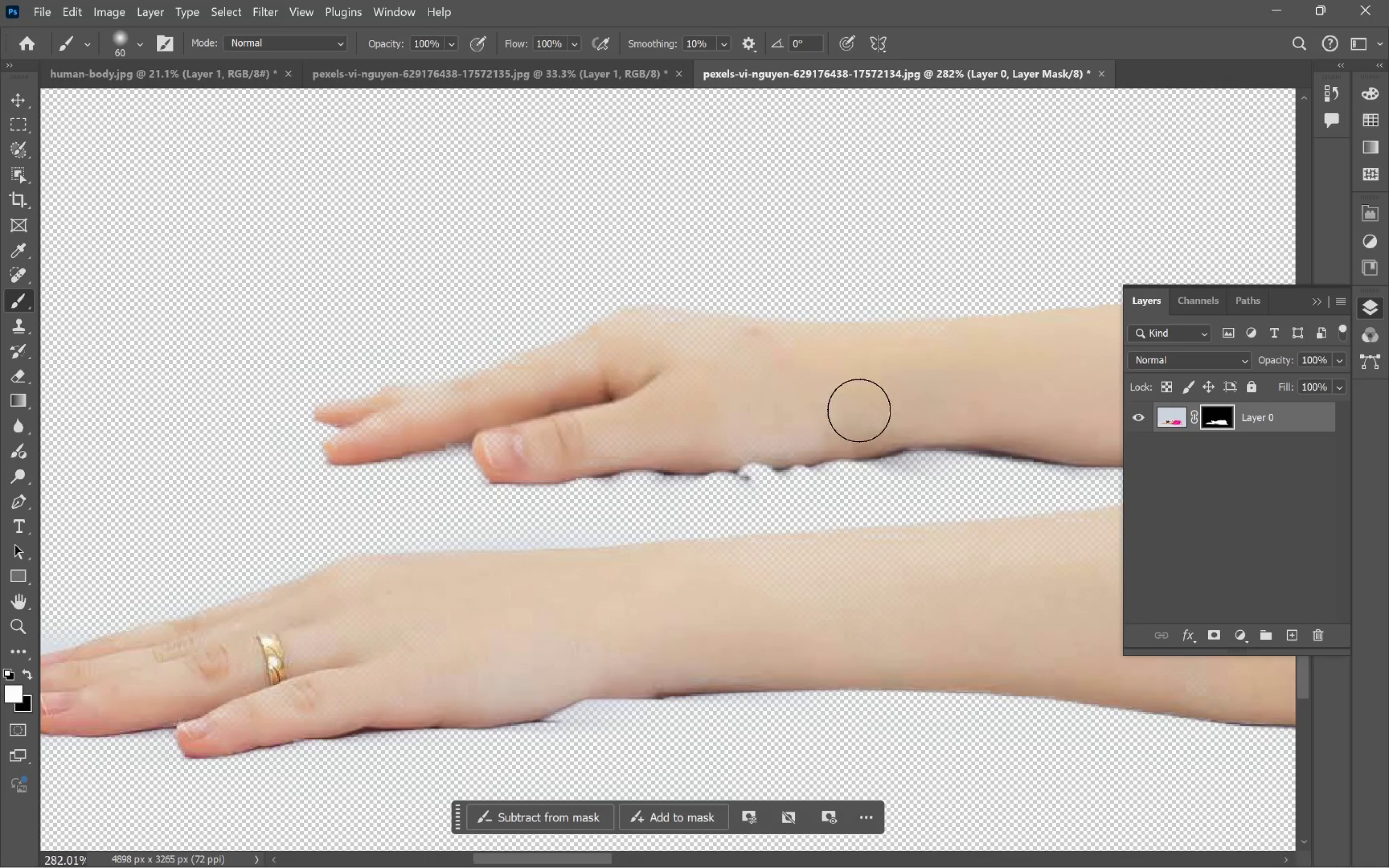 
left_click_drag(start_coordinate=[872, 463], to_coordinate=[568, 600])
 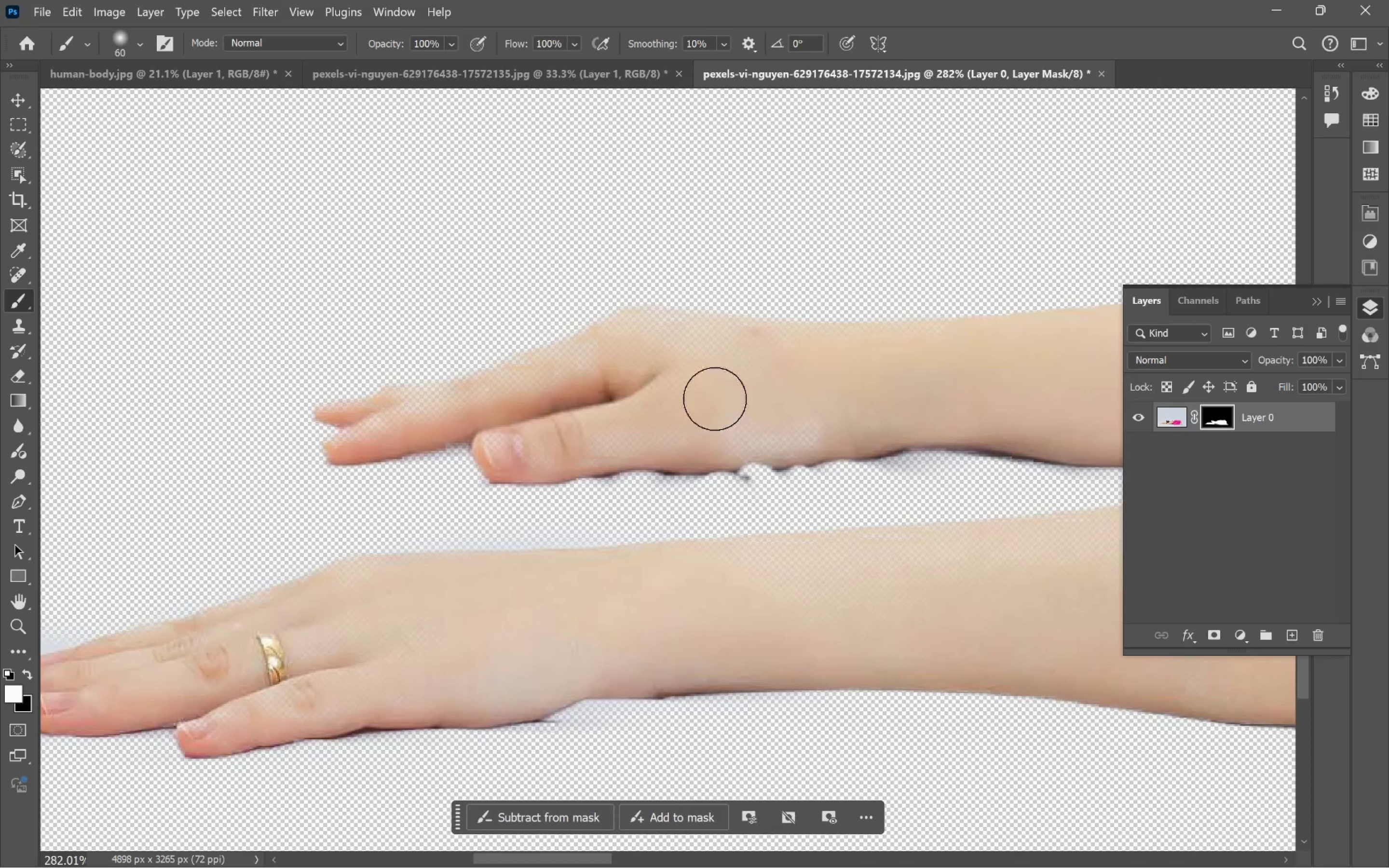 
left_click_drag(start_coordinate=[710, 415], to_coordinate=[858, 411])
 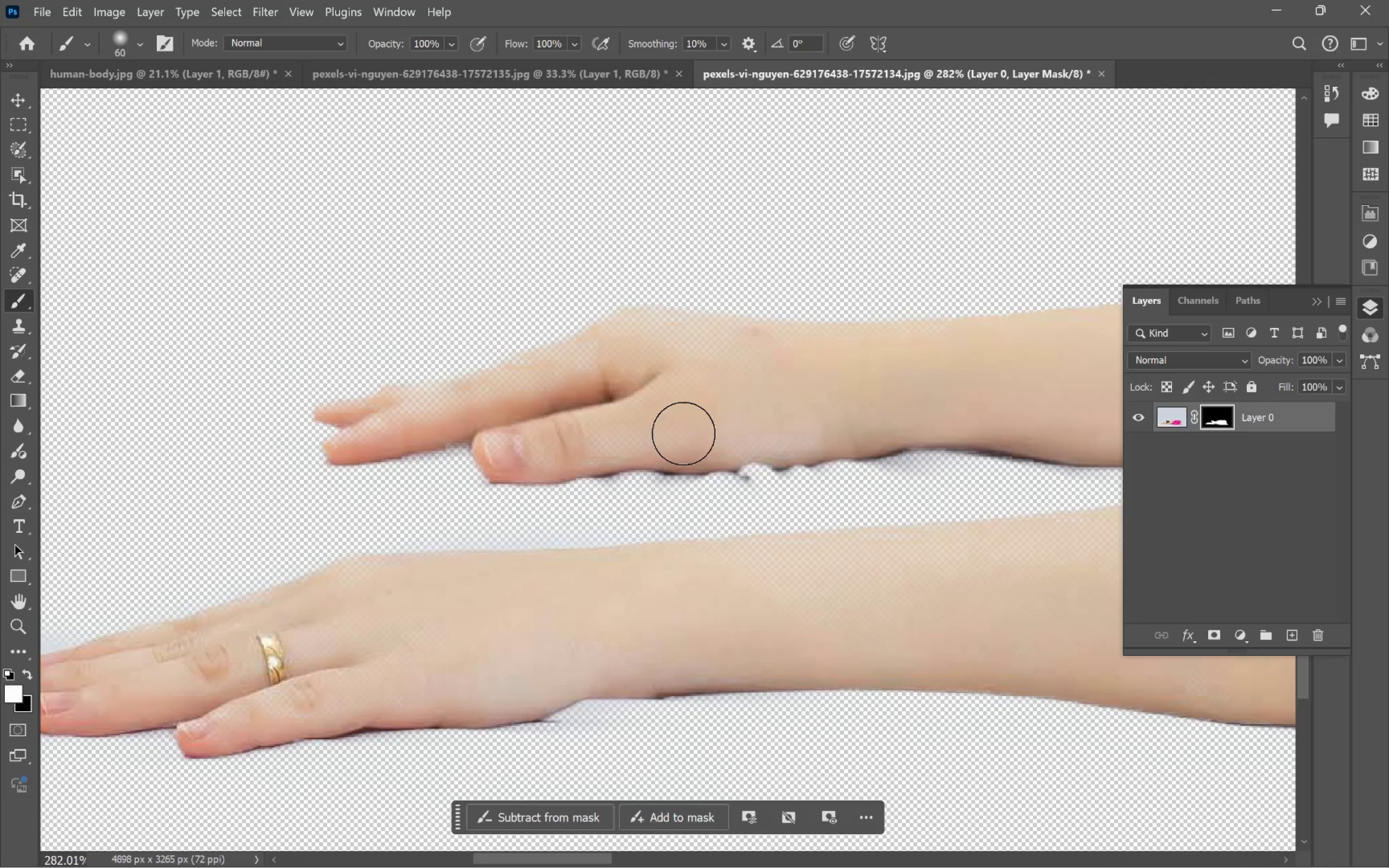 
left_click_drag(start_coordinate=[683, 434], to_coordinate=[845, 420])
 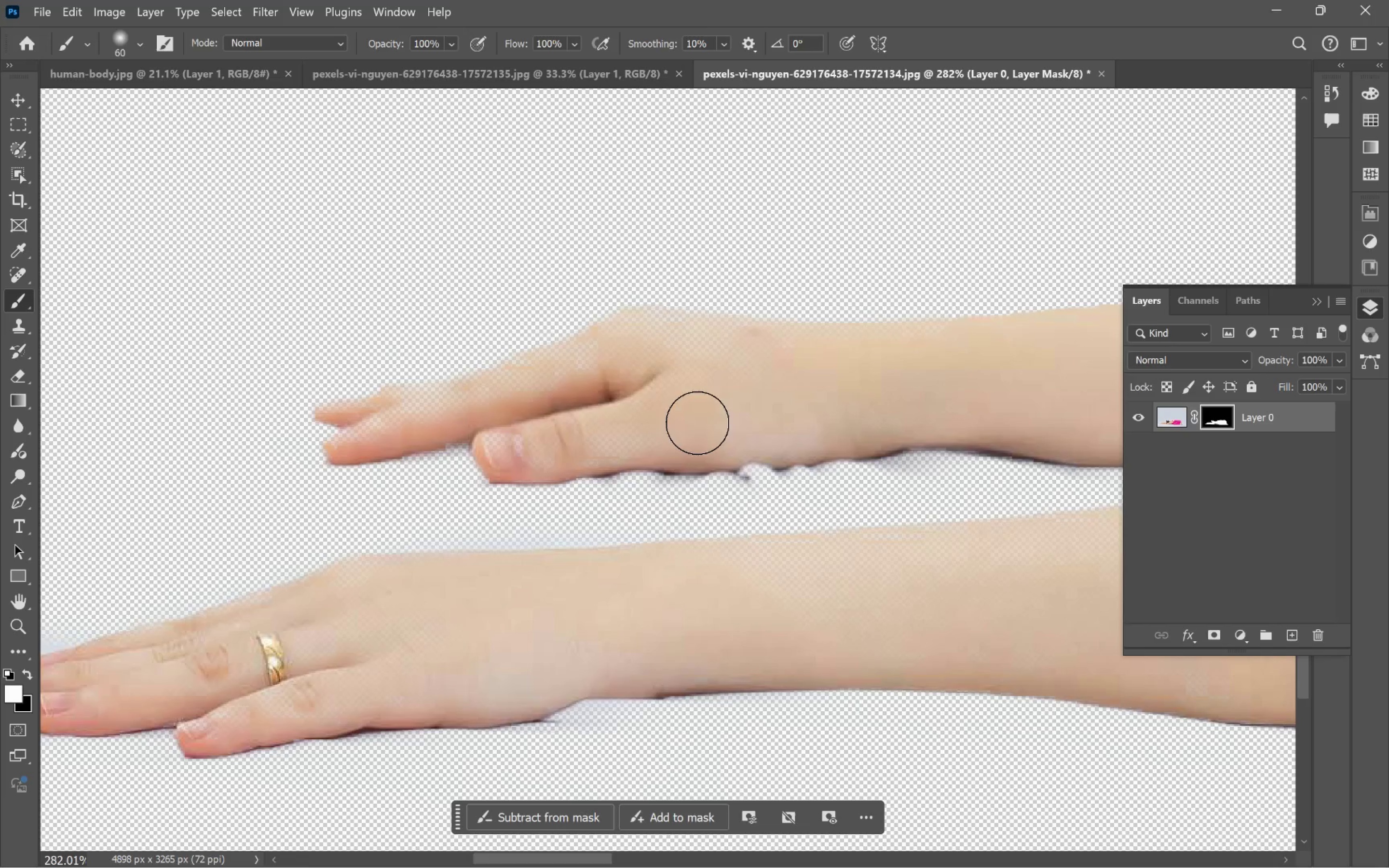 
left_click_drag(start_coordinate=[689, 426], to_coordinate=[927, 411])
 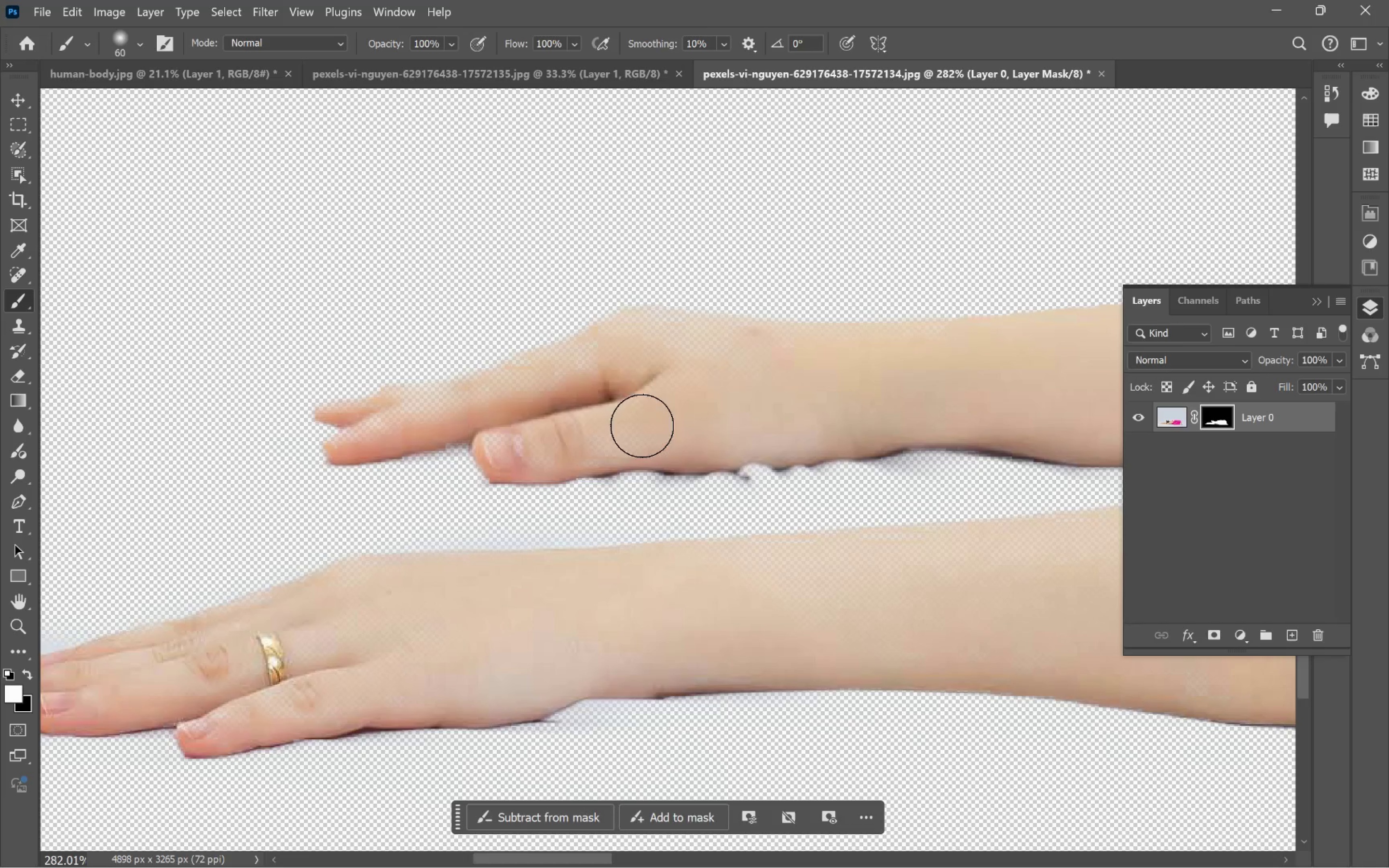 
left_click_drag(start_coordinate=[608, 436], to_coordinate=[776, 431])
 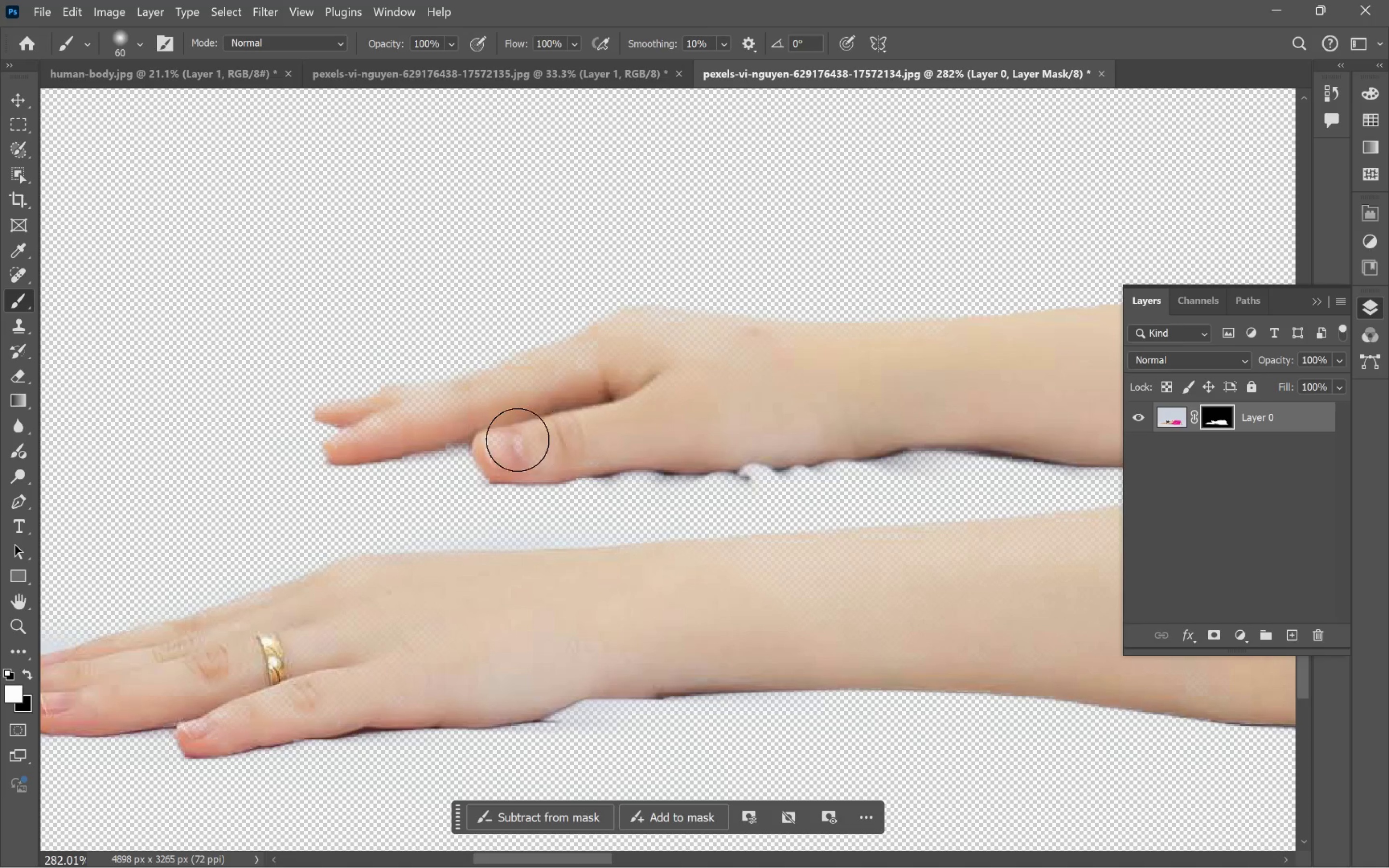 
left_click_drag(start_coordinate=[511, 447], to_coordinate=[617, 437])
 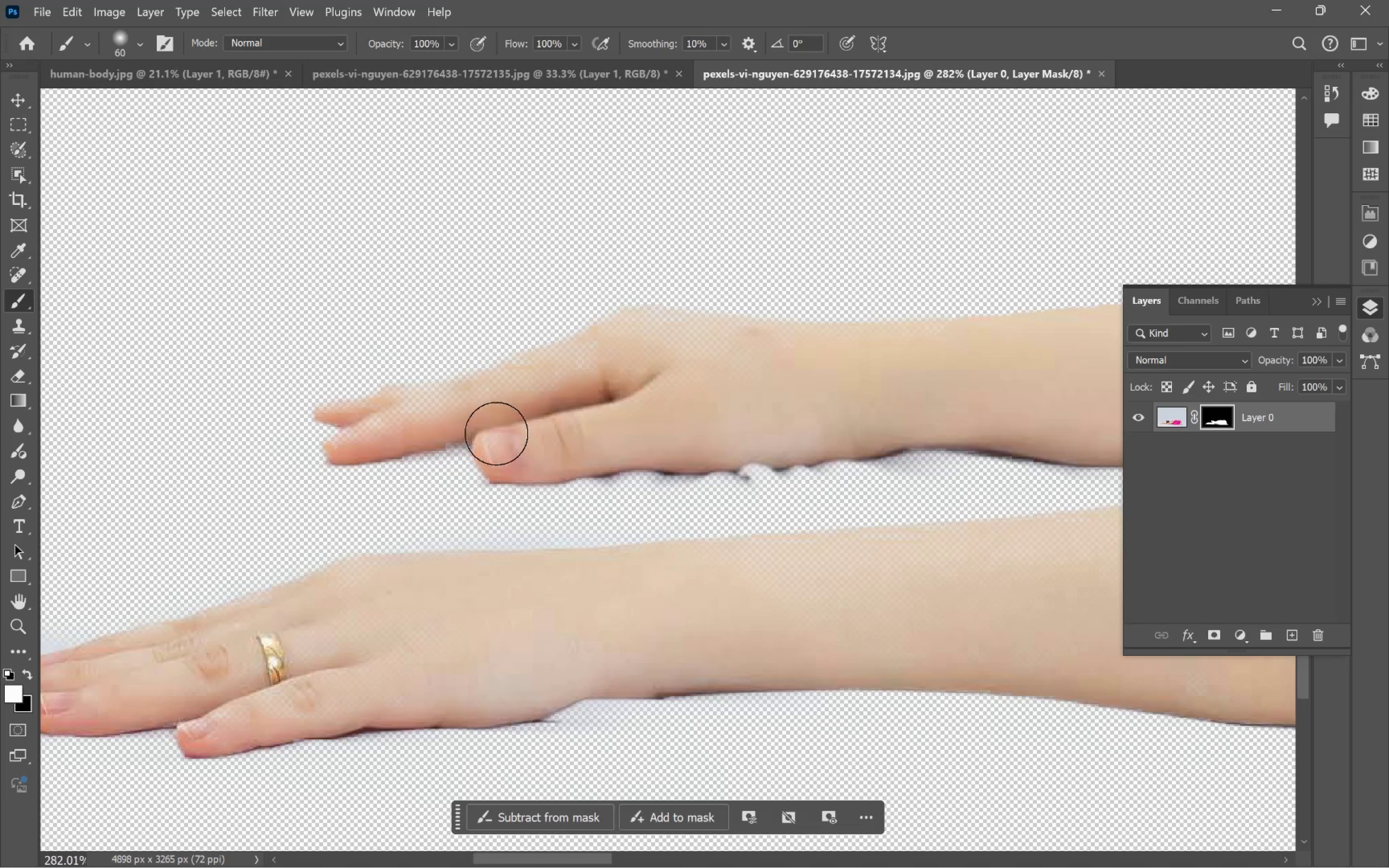 
left_click_drag(start_coordinate=[490, 434], to_coordinate=[565, 415])
 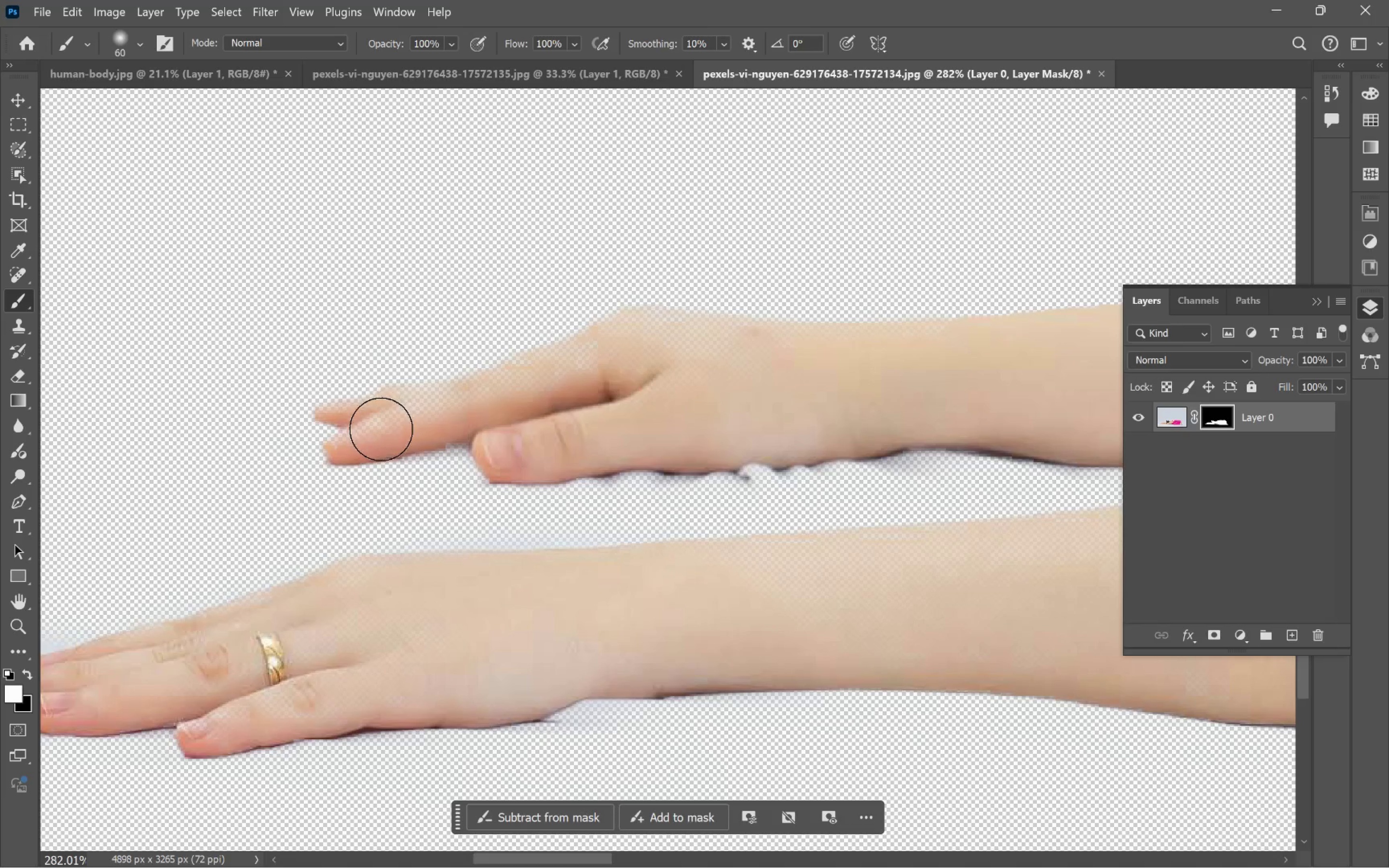 
left_click_drag(start_coordinate=[361, 432], to_coordinate=[575, 376])
 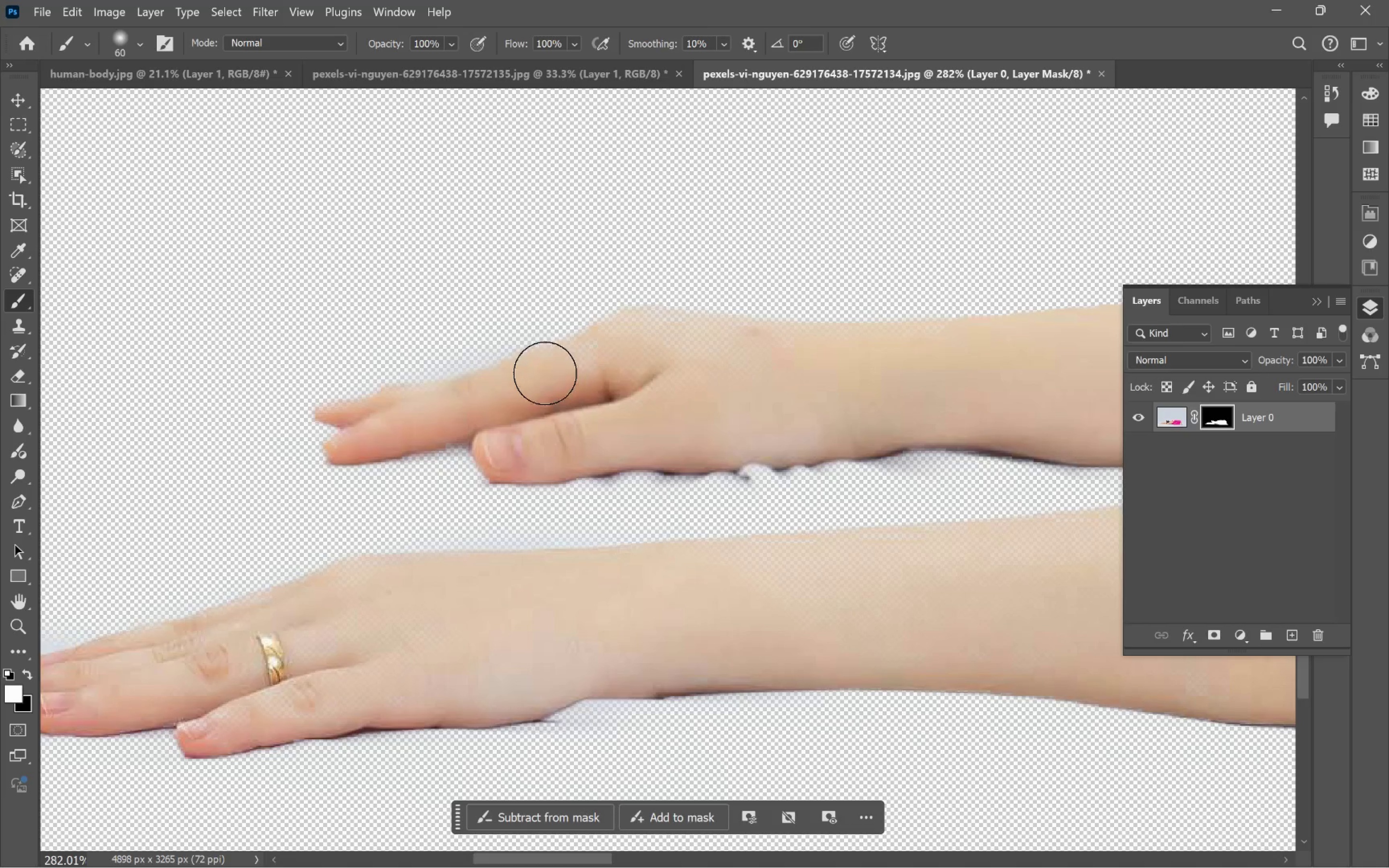 
left_click_drag(start_coordinate=[565, 364], to_coordinate=[864, 365])
 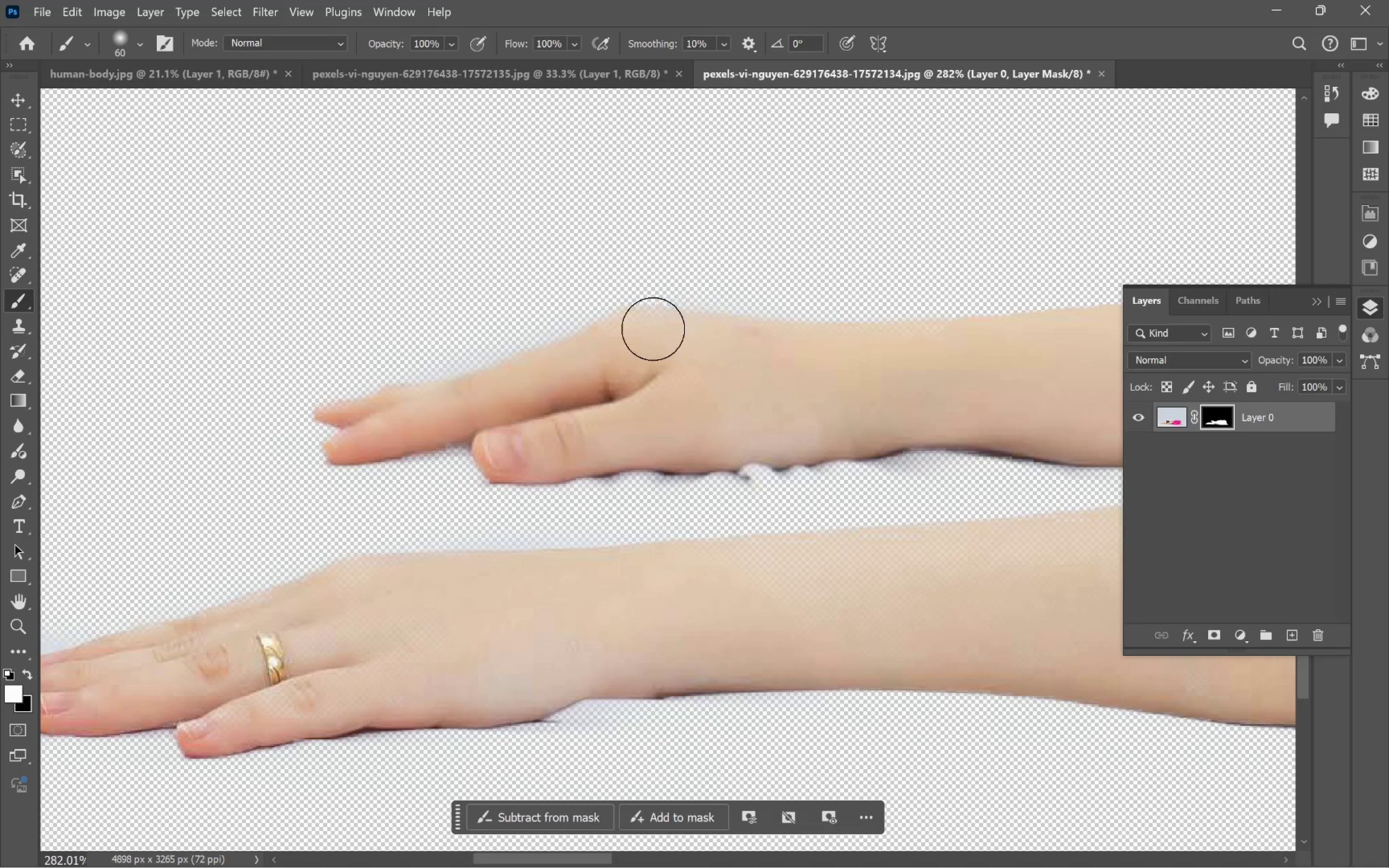 
left_click_drag(start_coordinate=[627, 327], to_coordinate=[907, 369])
 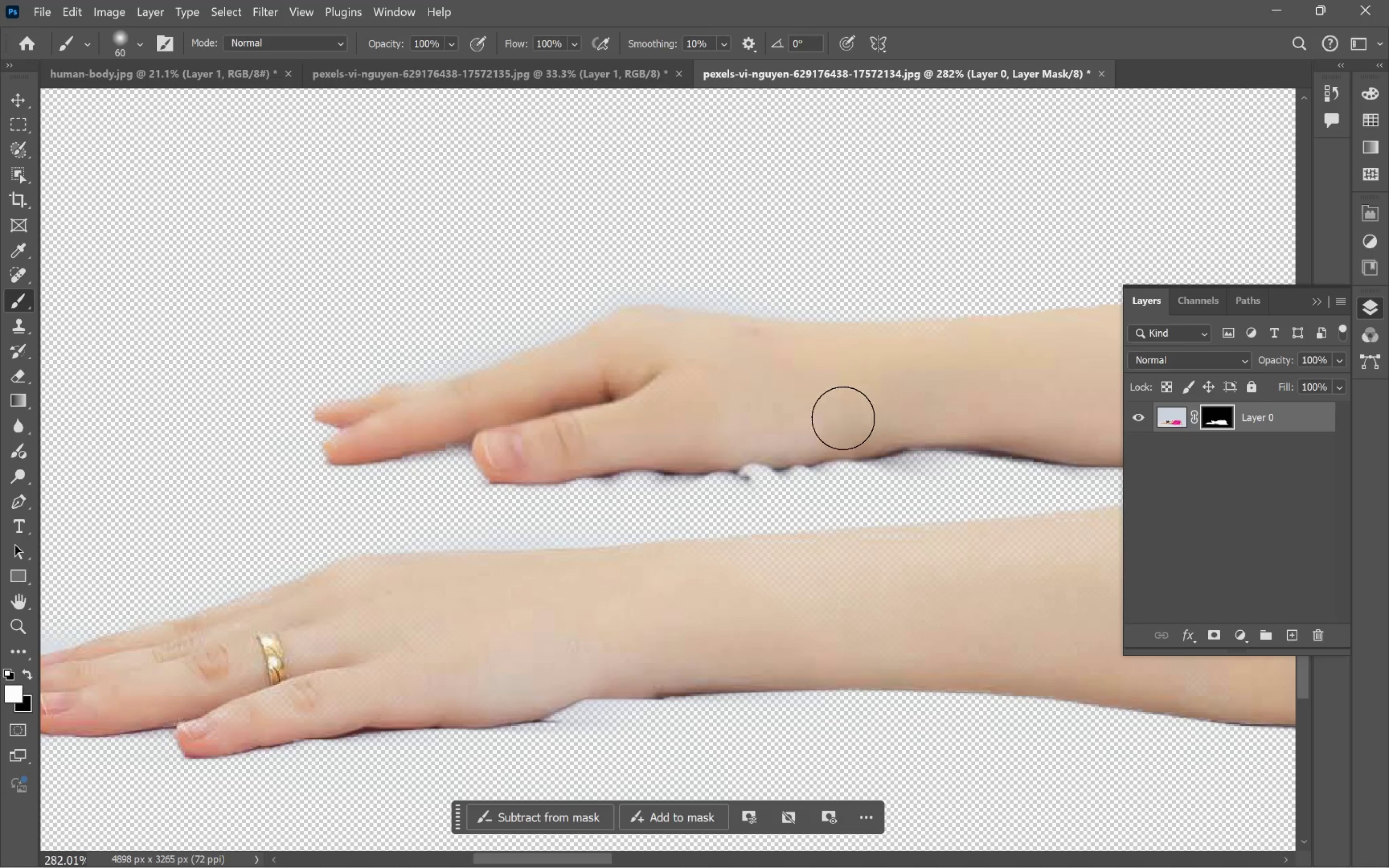 
hold_key(key=AltLeft, duration=0.44)
 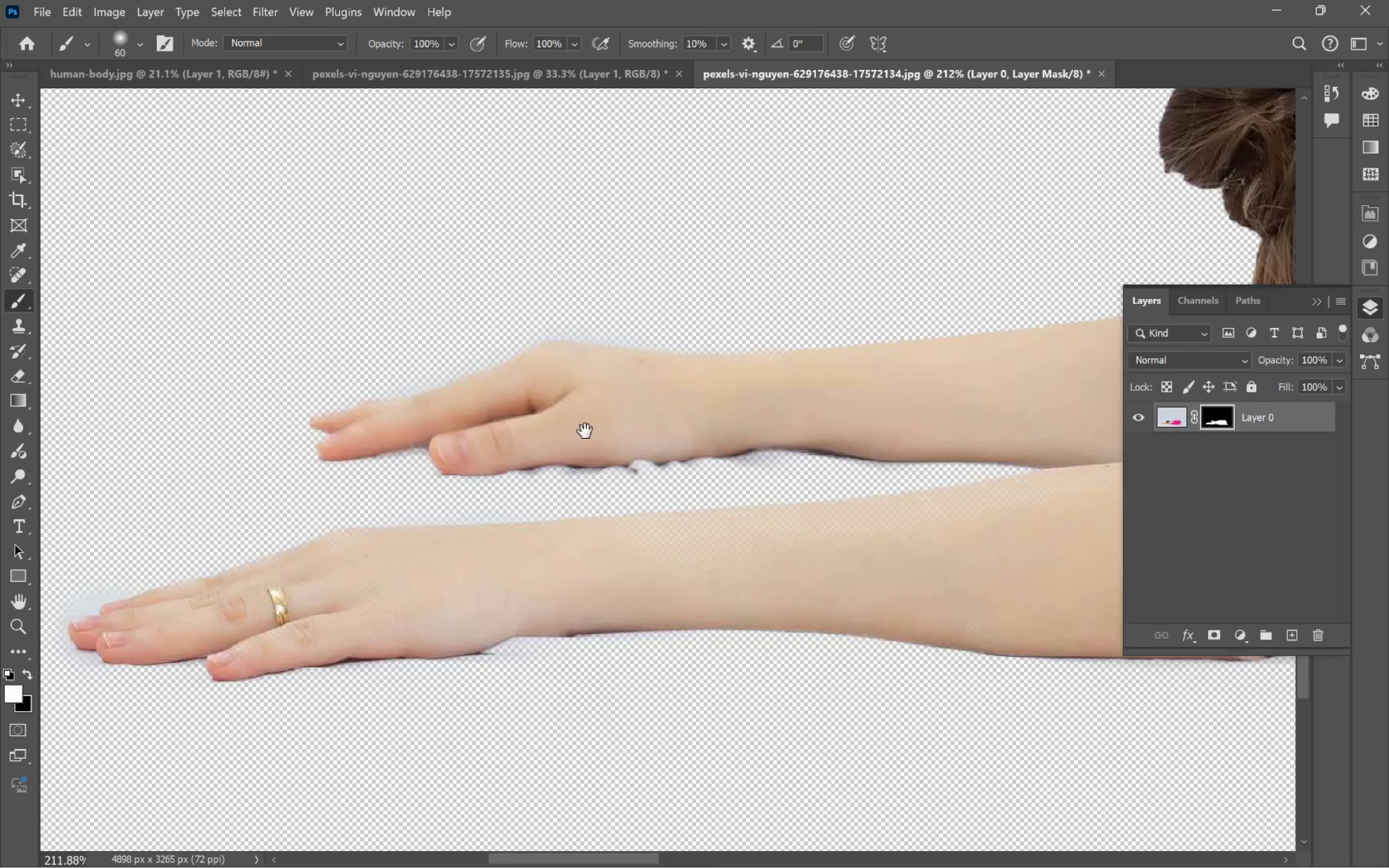 
hold_key(key=Space, duration=1.39)
 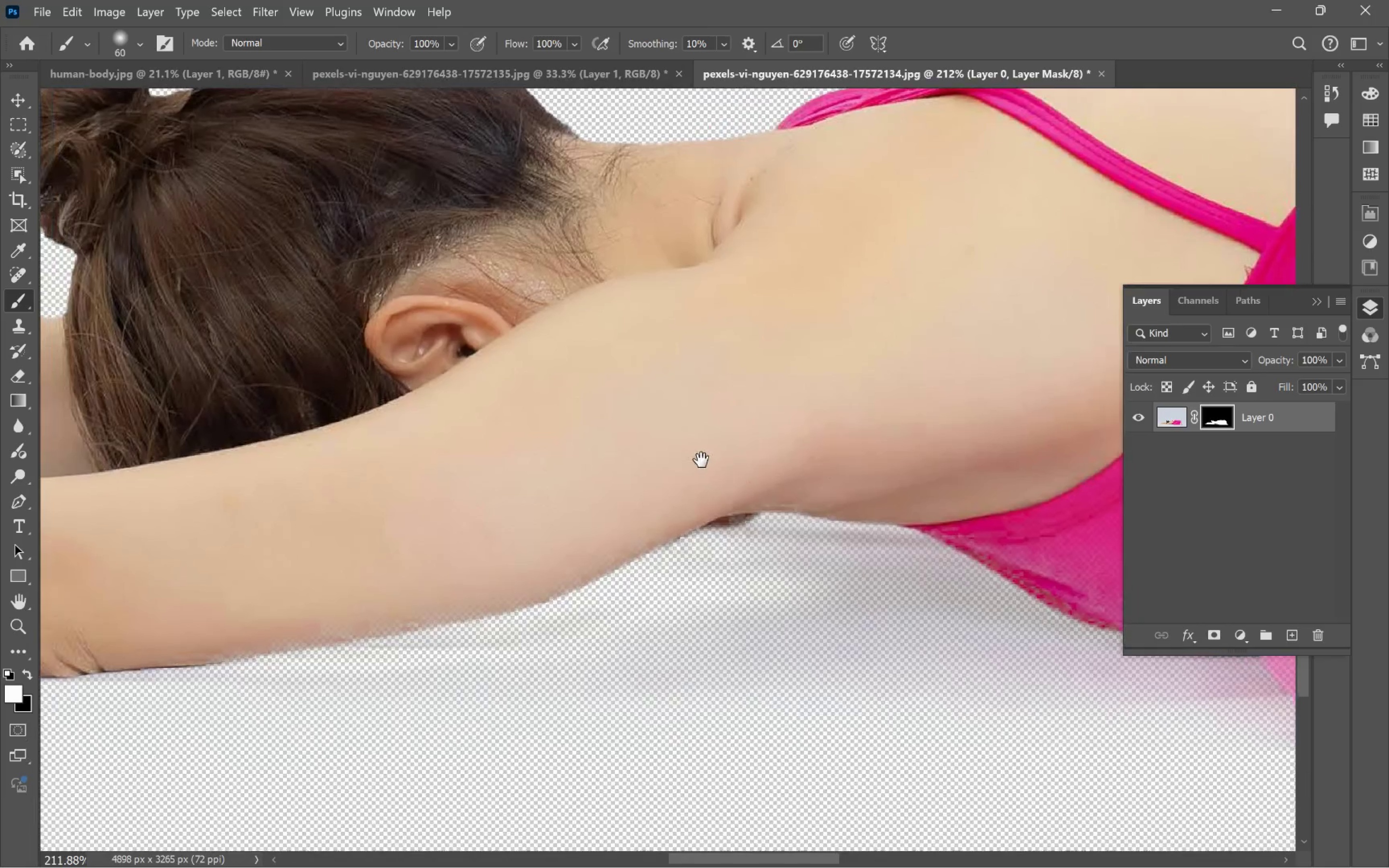 
left_click_drag(start_coordinate=[977, 433], to_coordinate=[403, 432])
 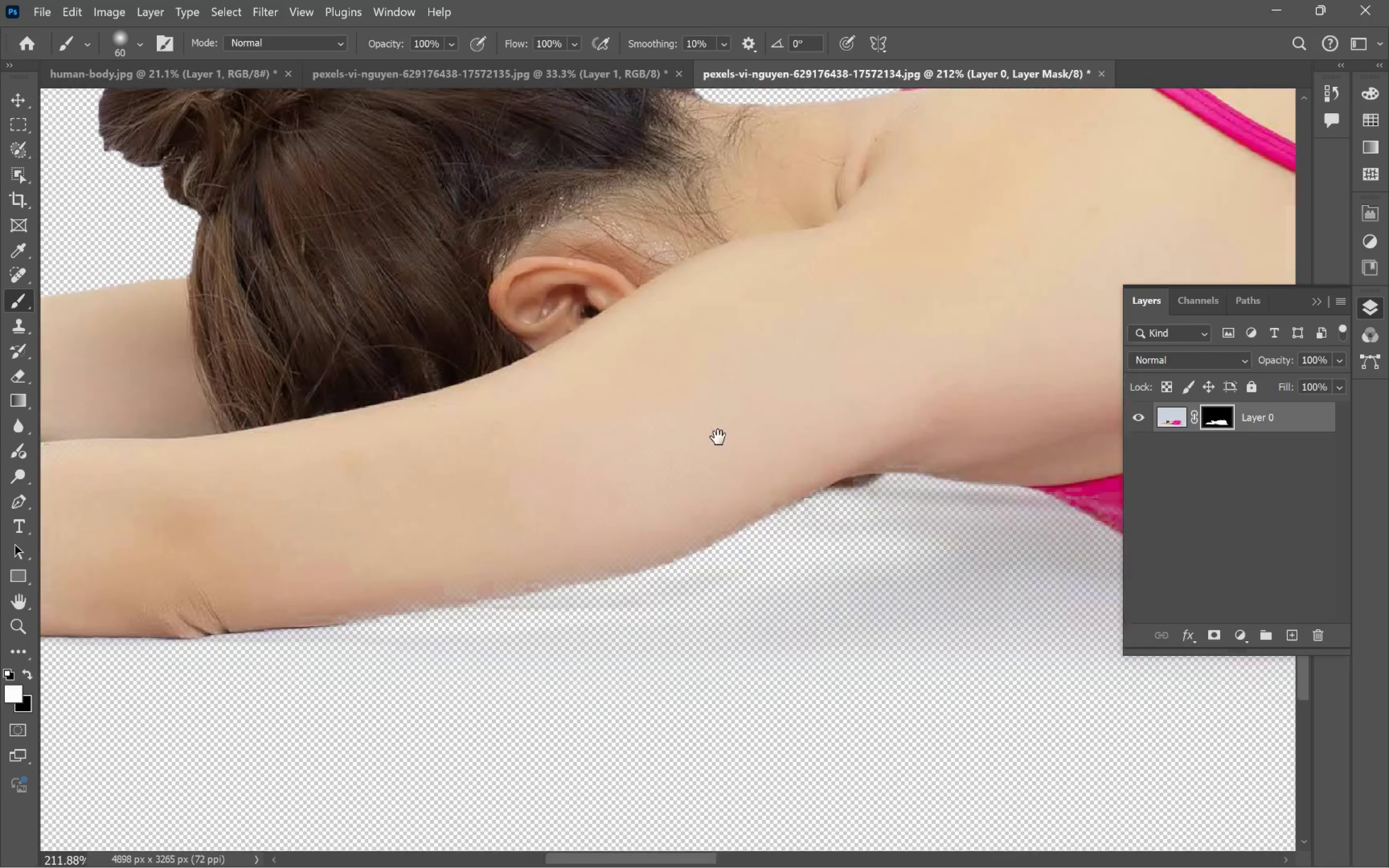 
scroll: coordinate [860, 415], scroll_direction: down, amount: 3.0
 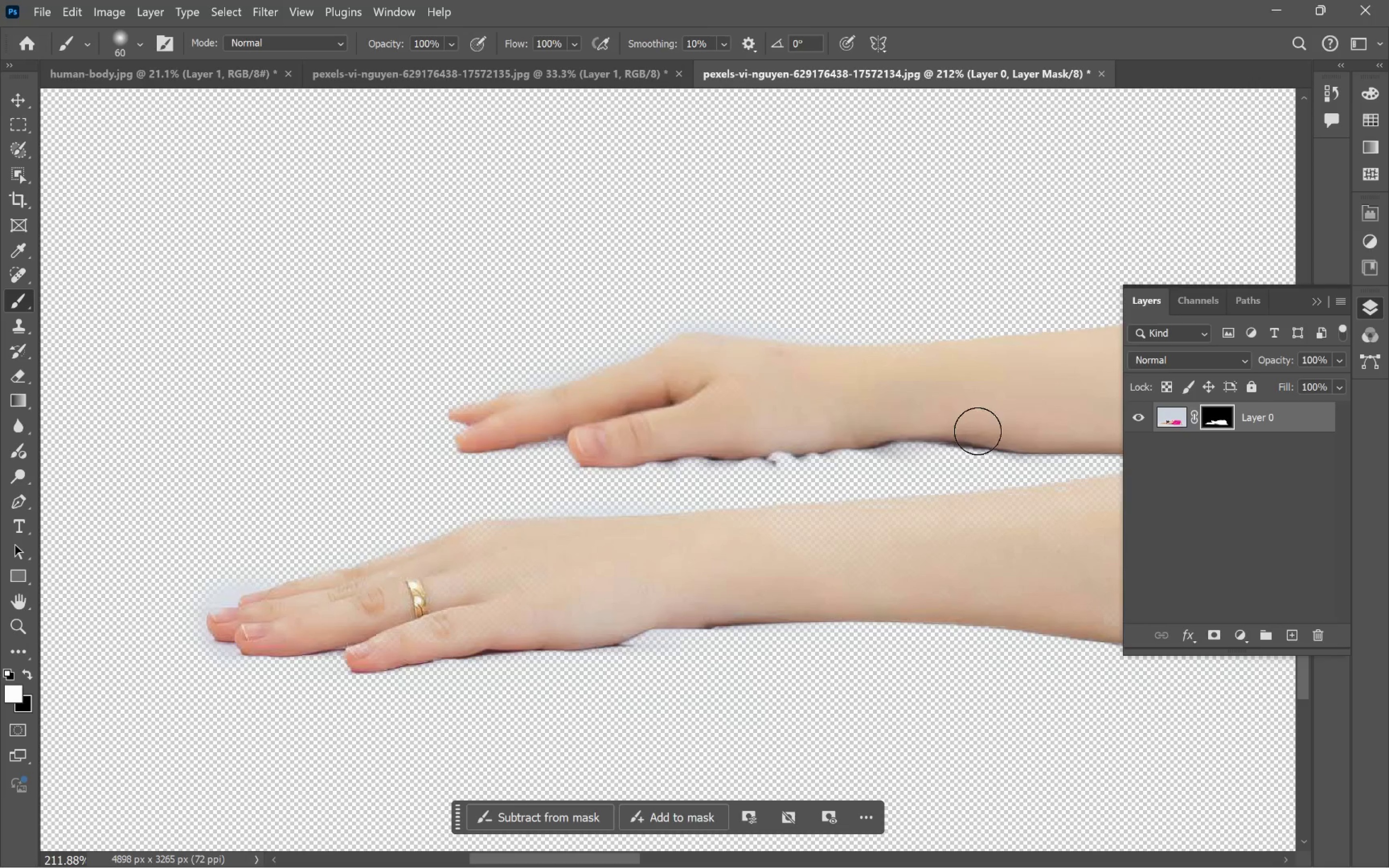 
left_click_drag(start_coordinate=[718, 437], to_coordinate=[760, 474])
 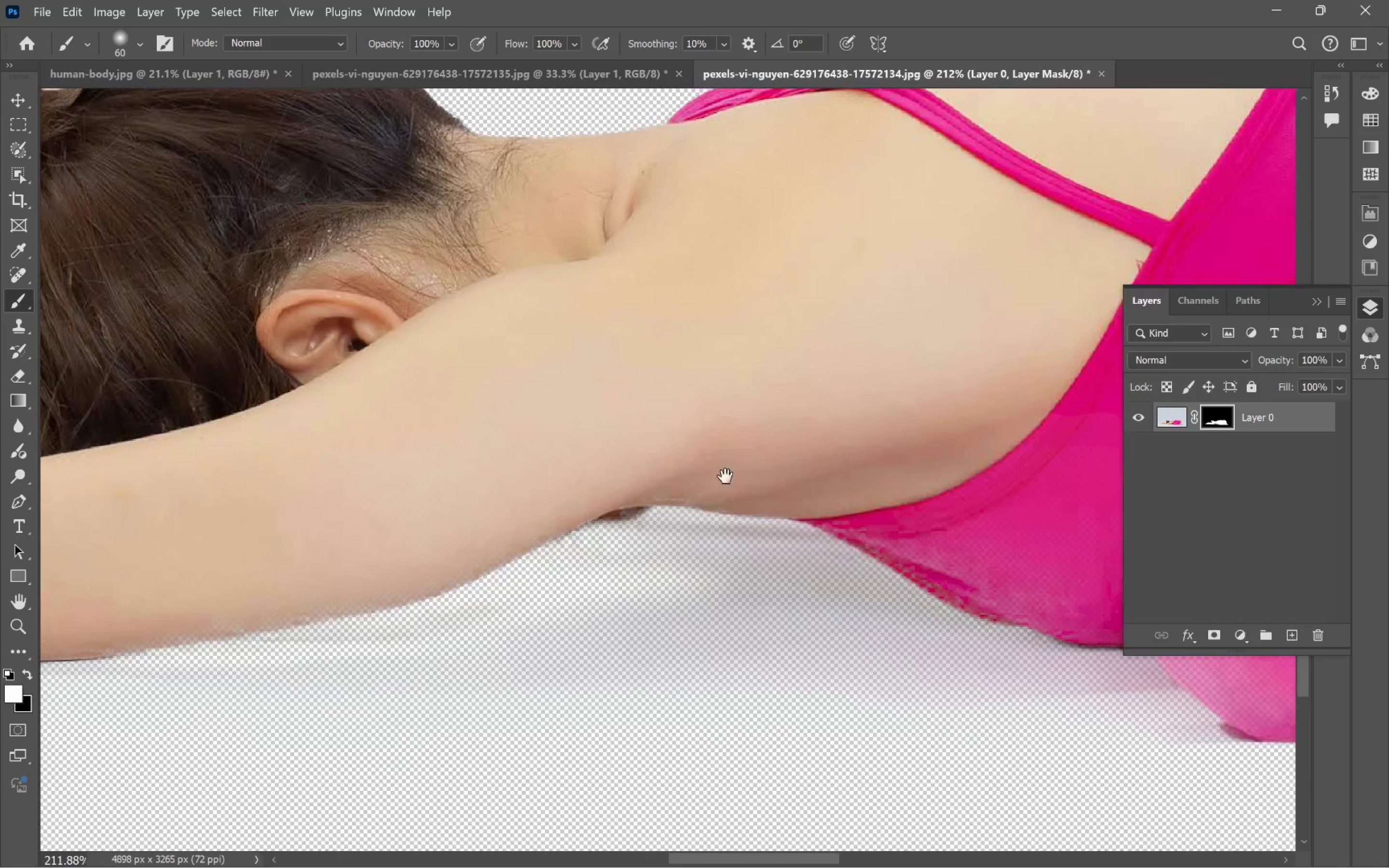 
hold_key(key=AltLeft, duration=0.91)
hold_key(key=AltLeft, duration=1.86)
scroll: coordinate [715, 457], scroll_direction: down, amount: 9.0
 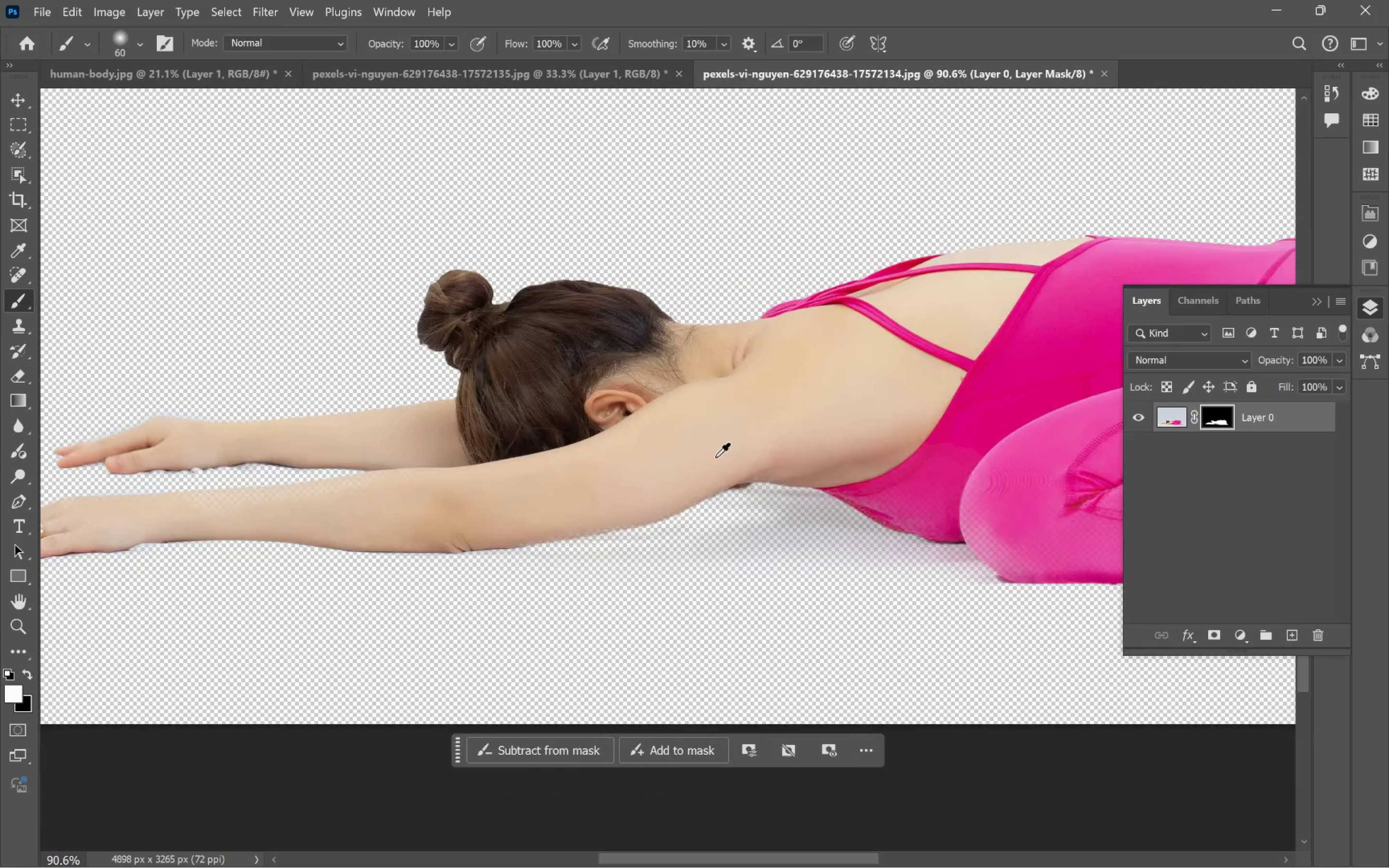 
hold_key(key=Space, duration=1.04)
 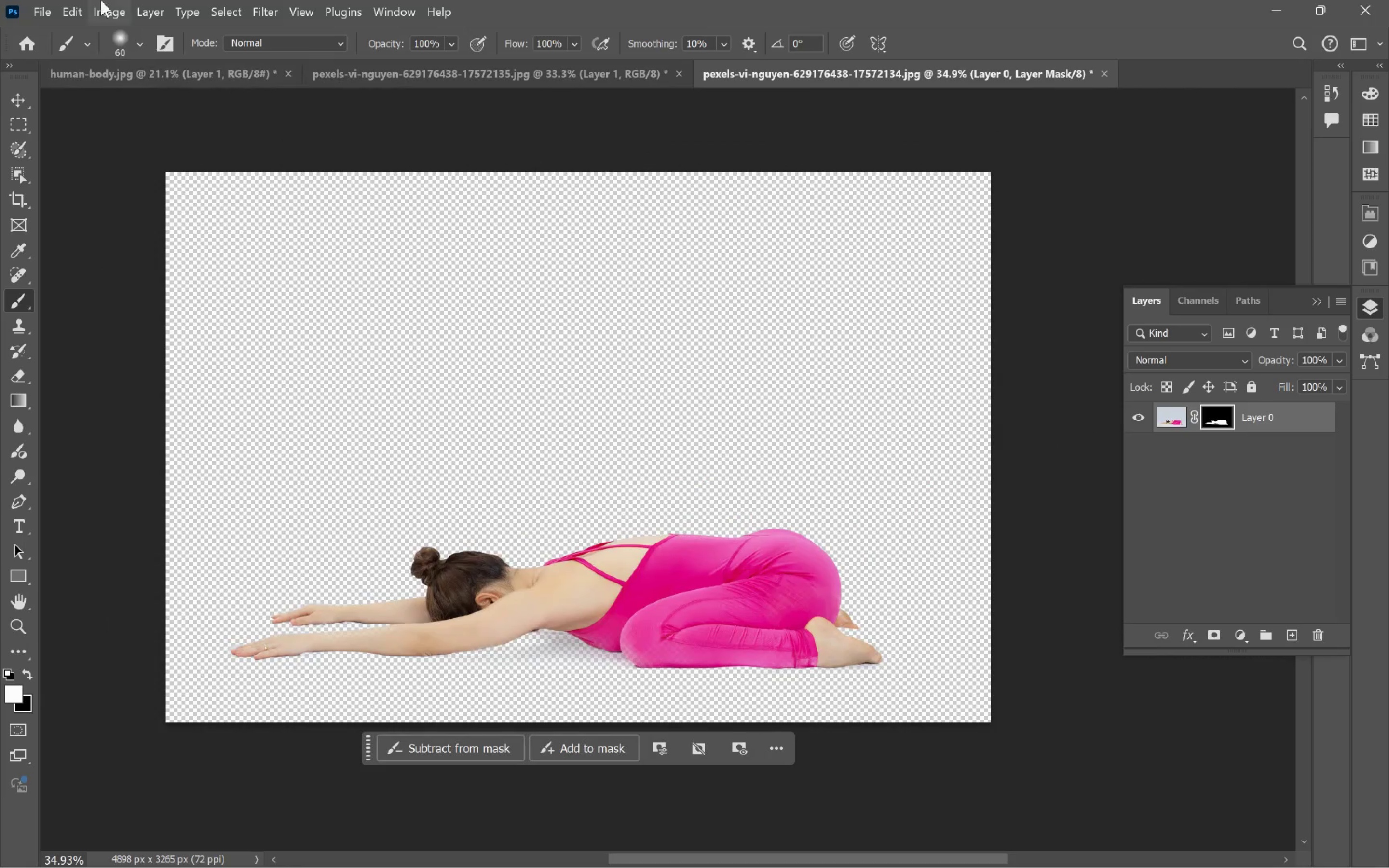 
scroll: coordinate [715, 457], scroll_direction: down, amount: 10.0
 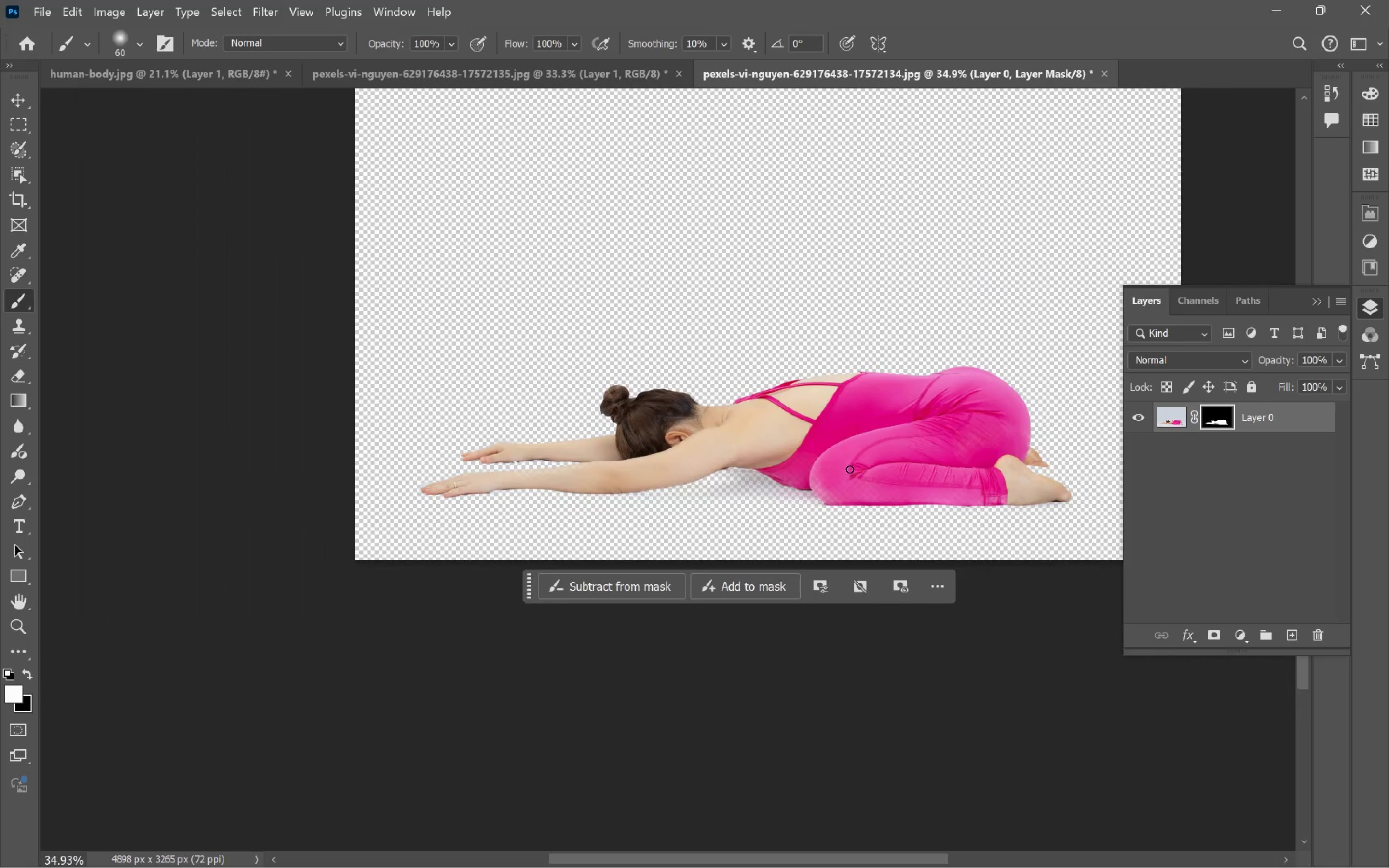 
left_click_drag(start_coordinate=[843, 439], to_coordinate=[654, 601])
 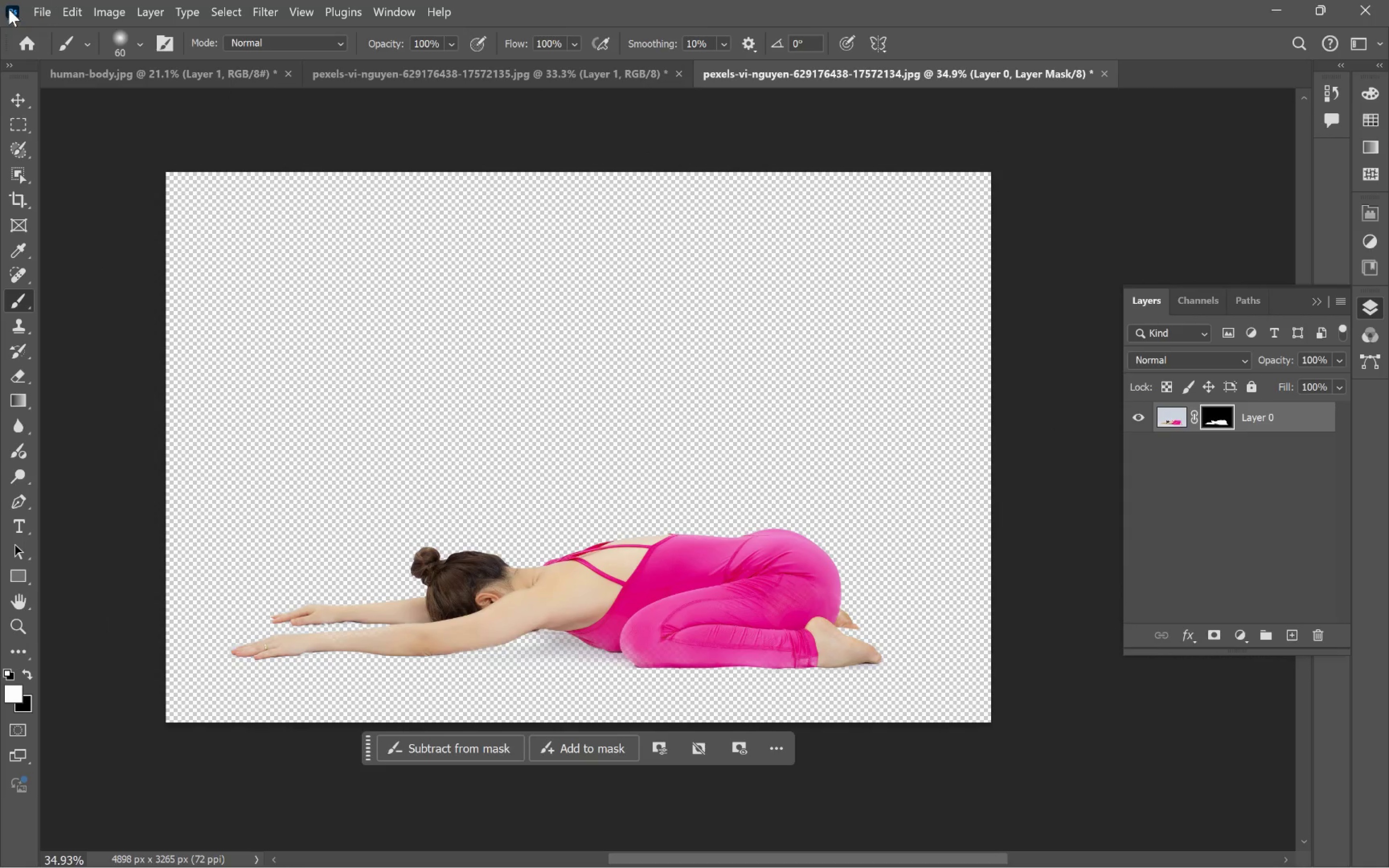 
left_click([34, 4])
 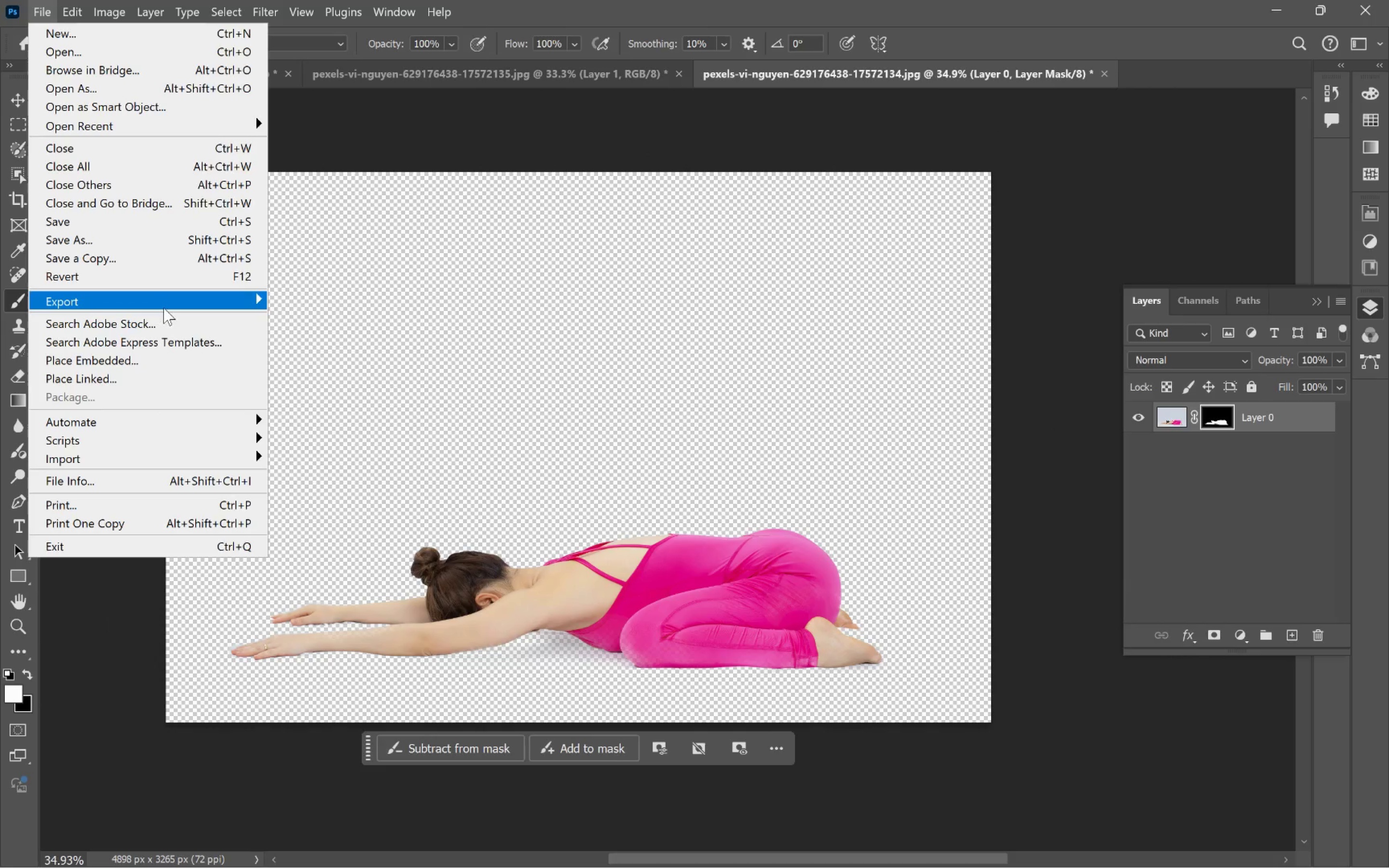 
left_click([393, 318])
 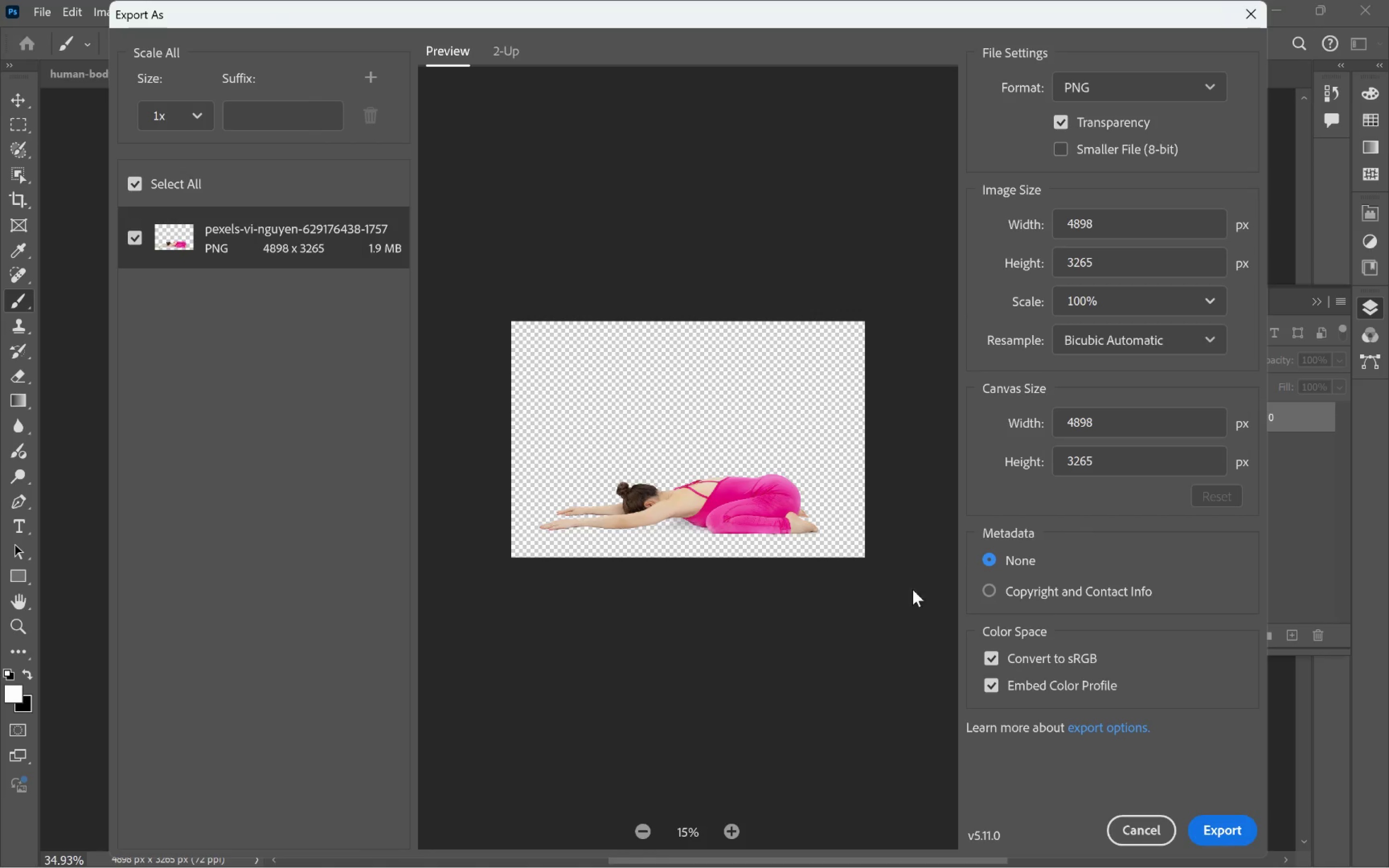 
left_click([1229, 823])
 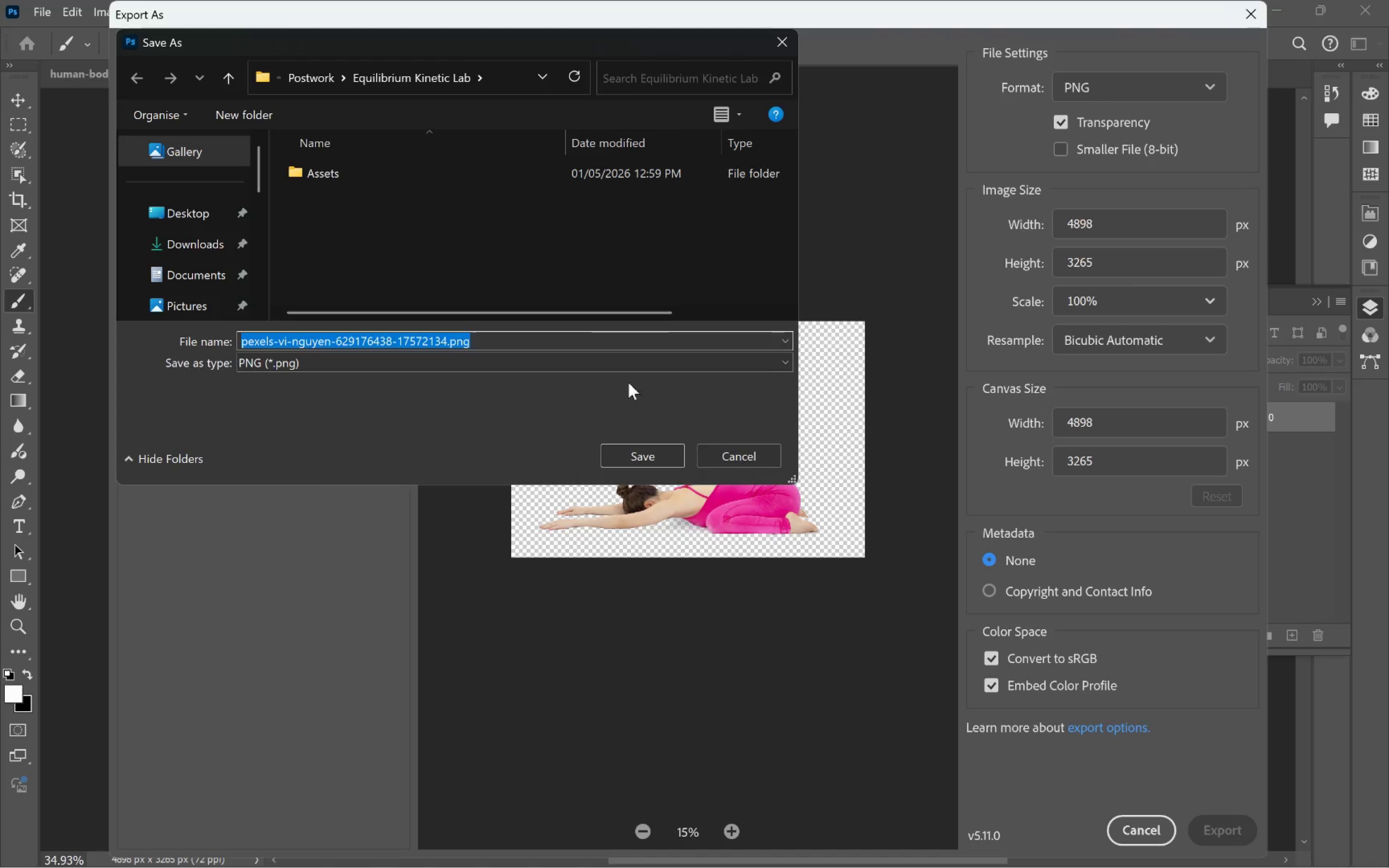 
left_click([761, 469])
 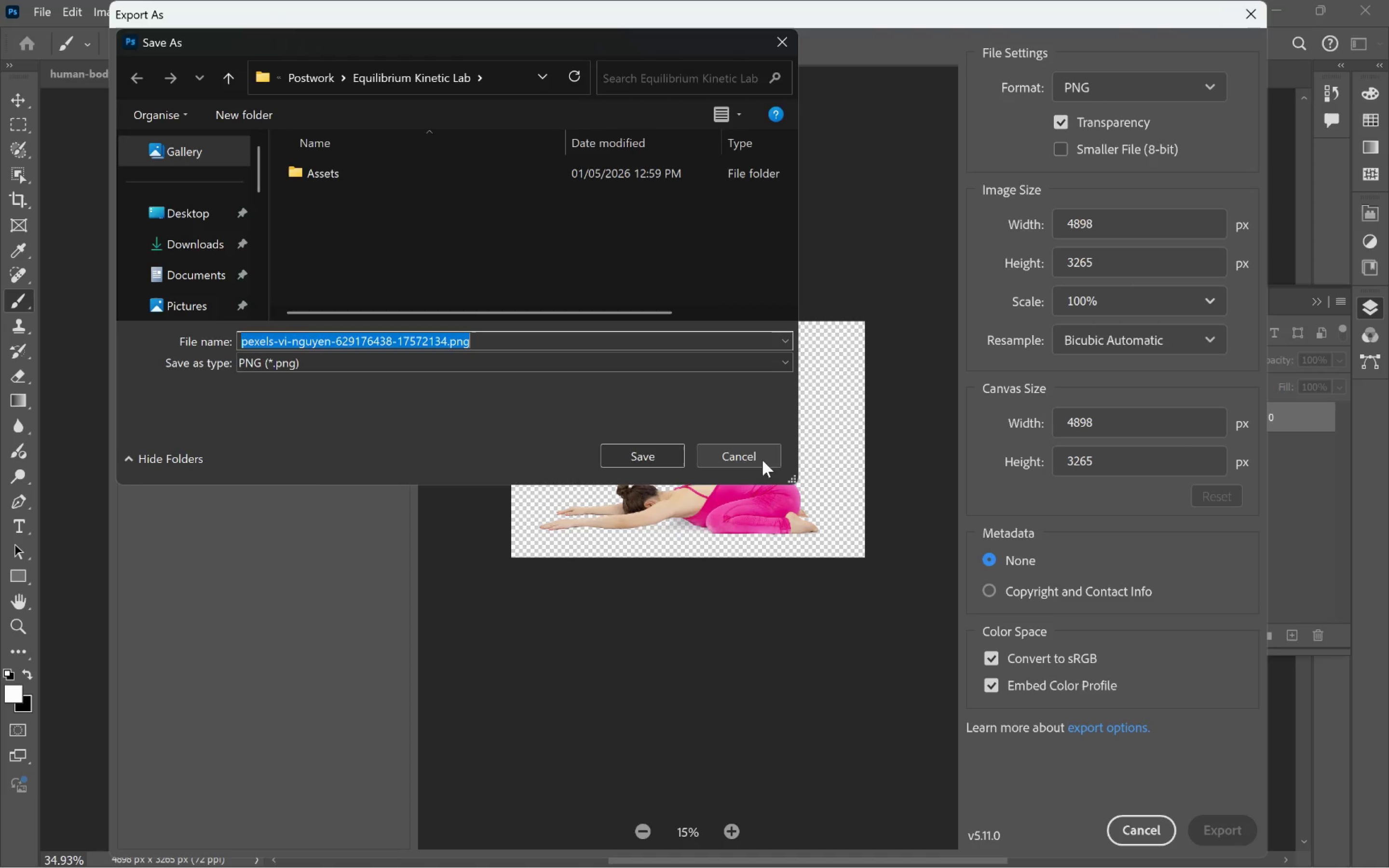 
left_click([762, 458])
 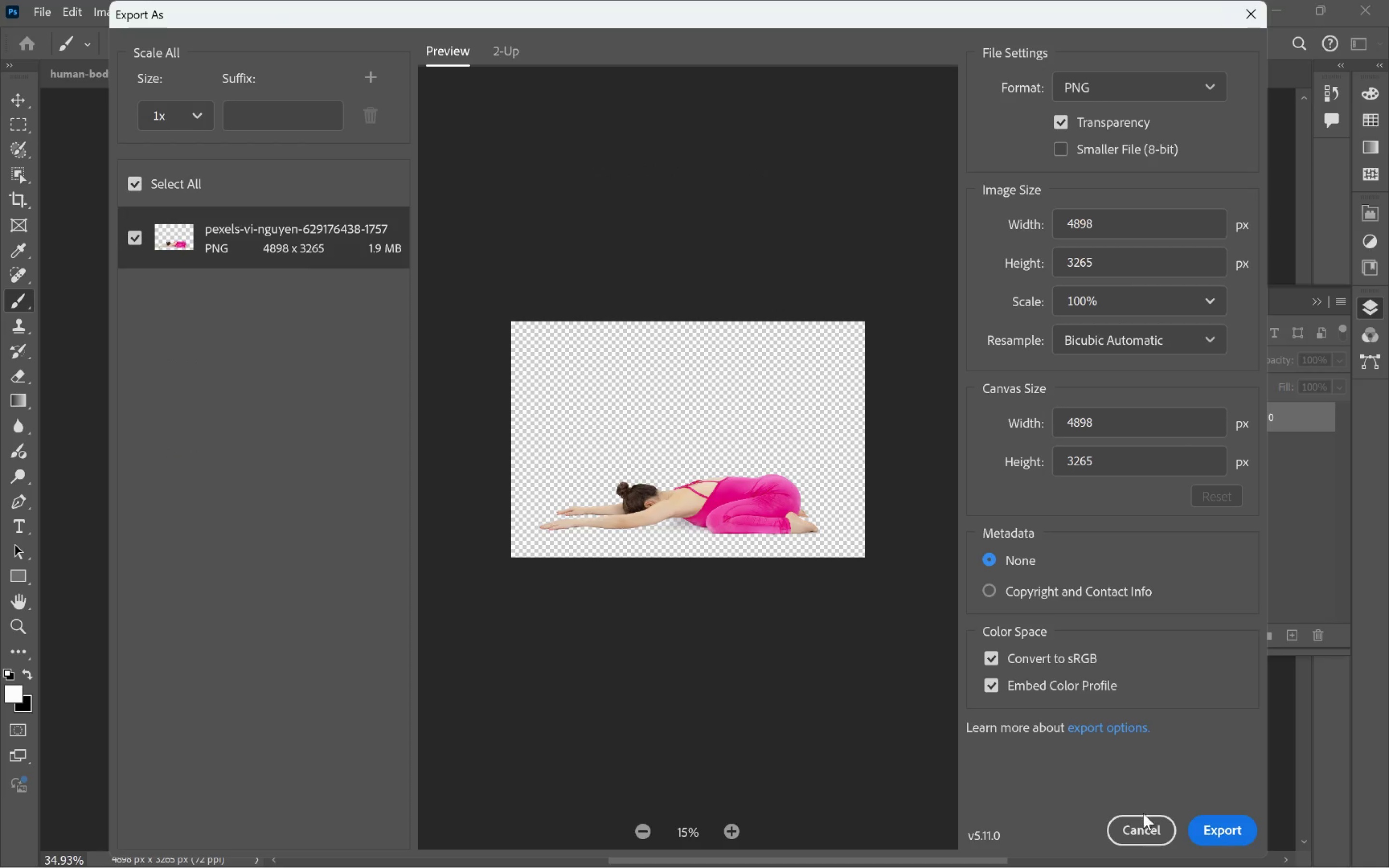 
left_click([1141, 825])
 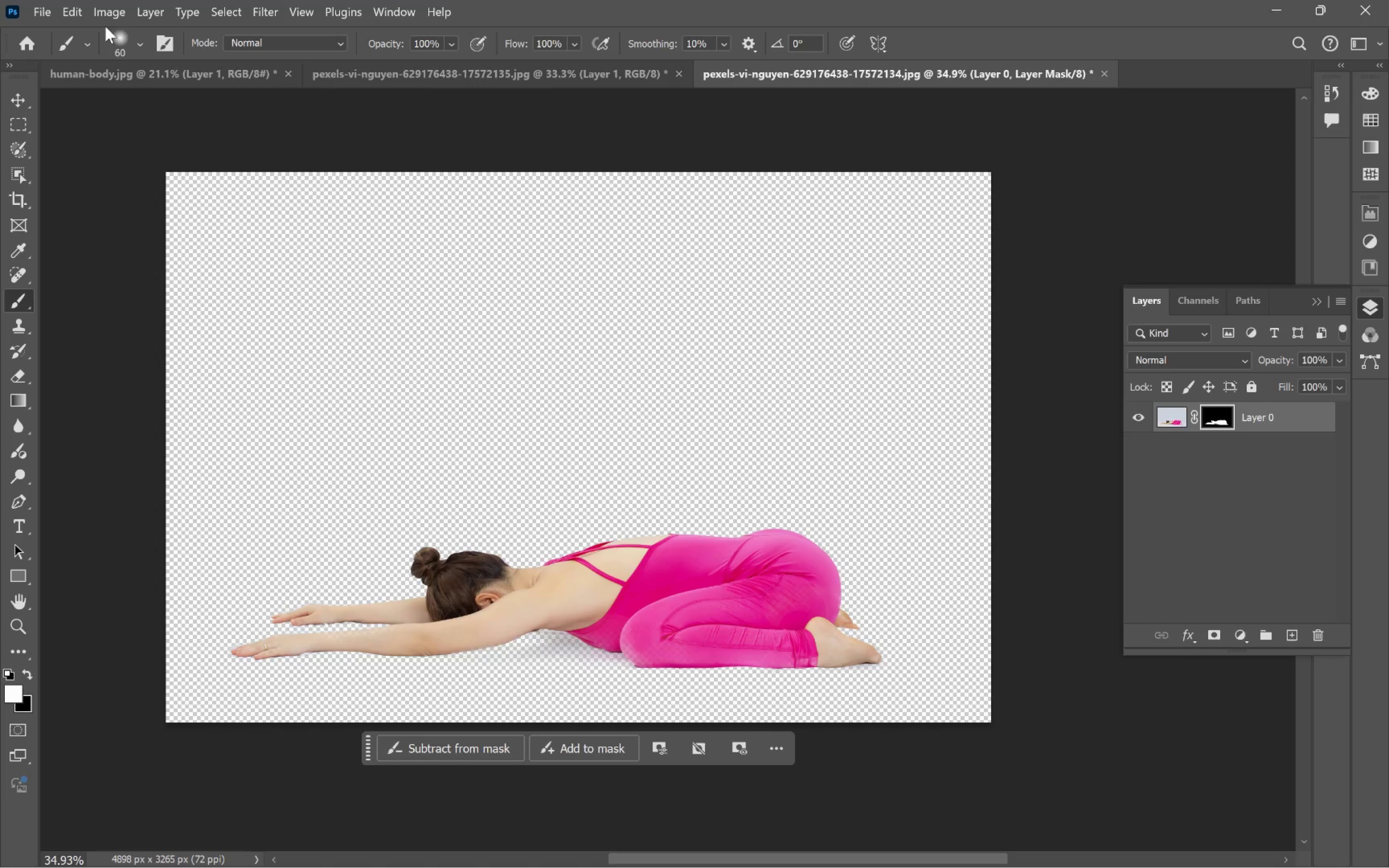 
left_click([94, 15])
 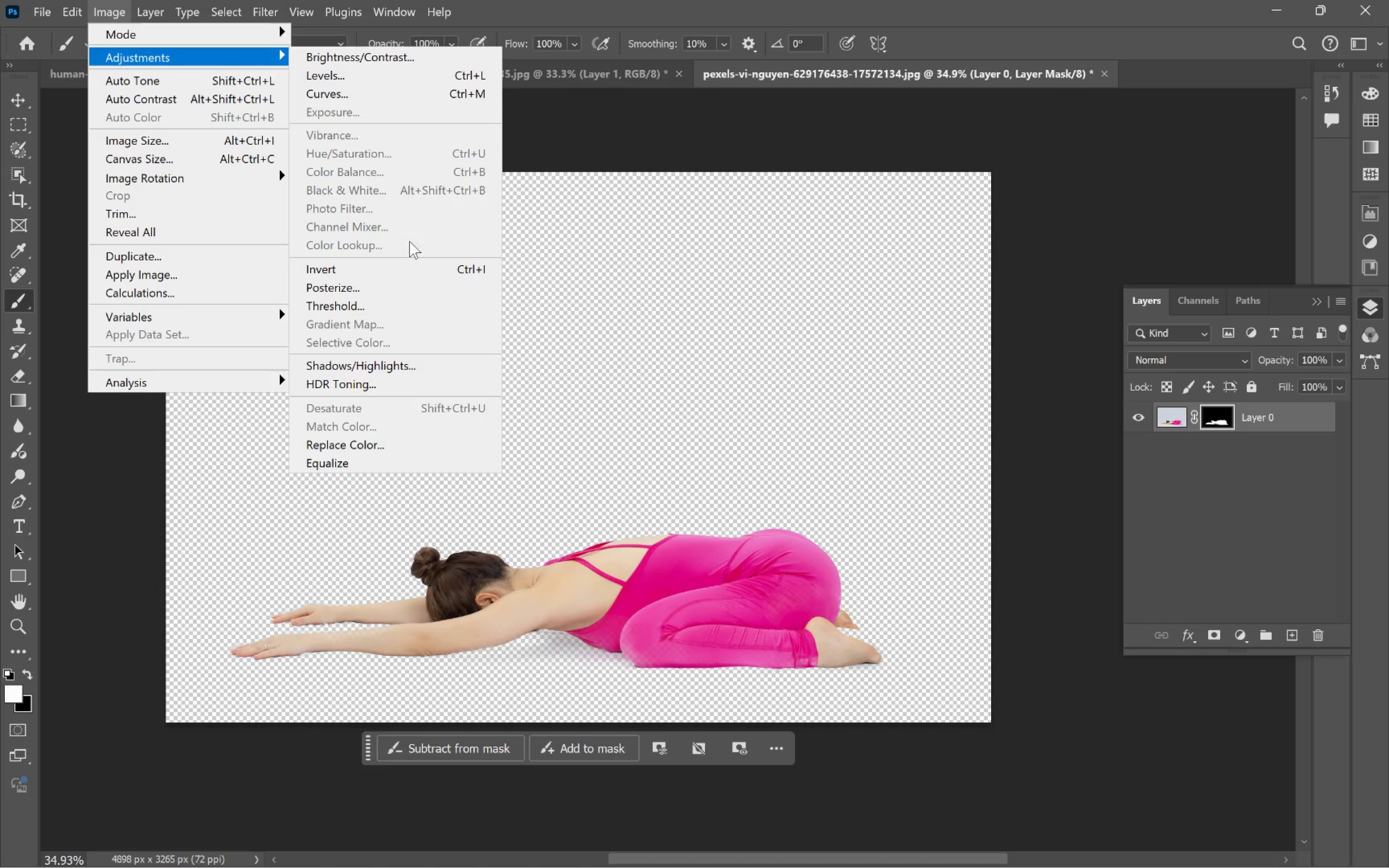 
wait(7.1)
 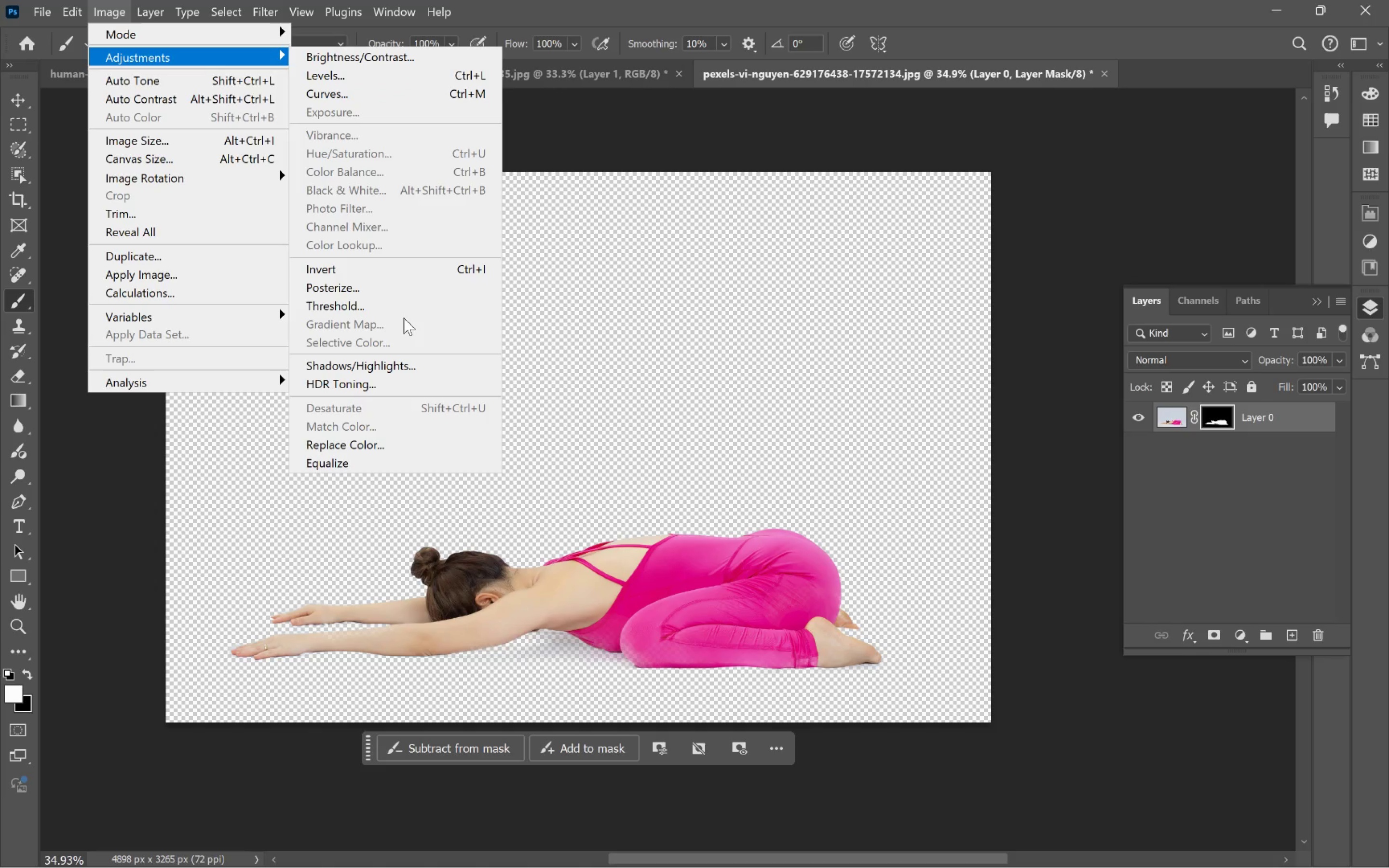 
left_click([1172, 419])
 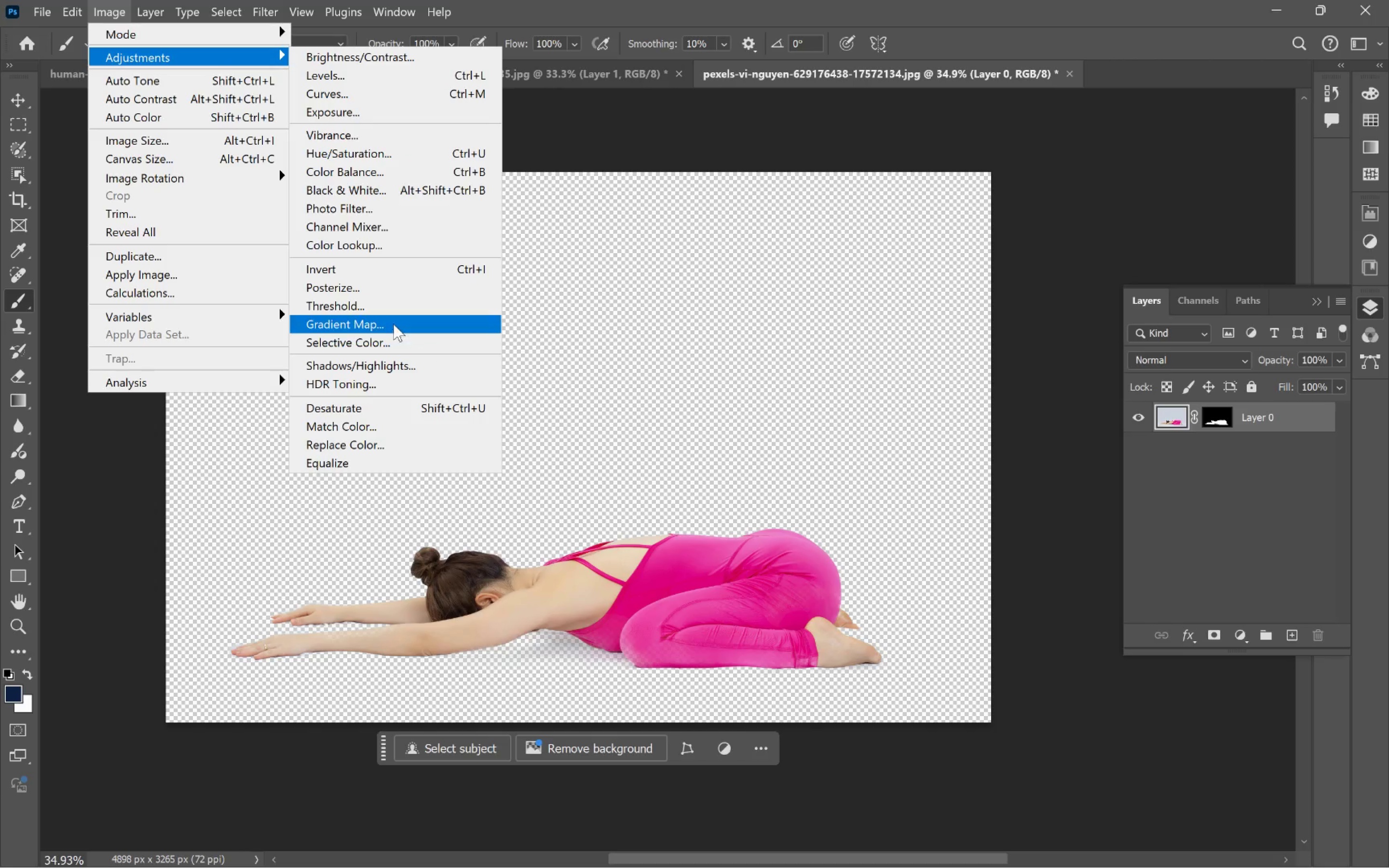 
left_click([422, 194])
 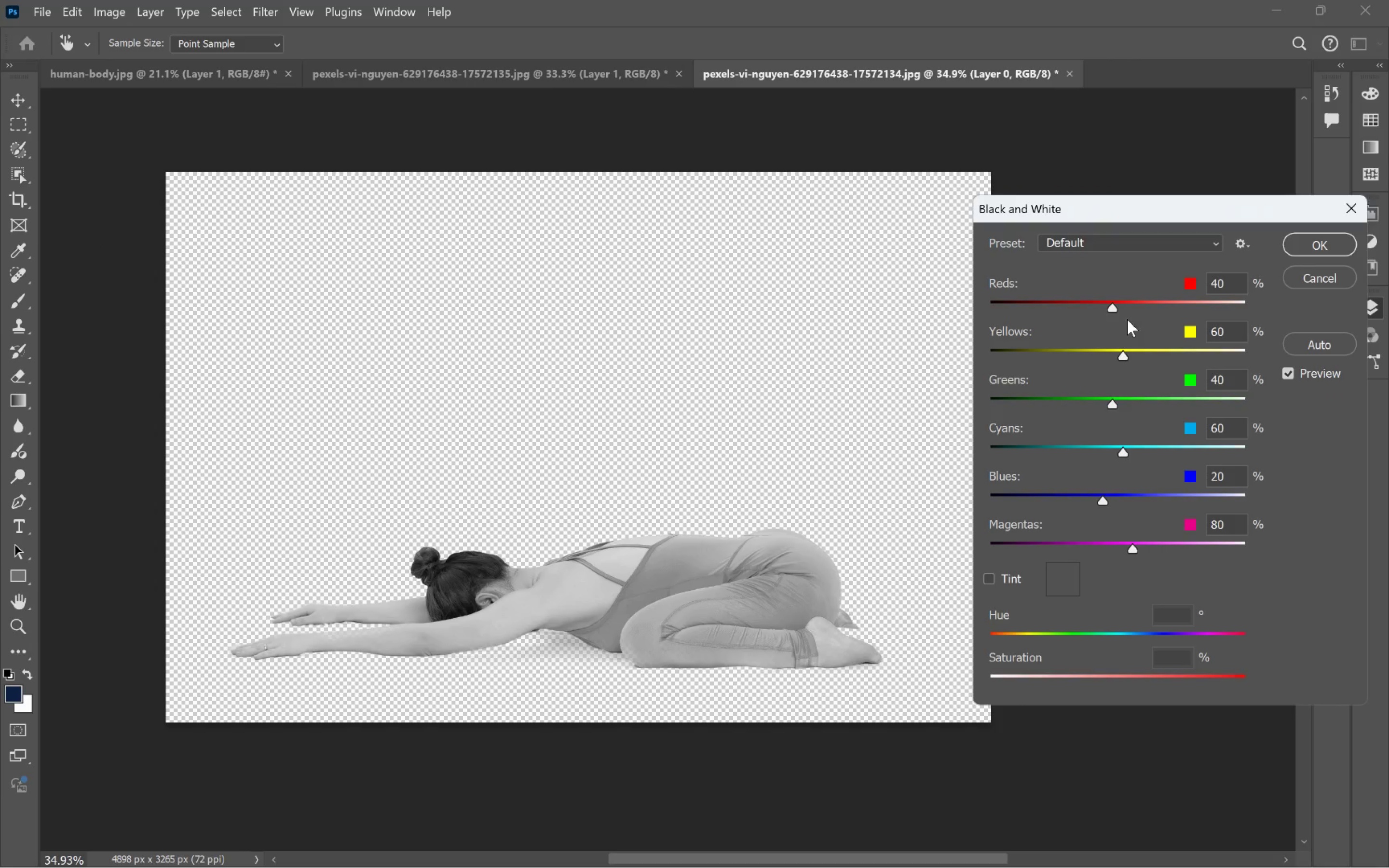 
left_click_drag(start_coordinate=[1113, 305], to_coordinate=[1073, 312])
 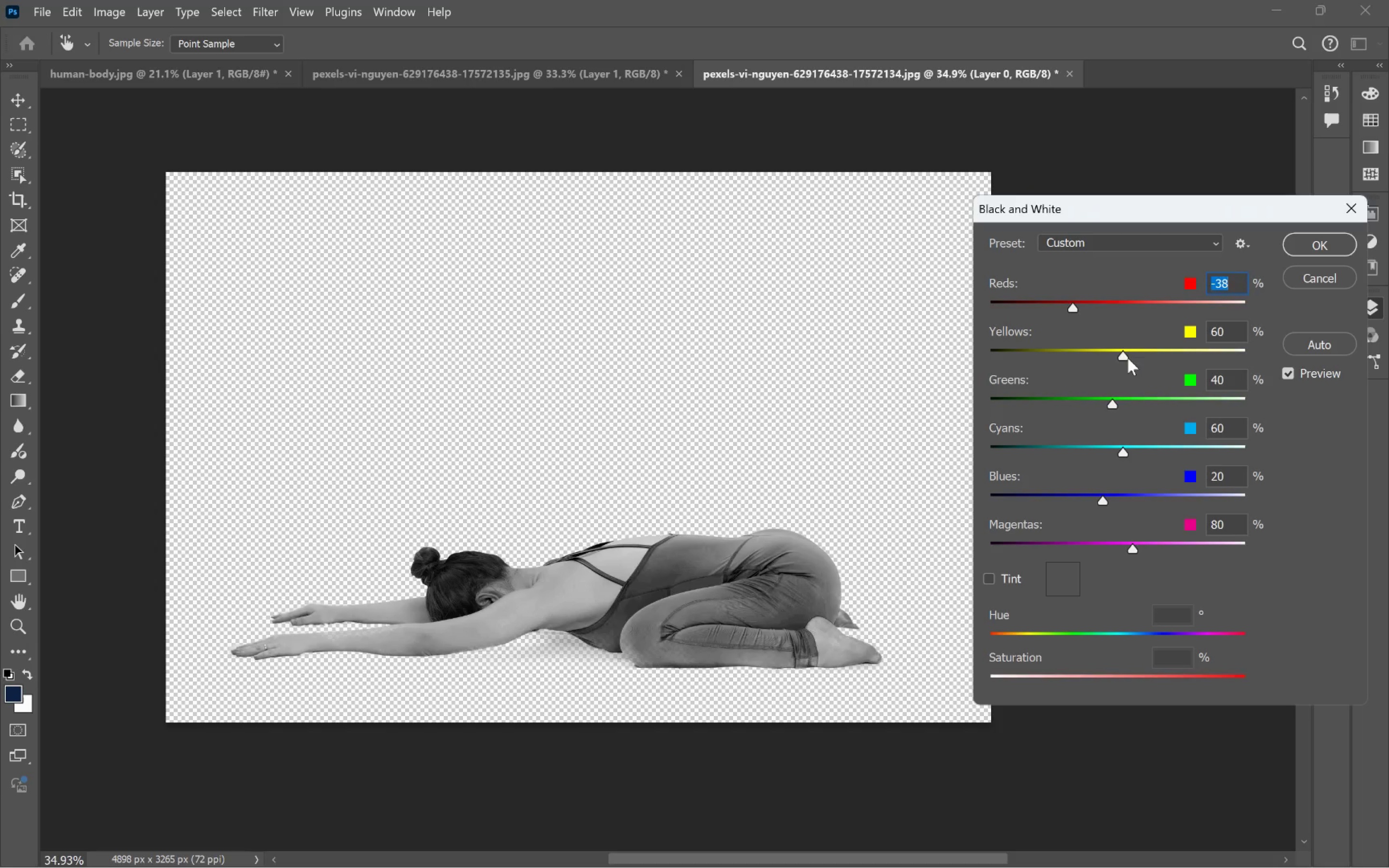 
left_click_drag(start_coordinate=[1123, 355], to_coordinate=[1158, 357])
 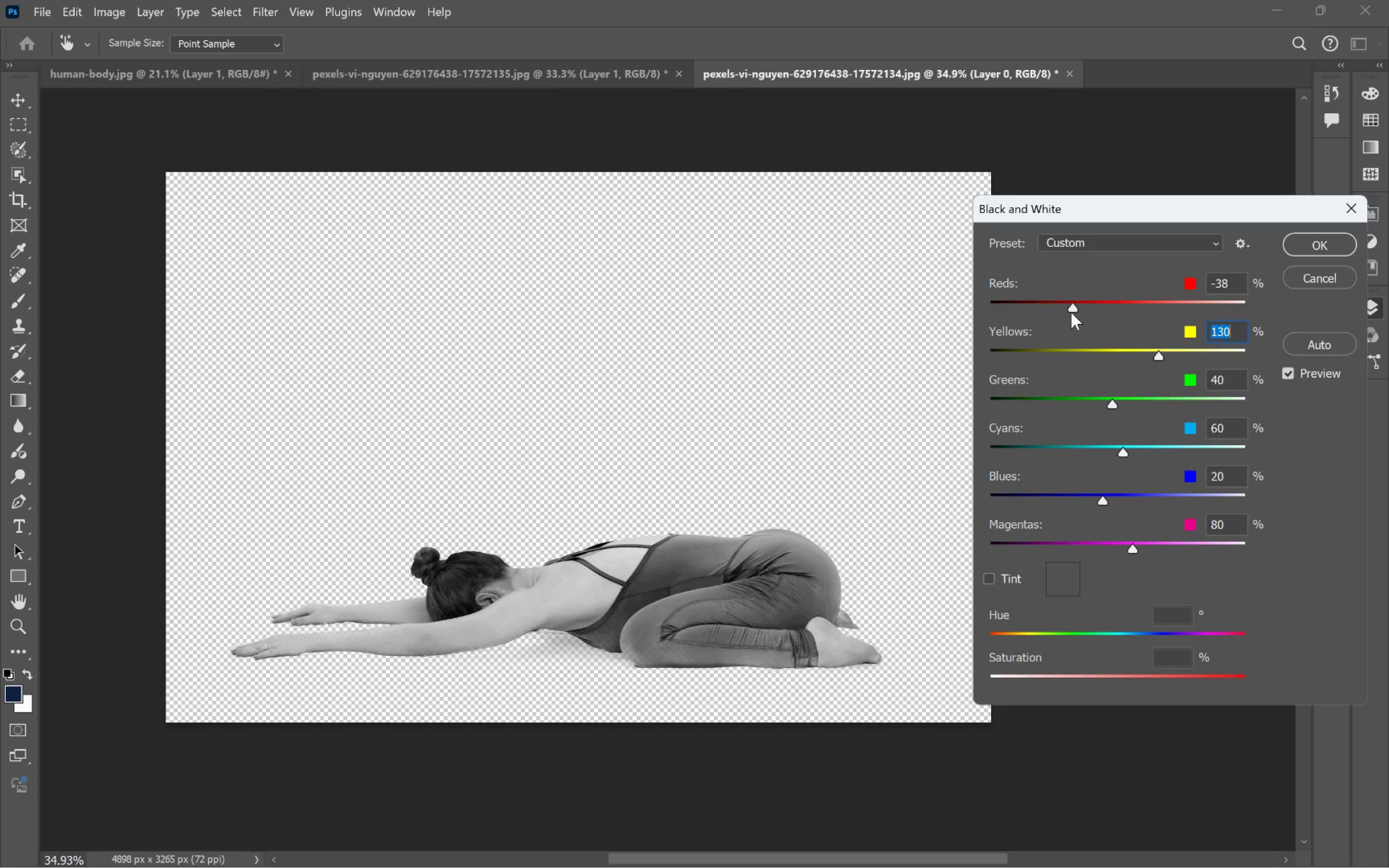 
left_click_drag(start_coordinate=[1072, 309], to_coordinate=[1064, 308])
 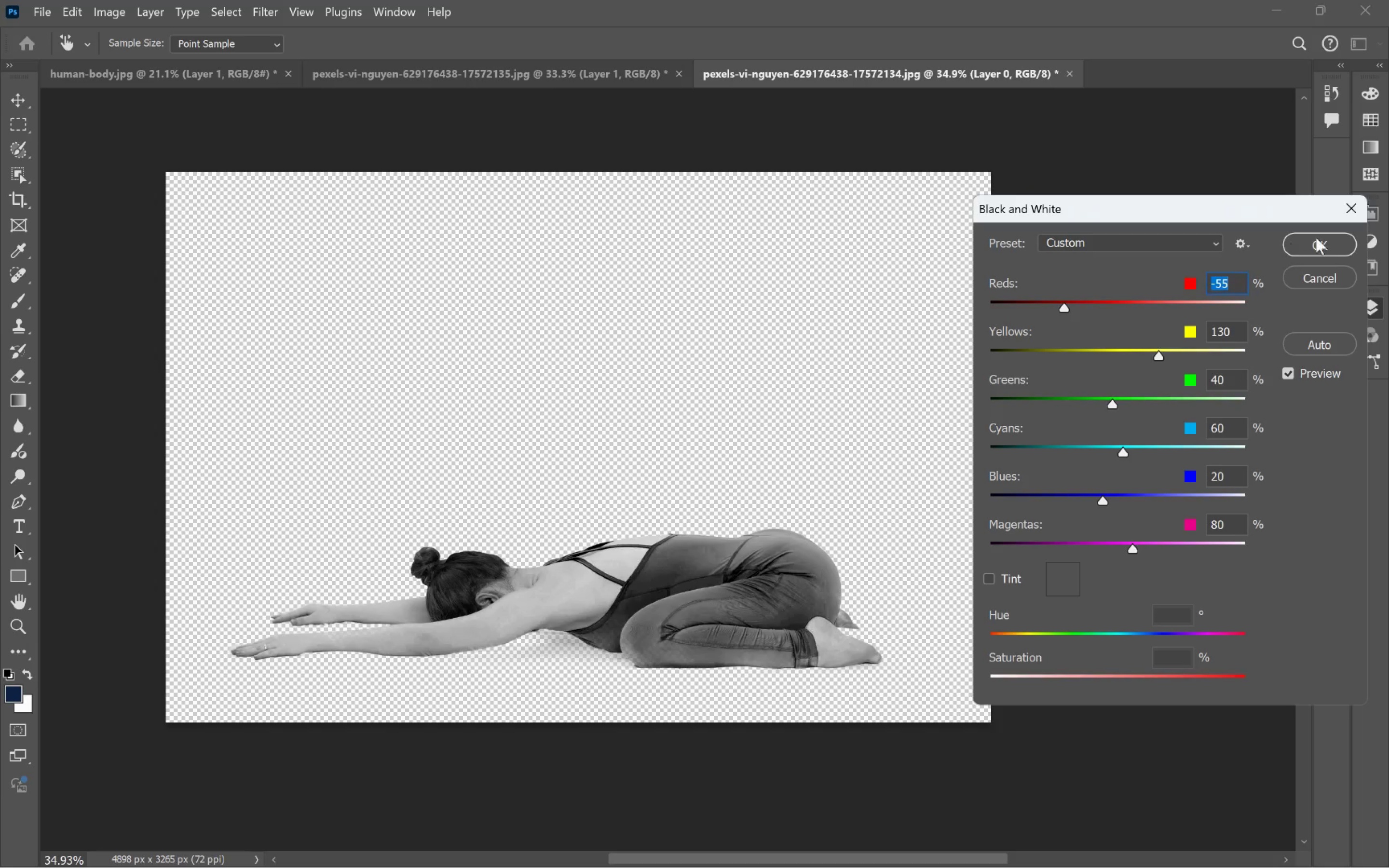 
left_click([1330, 233])
 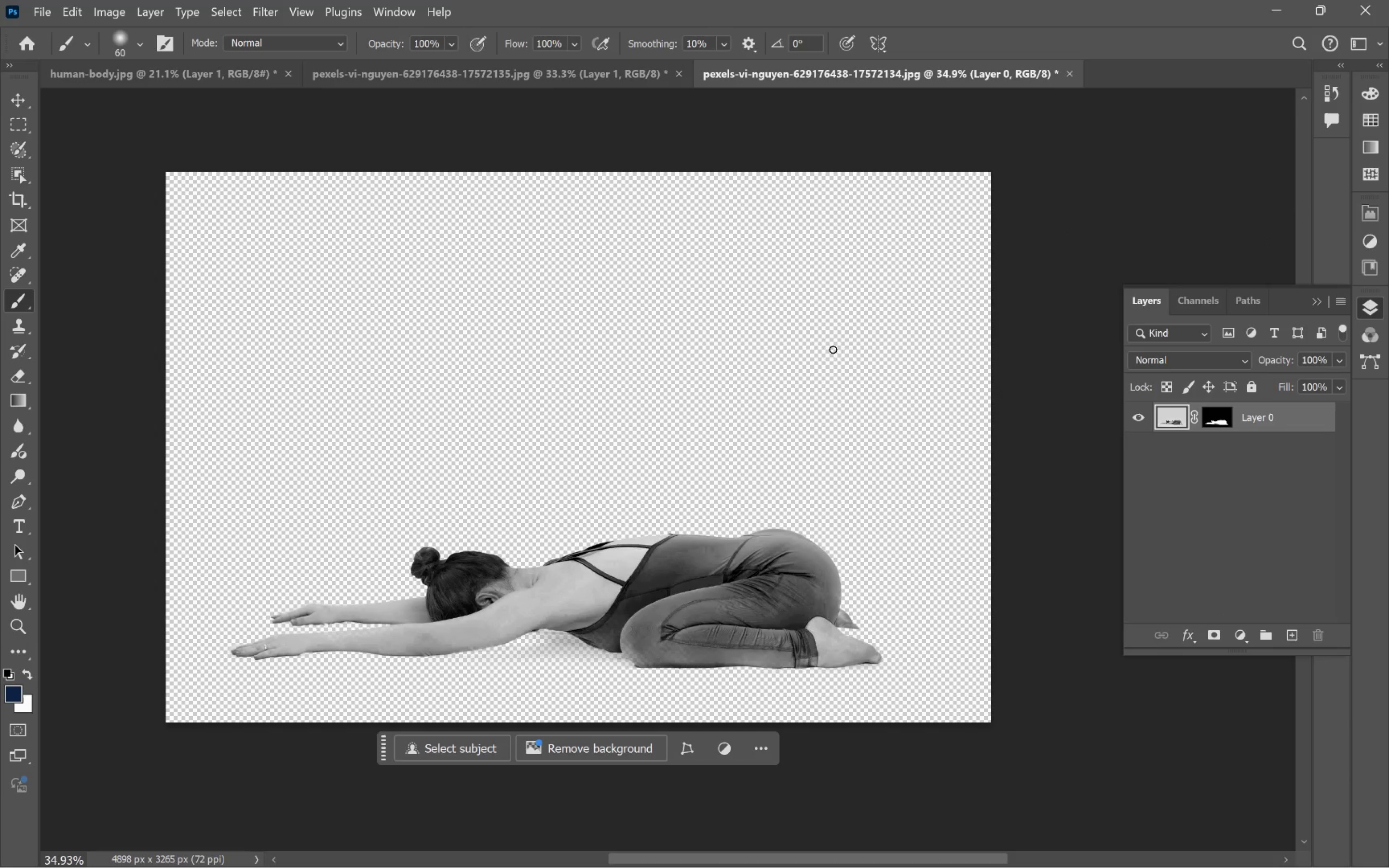 
key(V)
 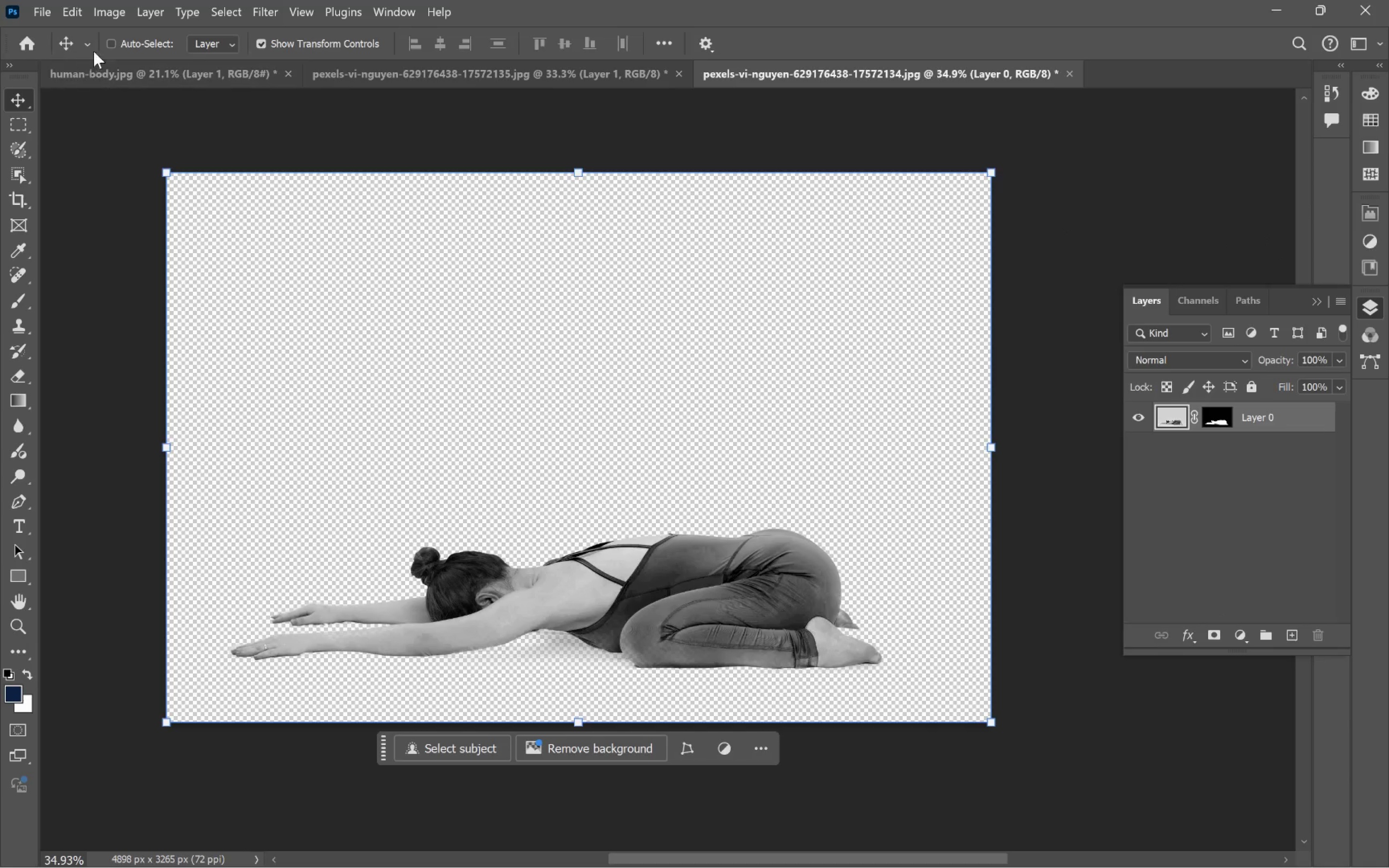 
left_click([51, 6])
 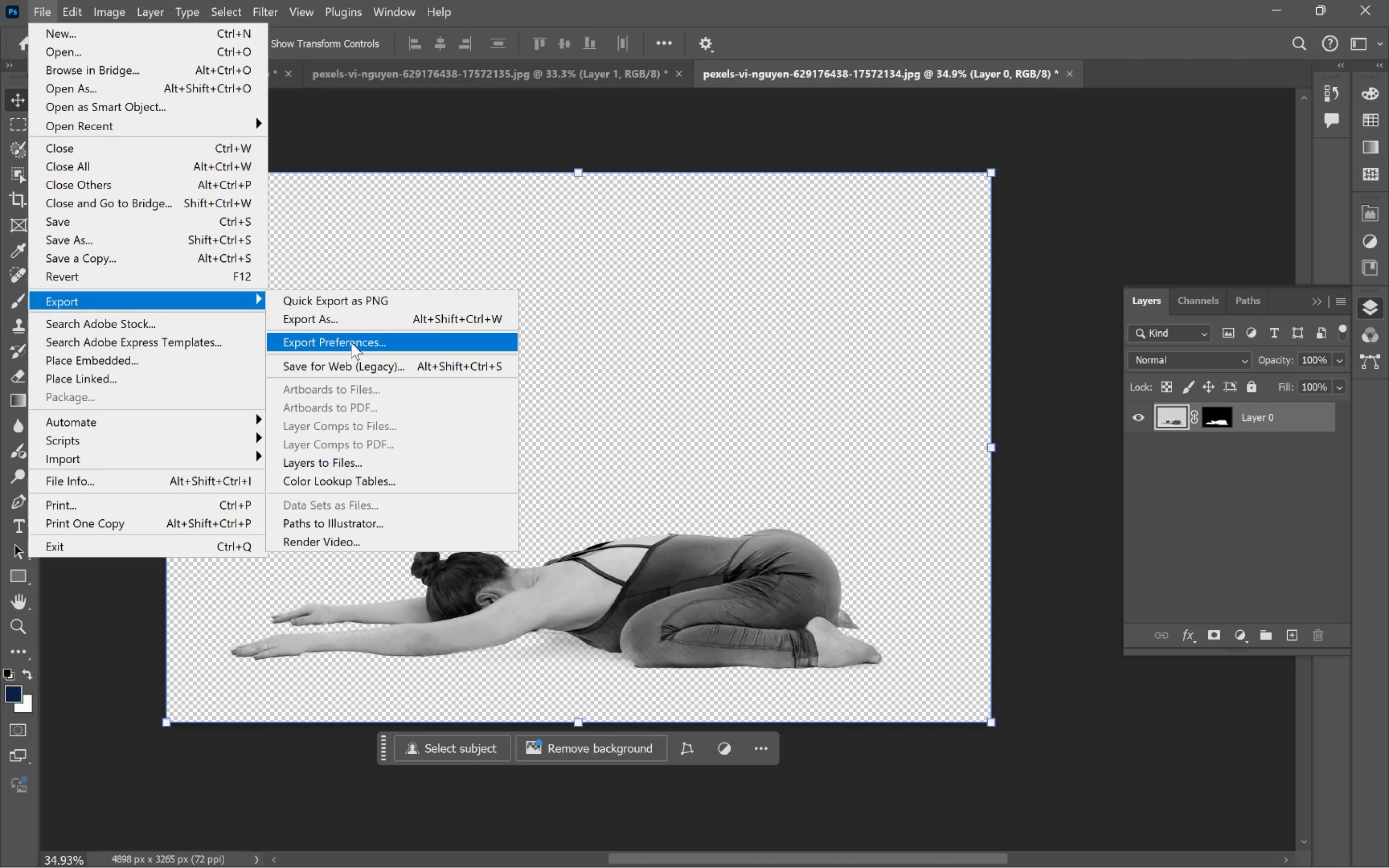 
wait(5.53)
 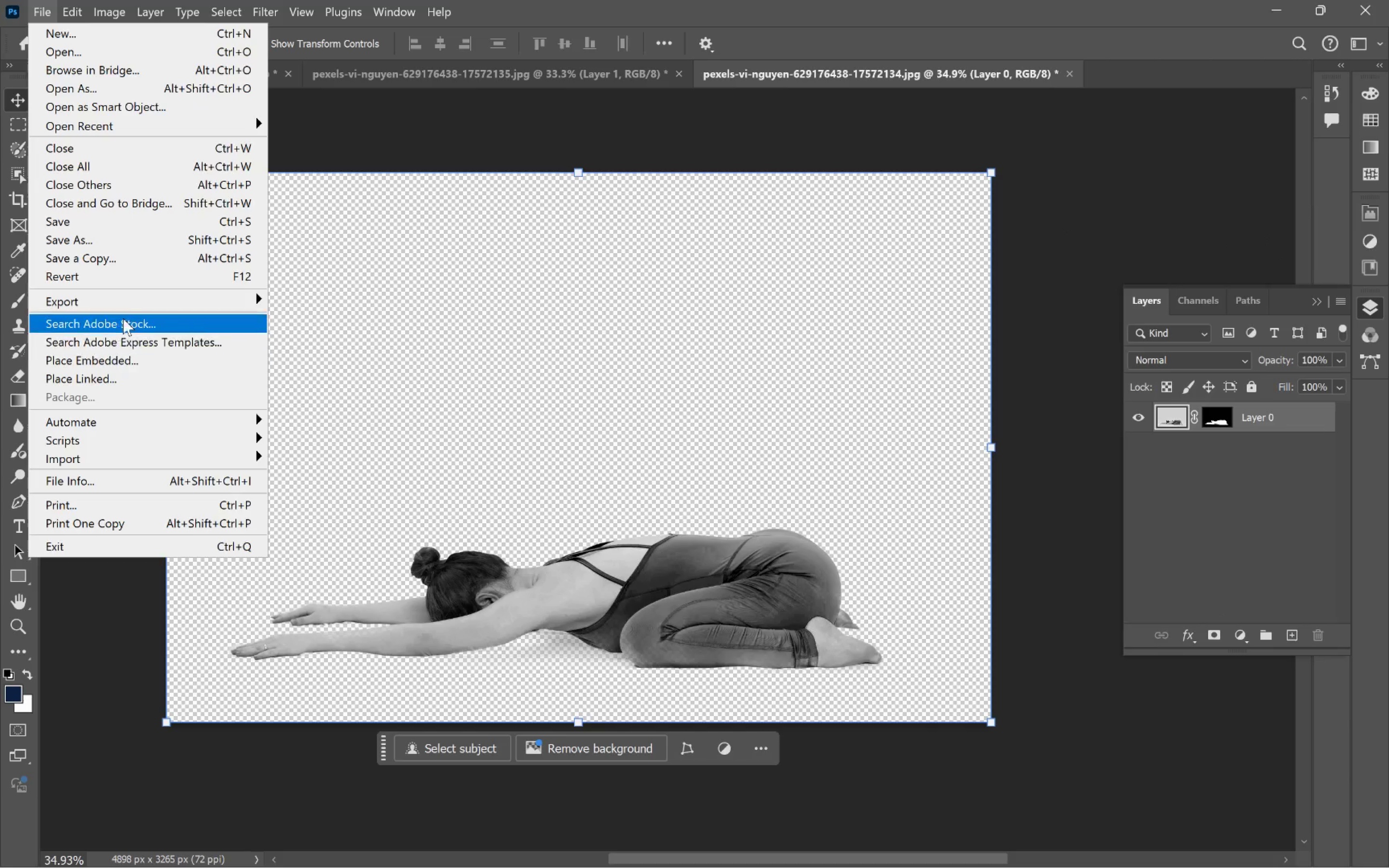 
left_click([358, 325])
 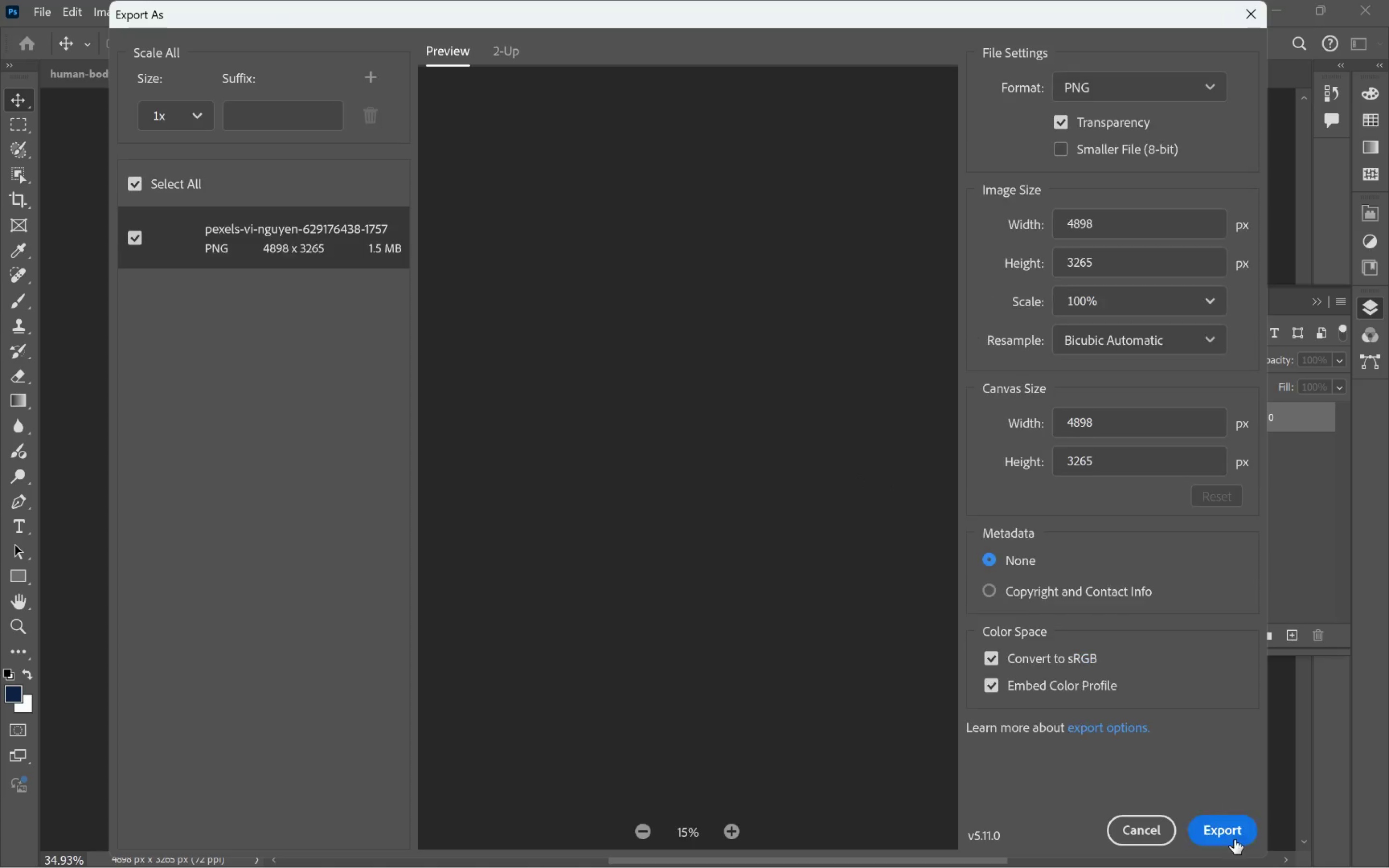 
left_click([1239, 837])
 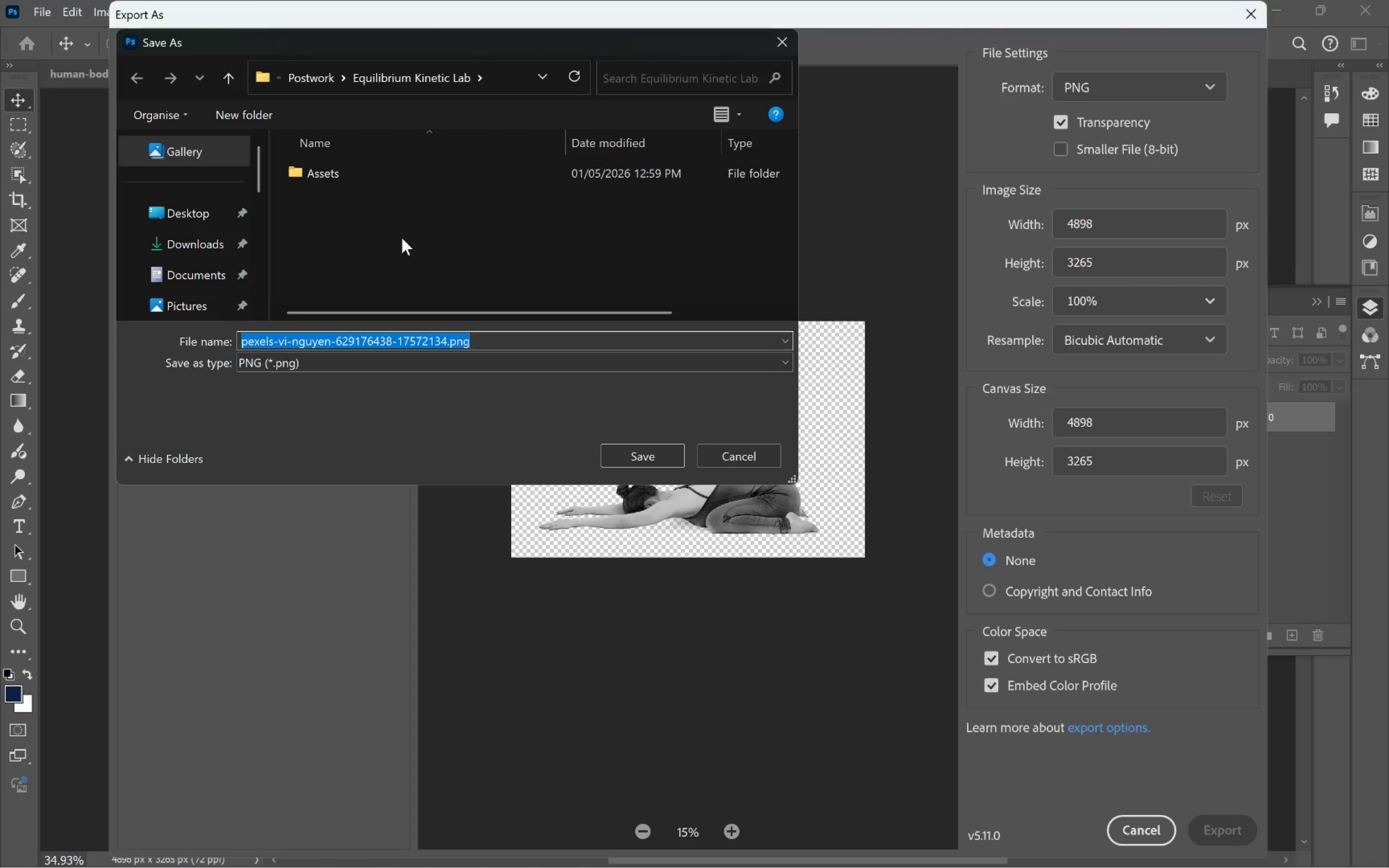 
double_click([369, 176])
 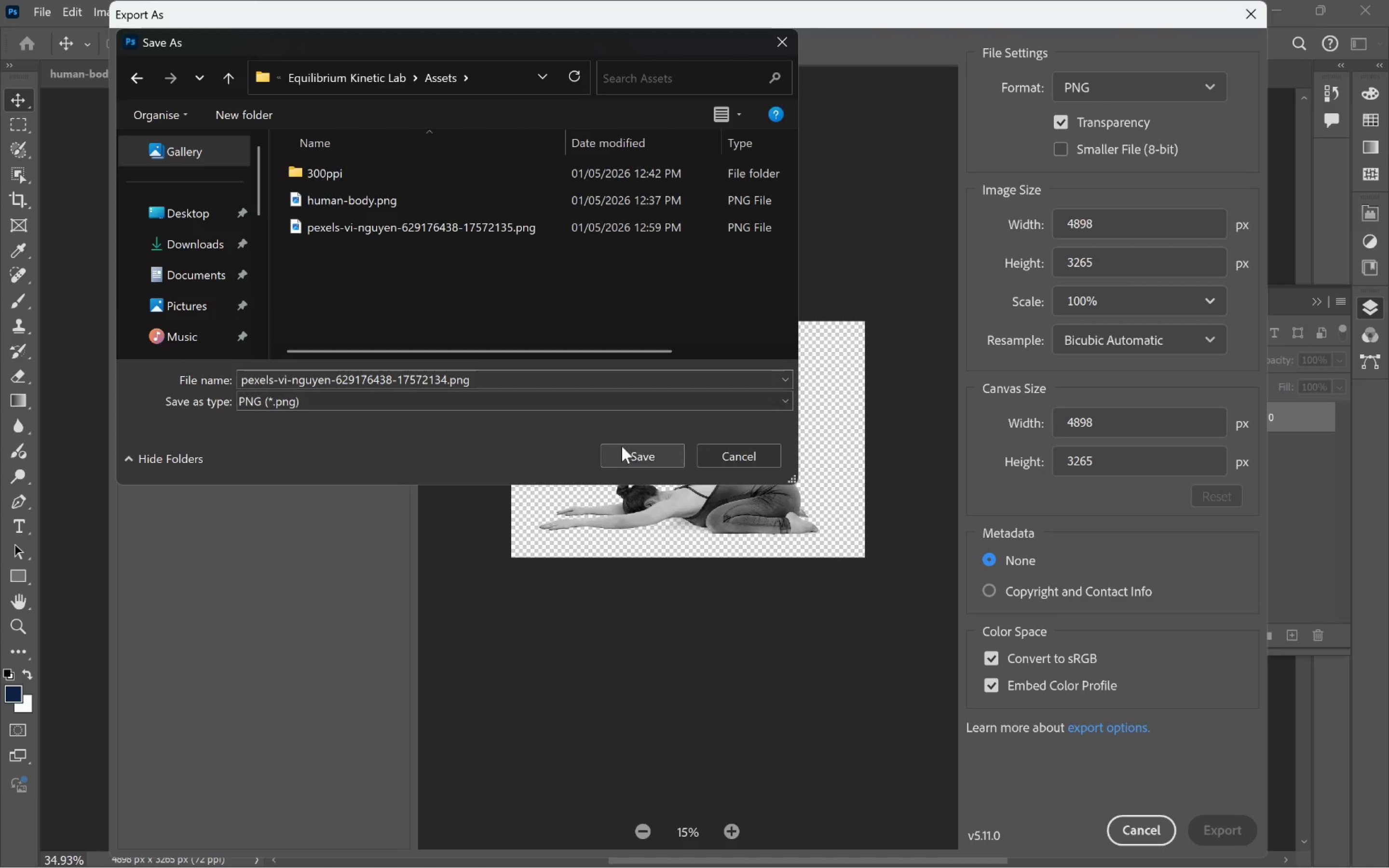 
left_click([634, 456])
 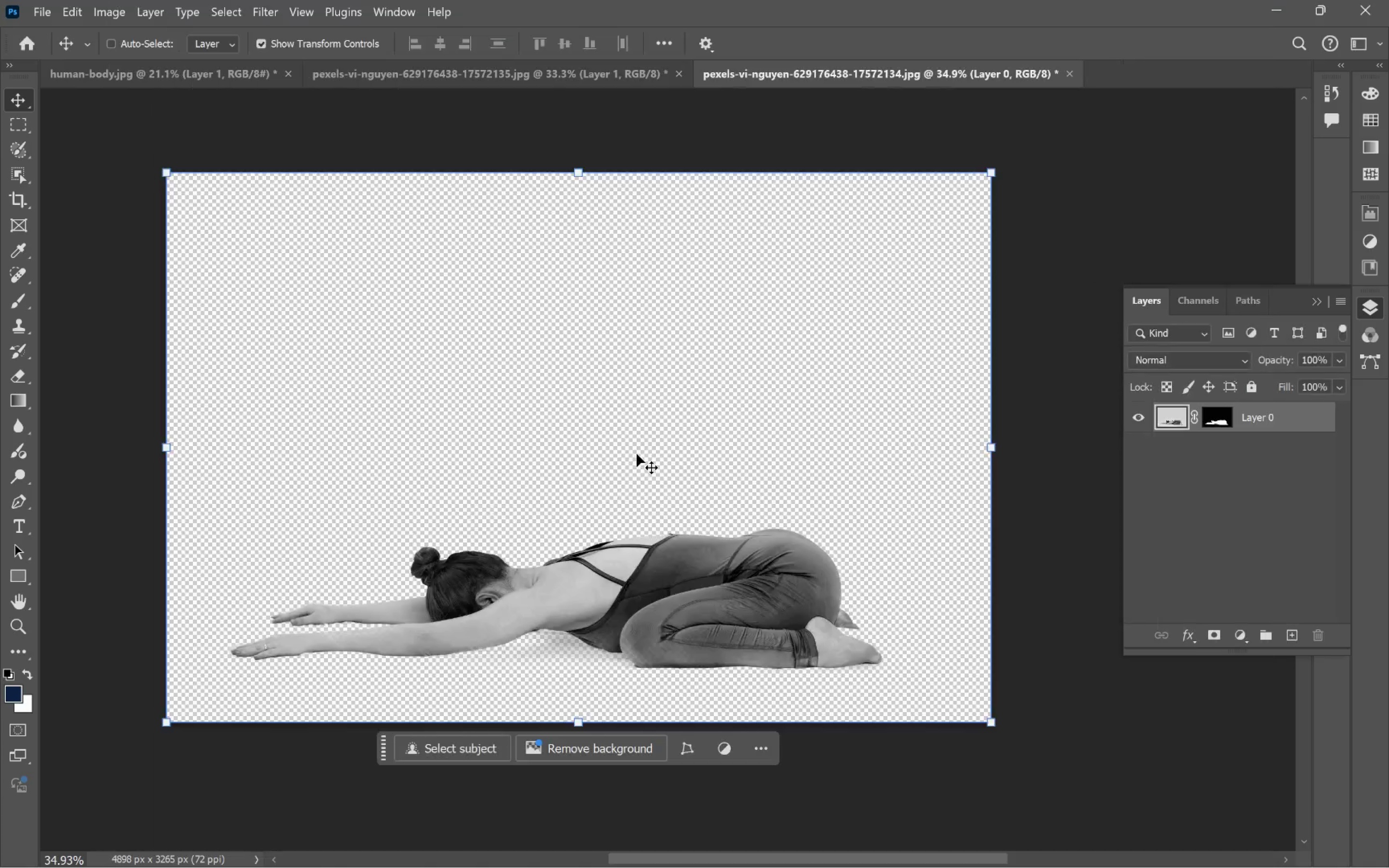 
key(Alt+Tab)
 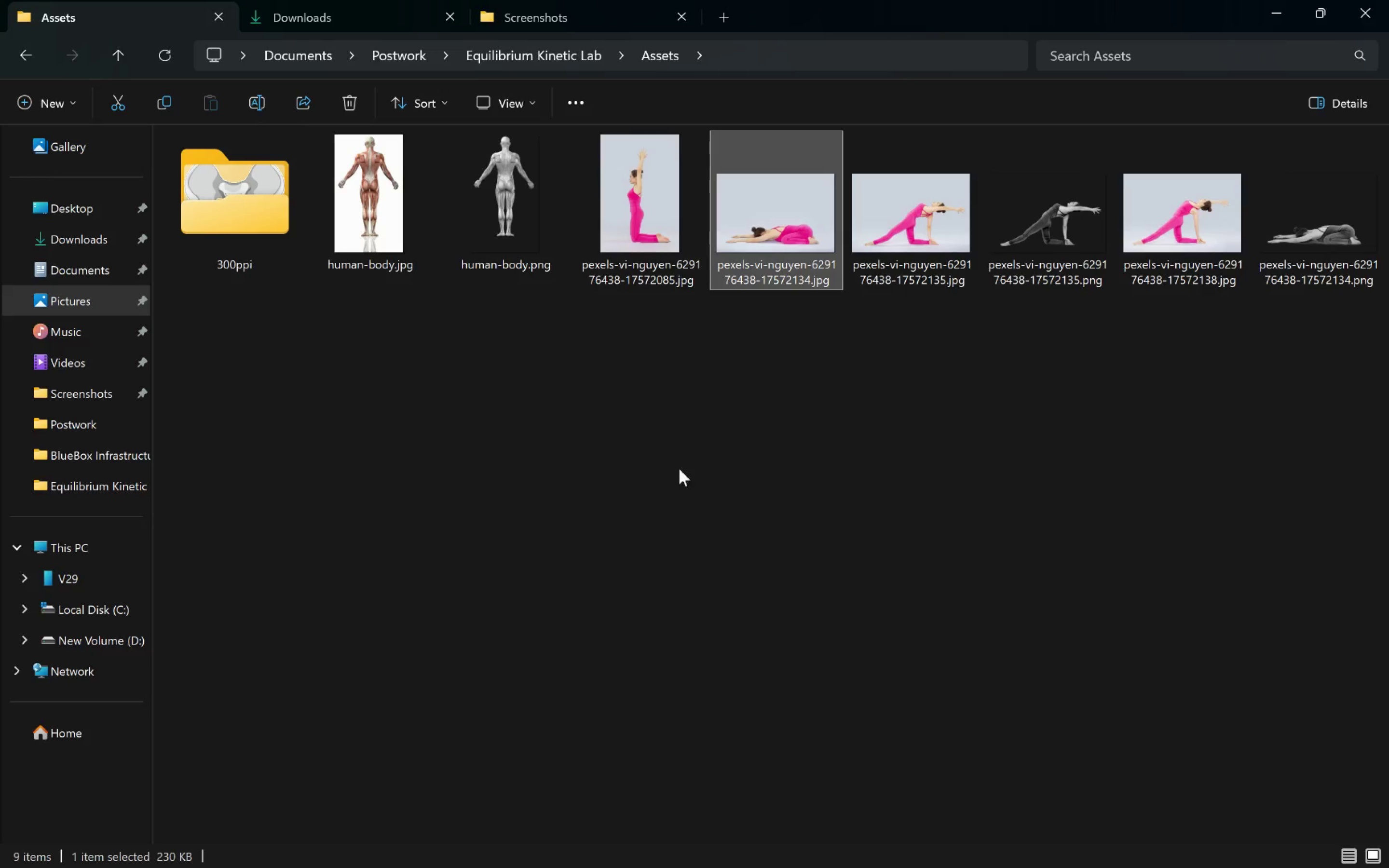 
left_click([1163, 463])
 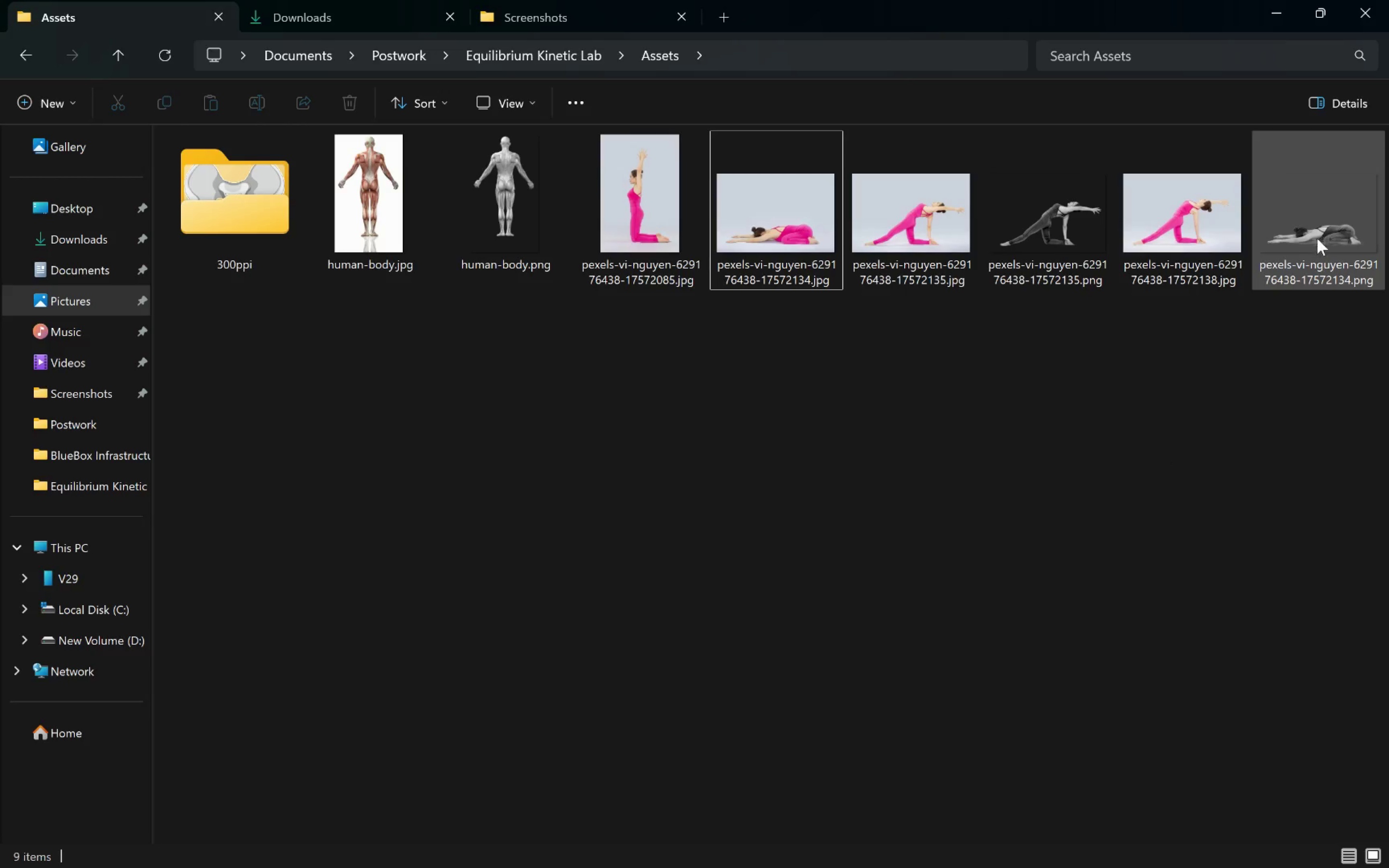 
left_click_drag(start_coordinate=[1317, 233], to_coordinate=[759, 524])
 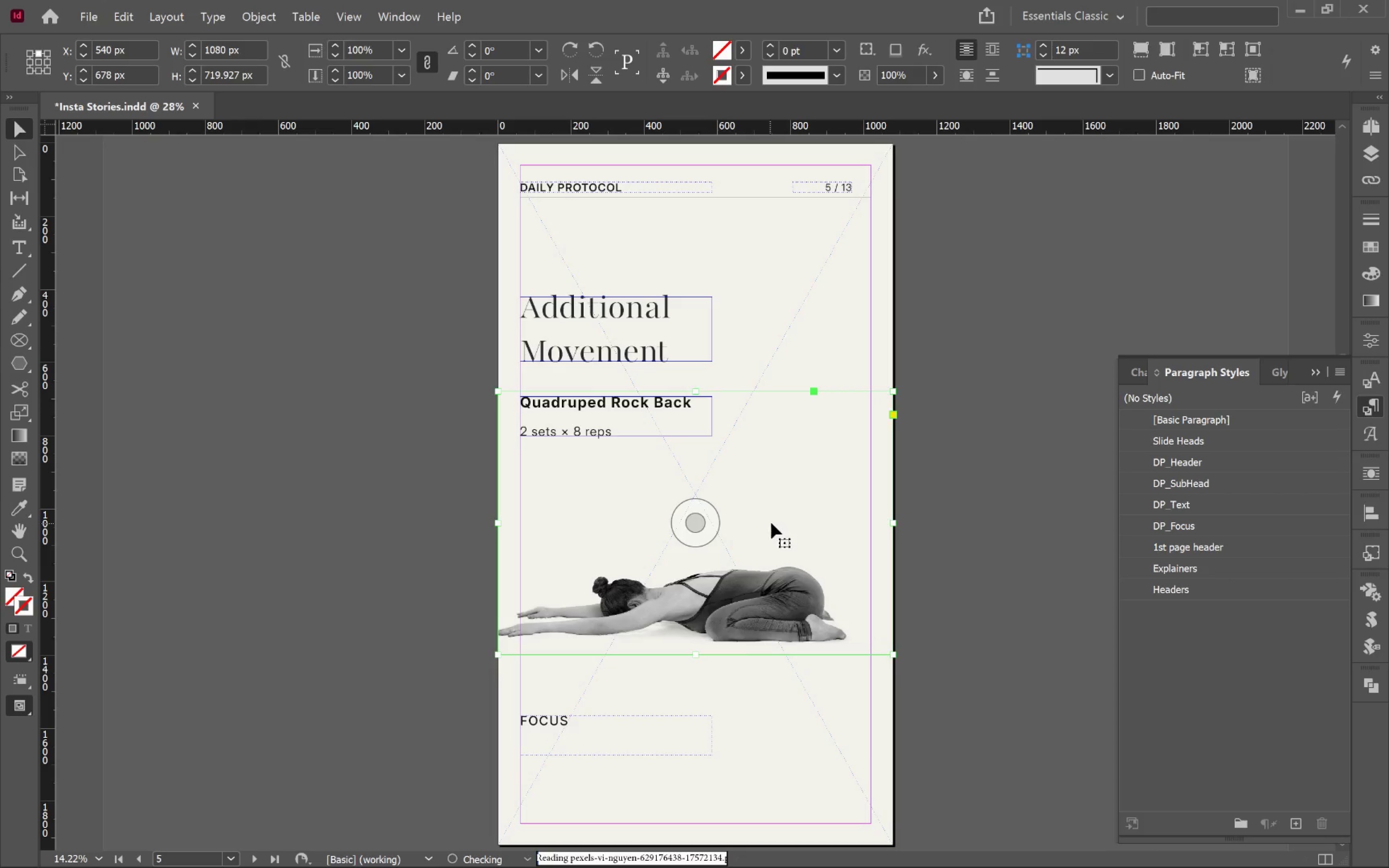 
key(Alt+Tab)
 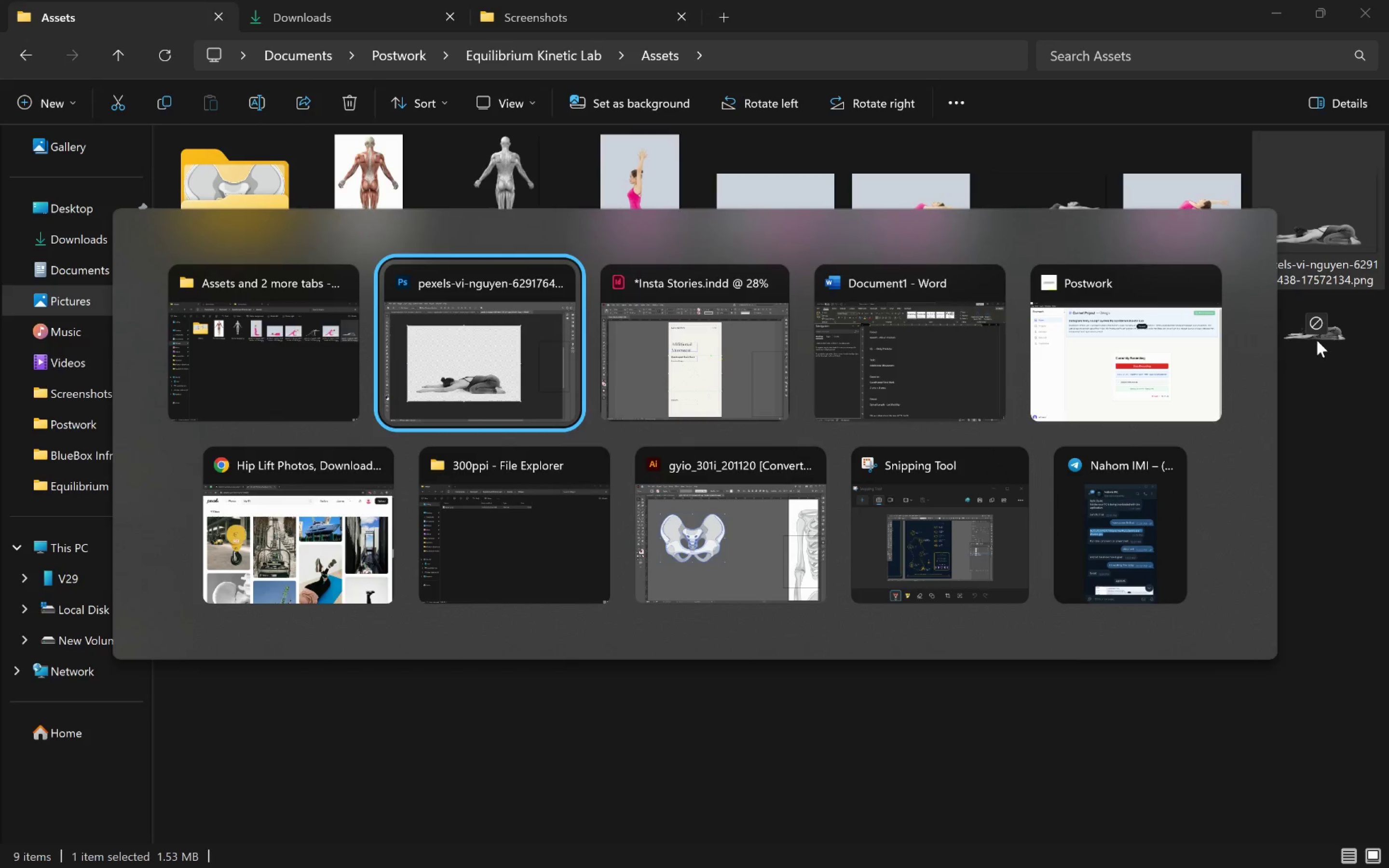 
key(Alt+Tab)
 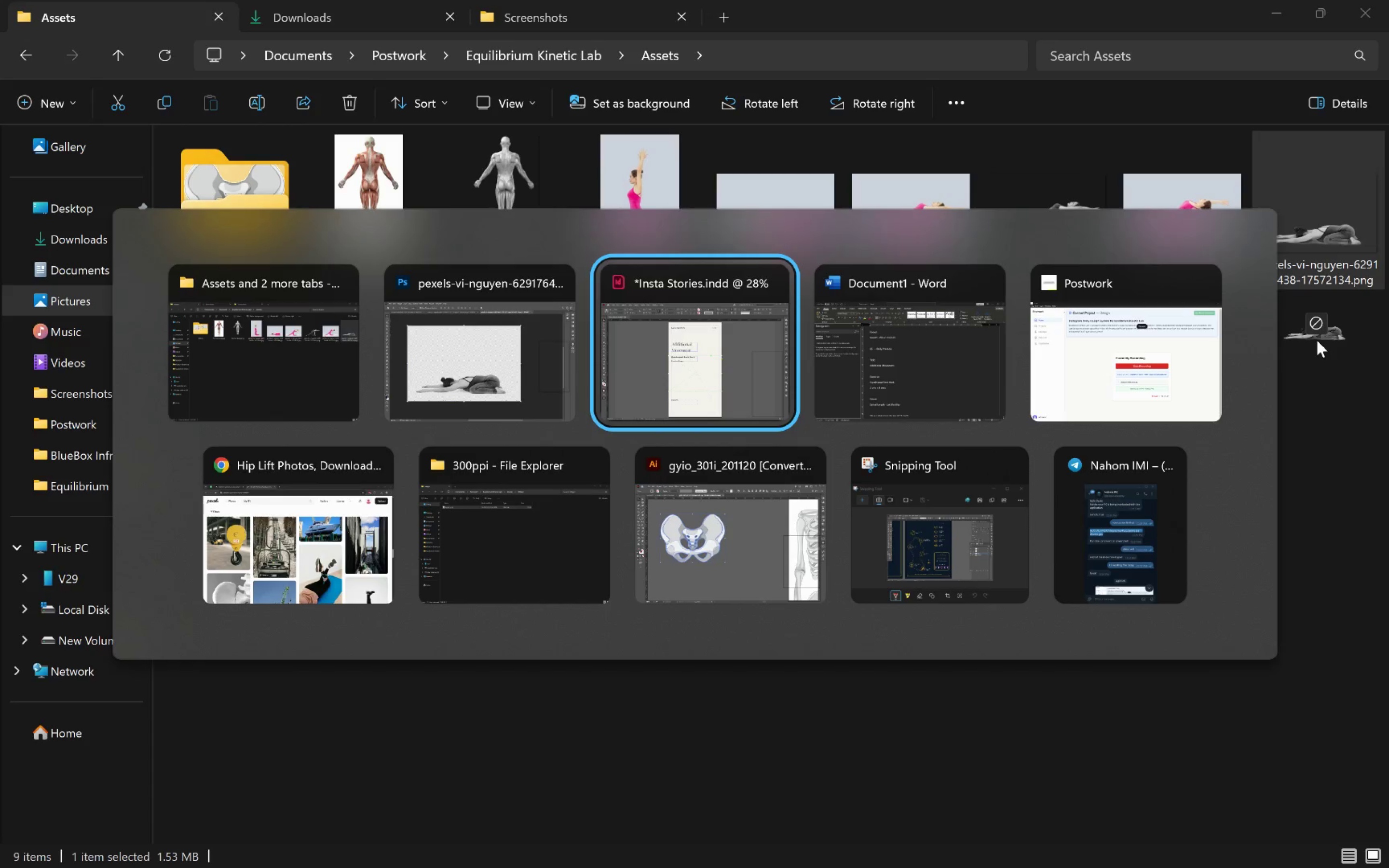 
key(Alt+Tab)
 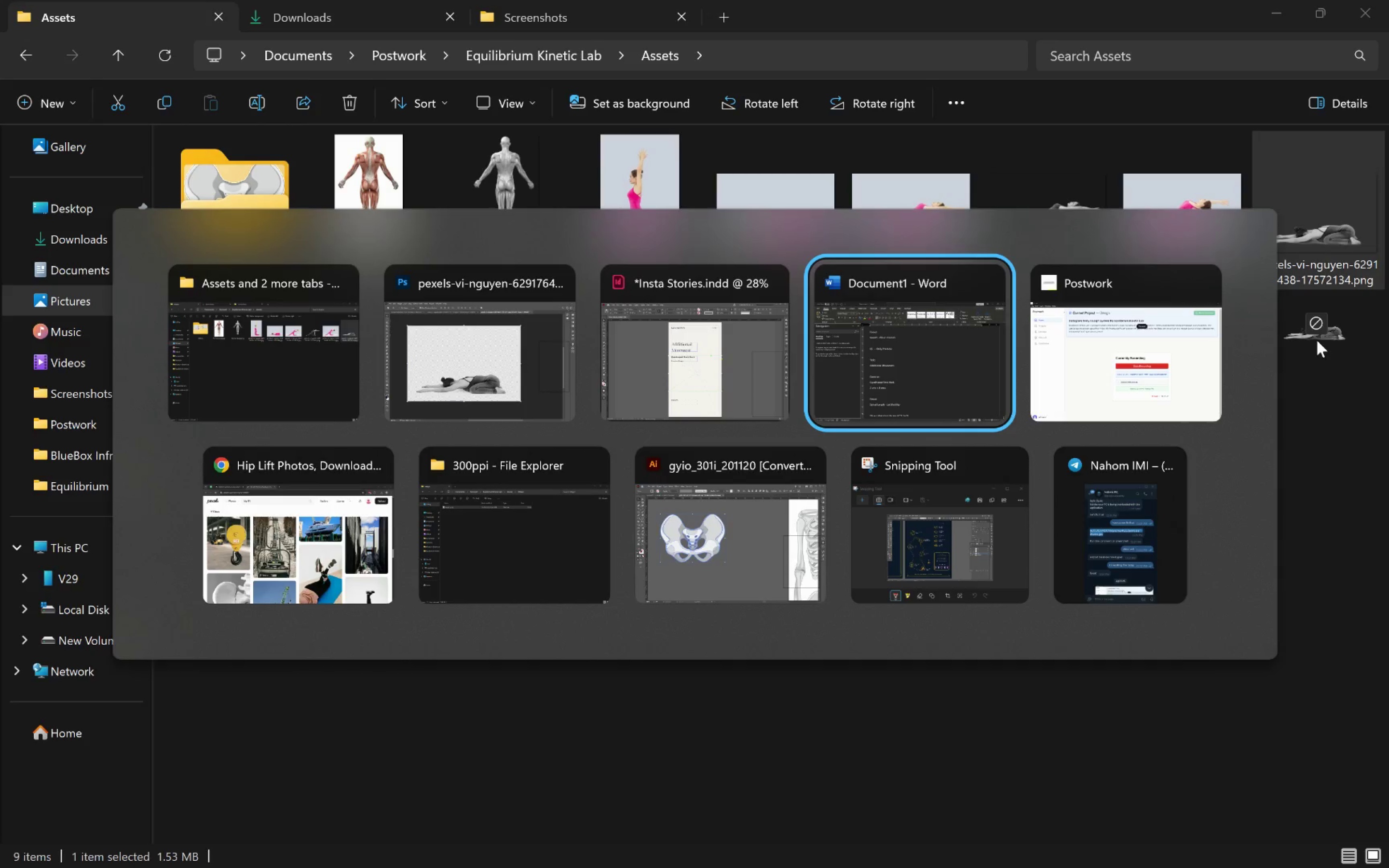 
key(Alt+Tab)
 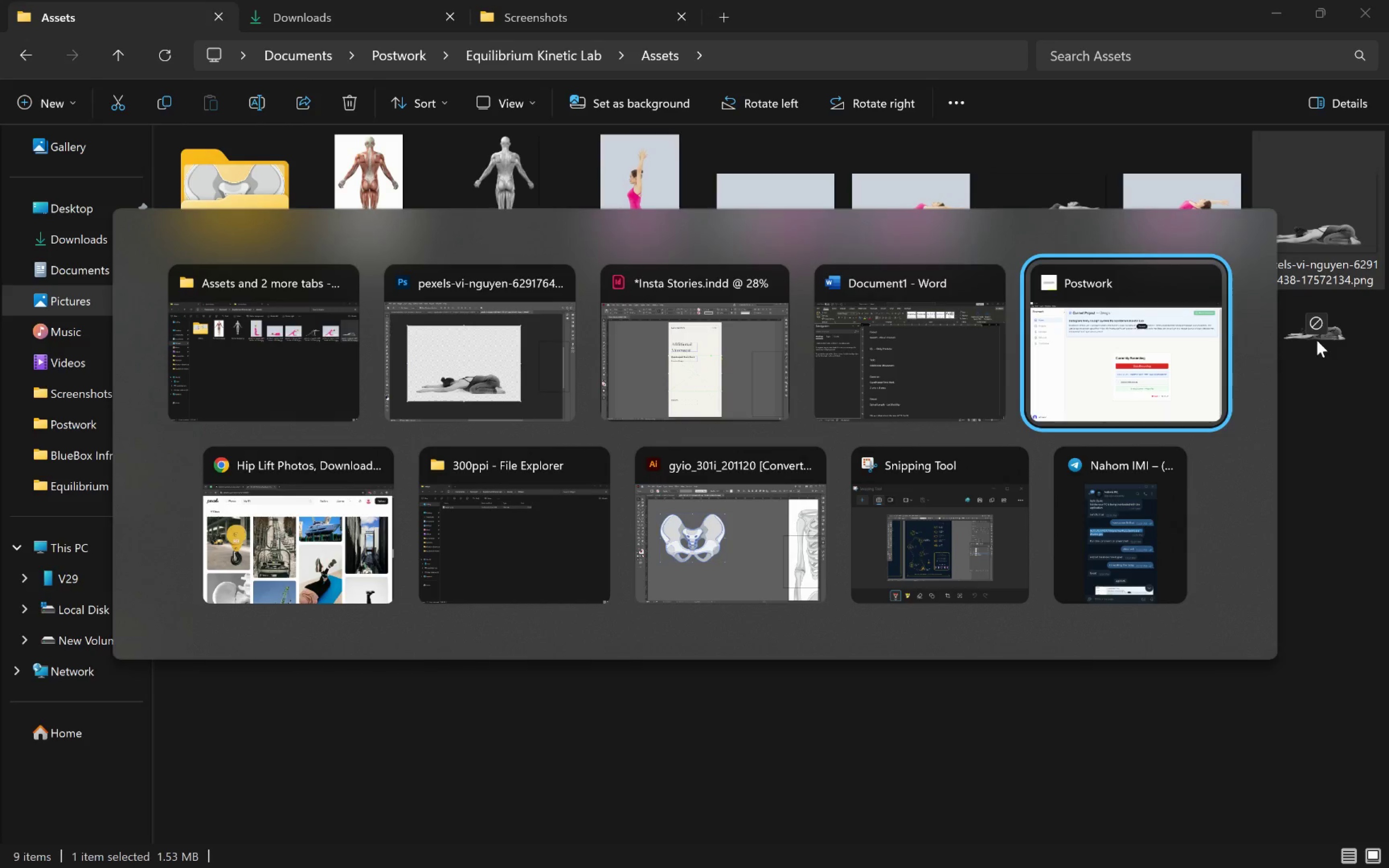 
key(Alt+Tab)
 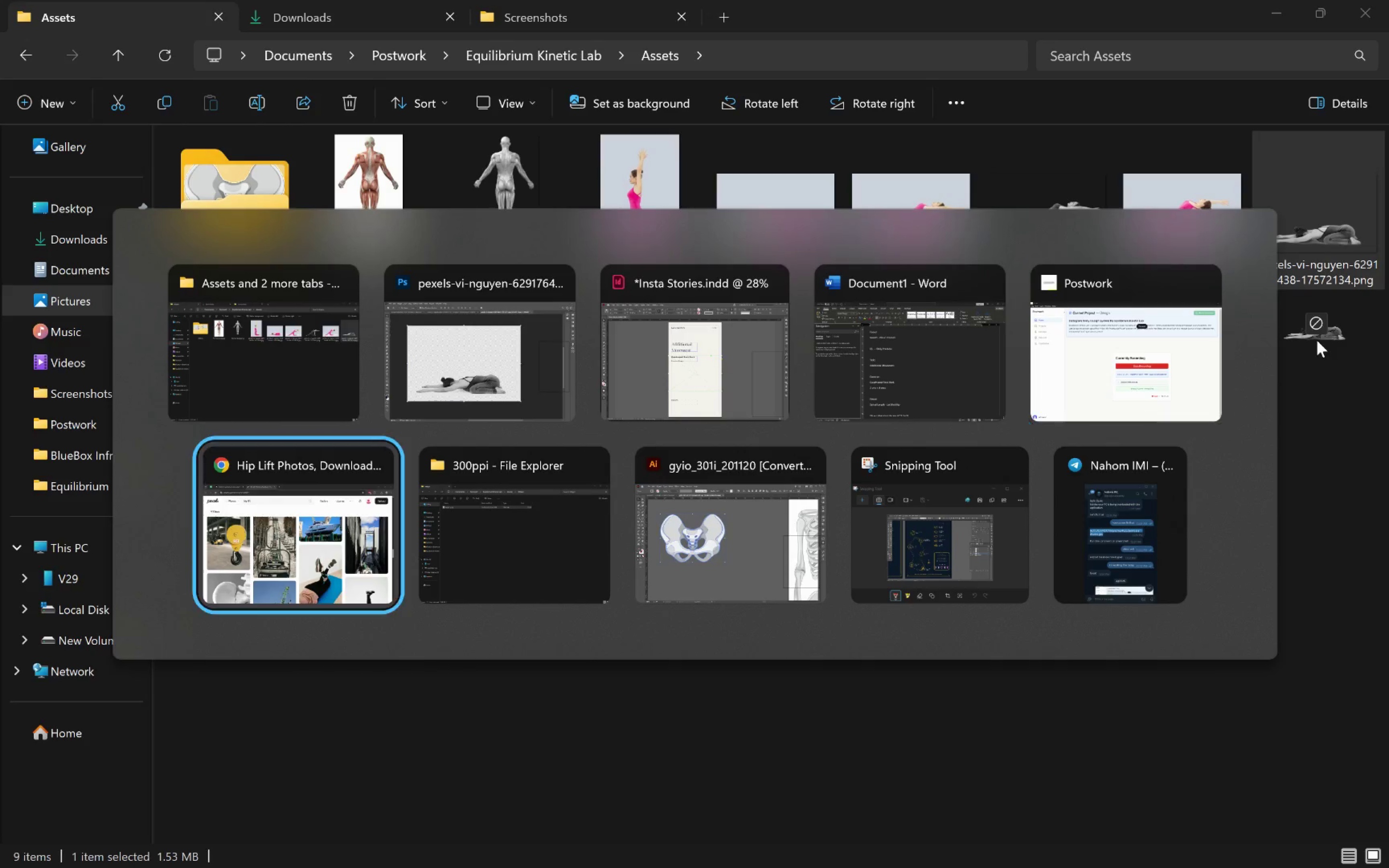 
key(Alt+Tab)
 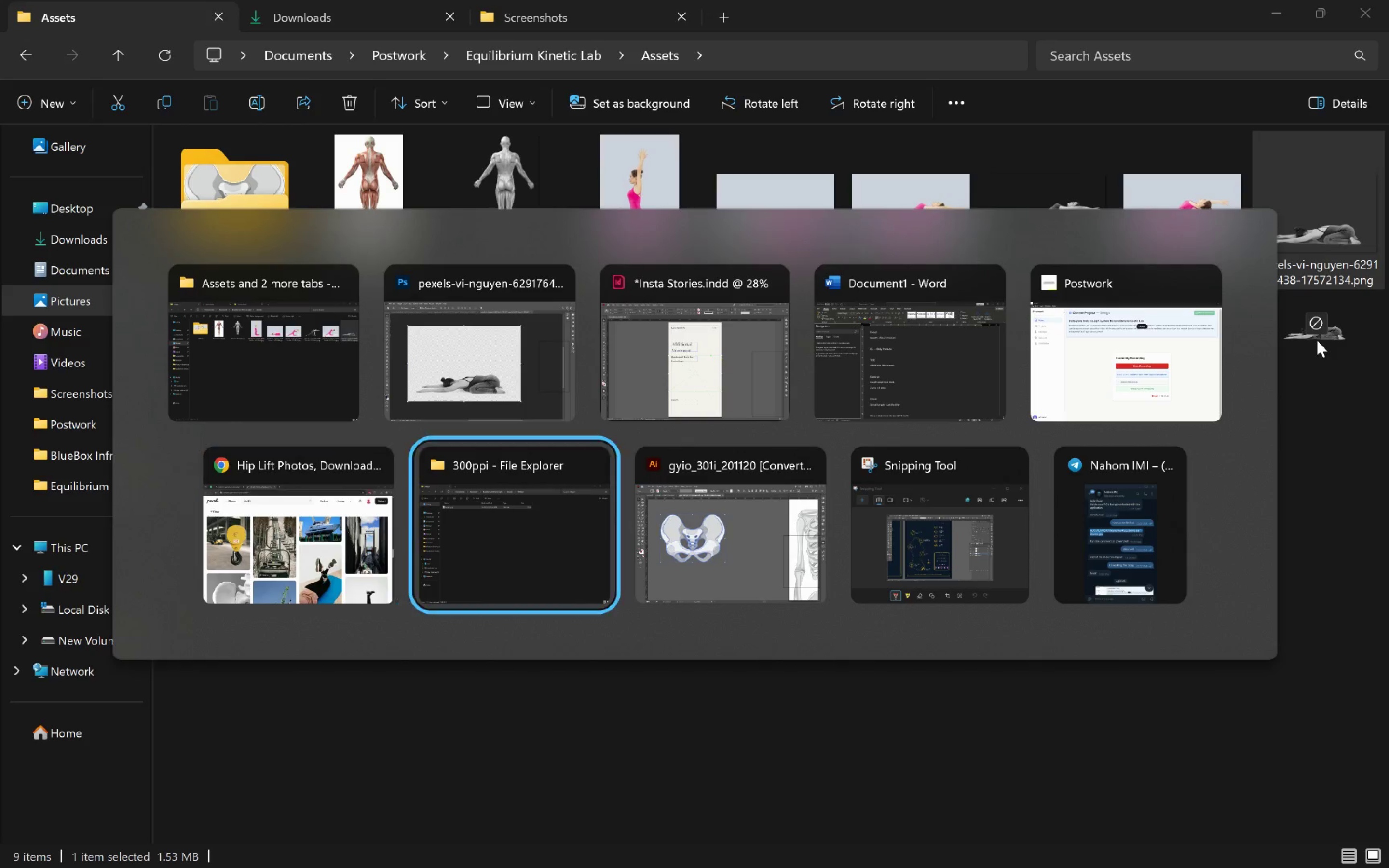 
key(Alt+Tab)
 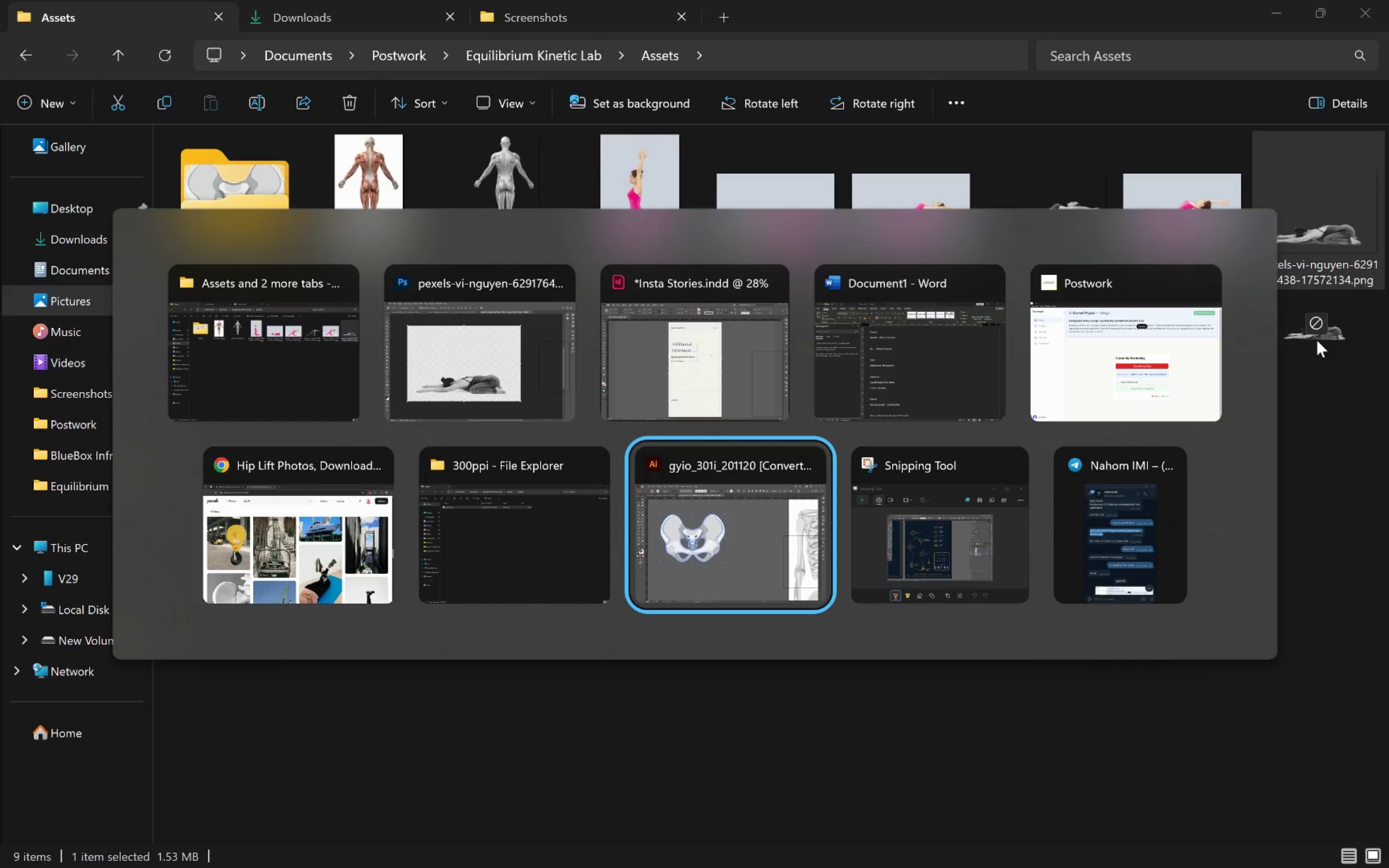 
key(Alt+Tab)
 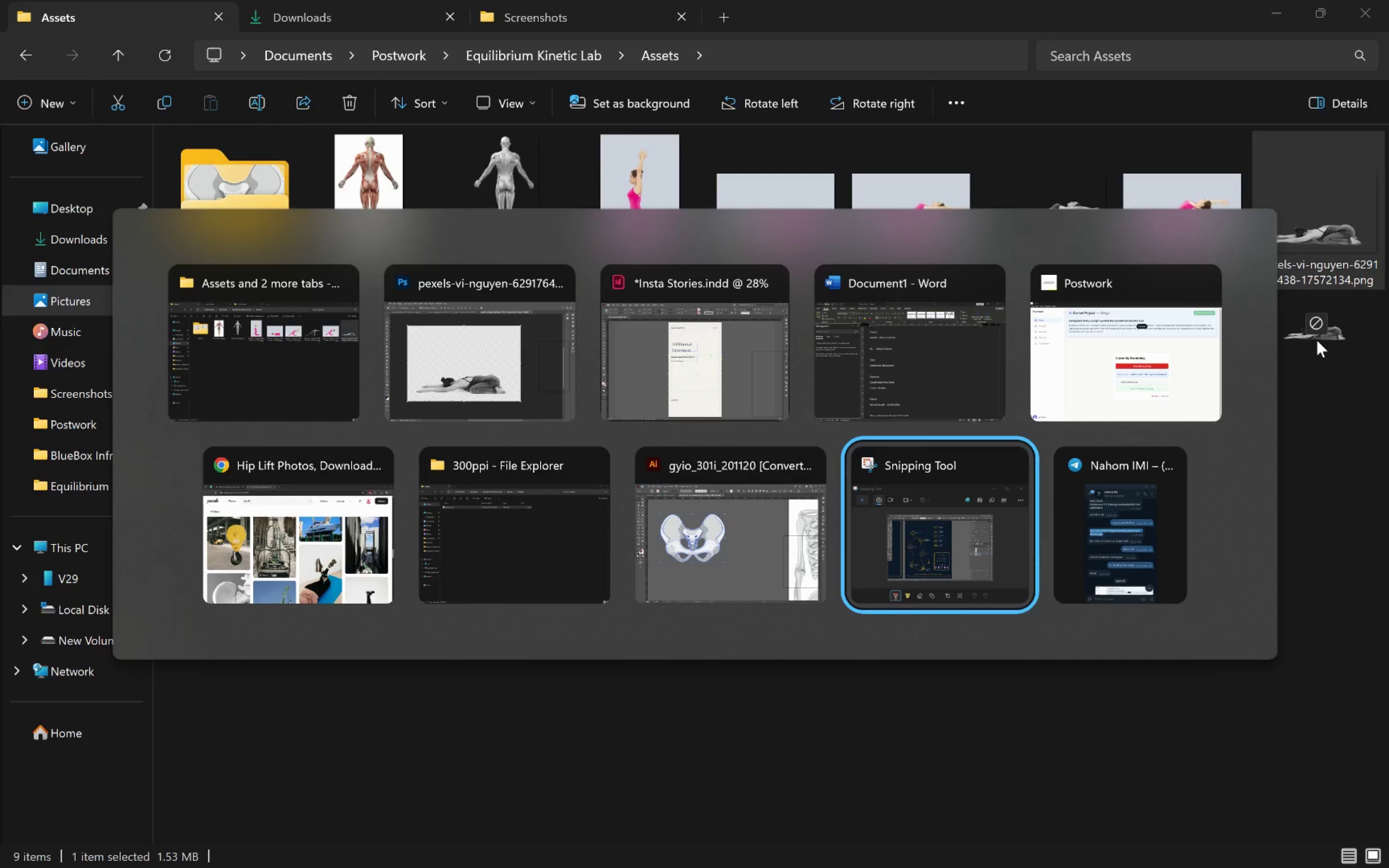 
key(Alt+Tab)
 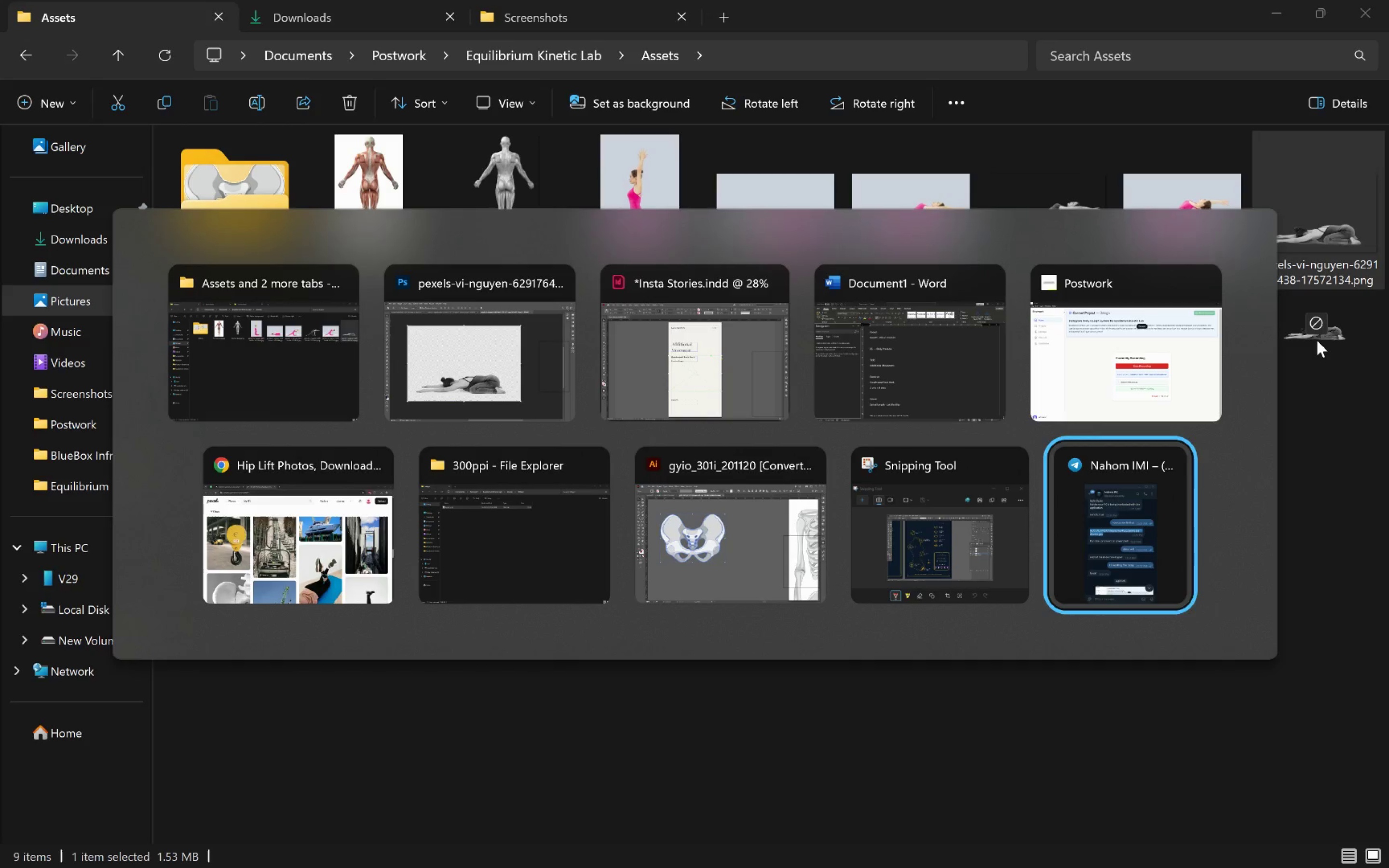 
key(Alt+Tab)
 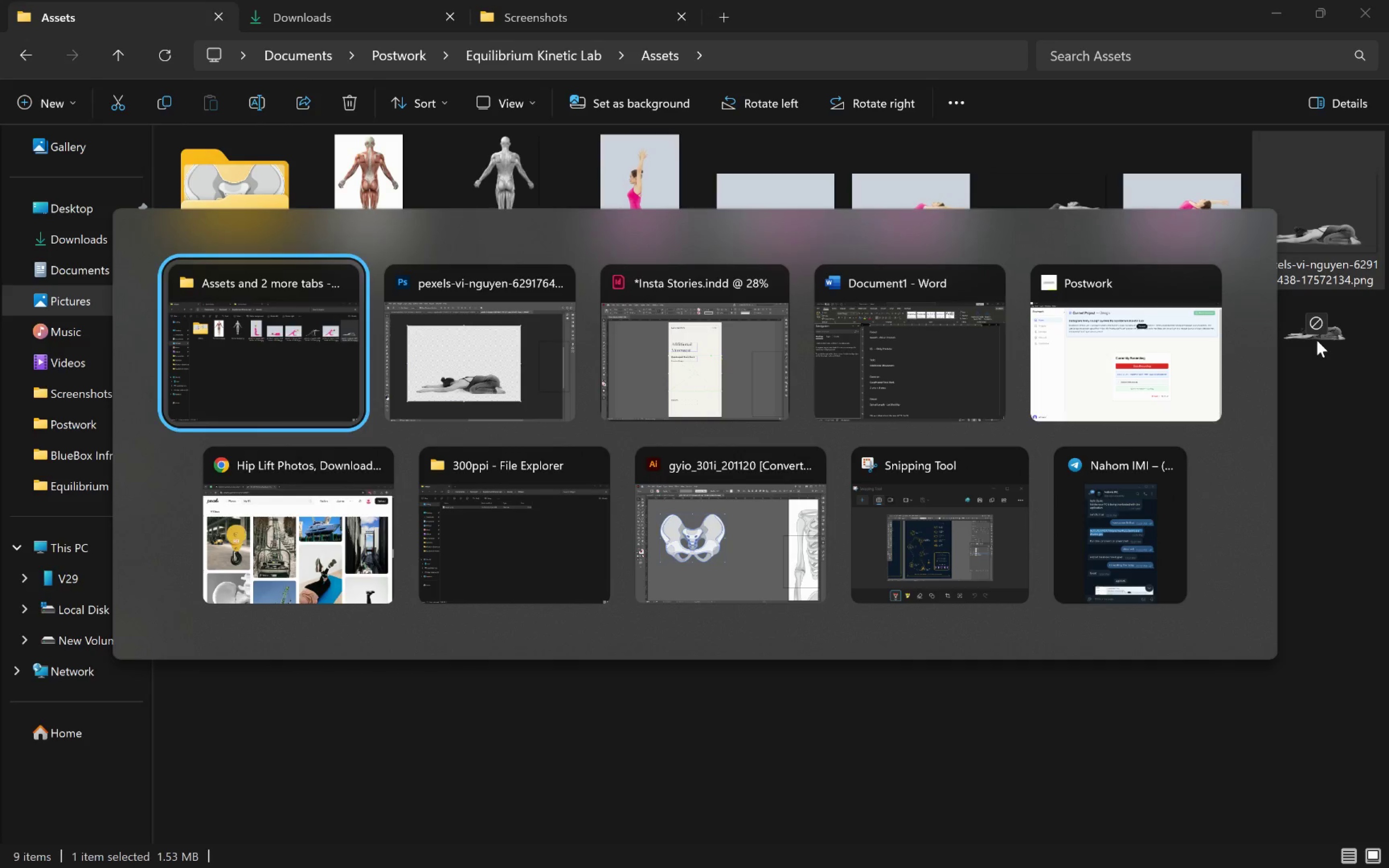 
key(Alt+Tab)
 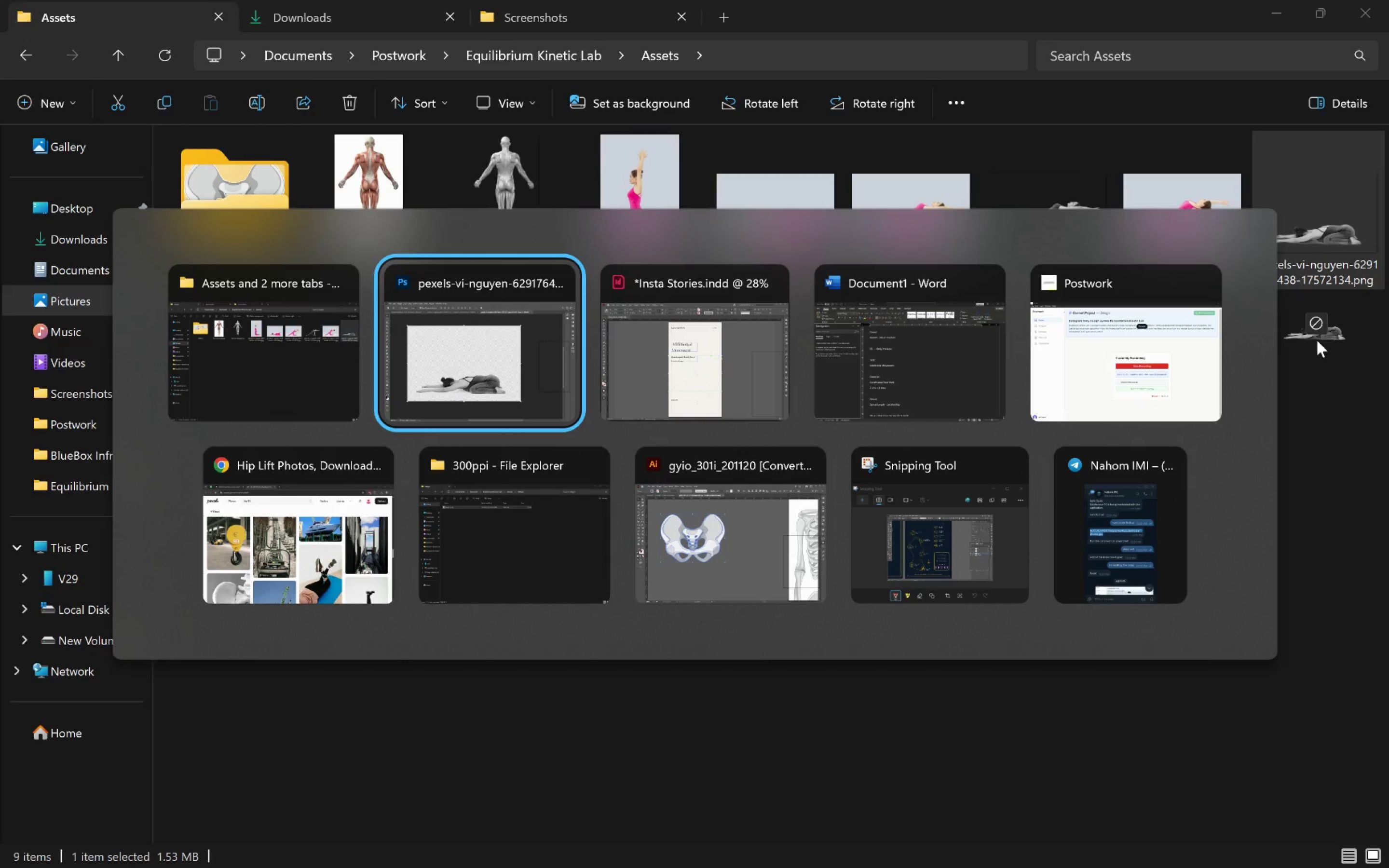 
key(Alt+Tab)
 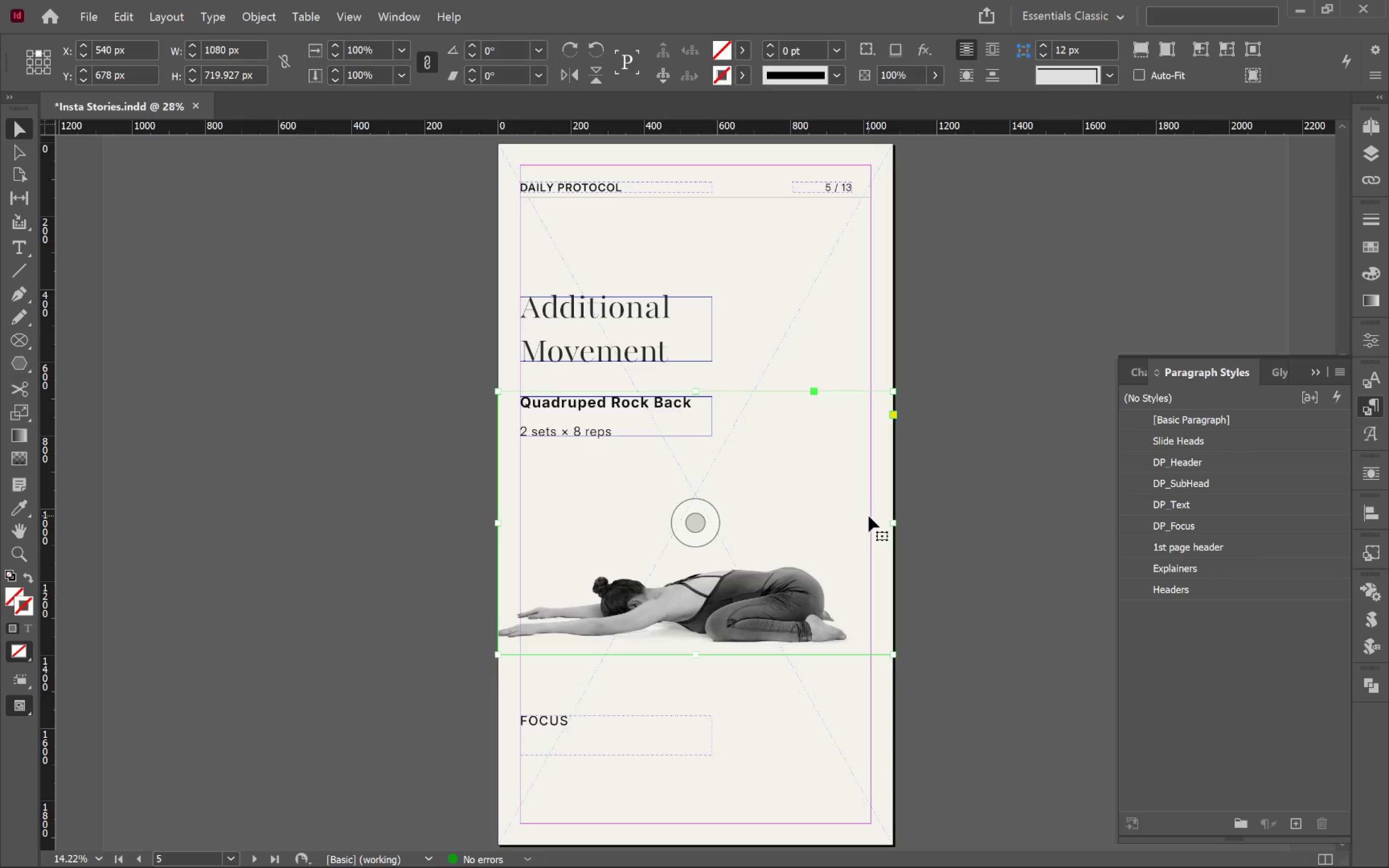 
left_click([699, 537])
 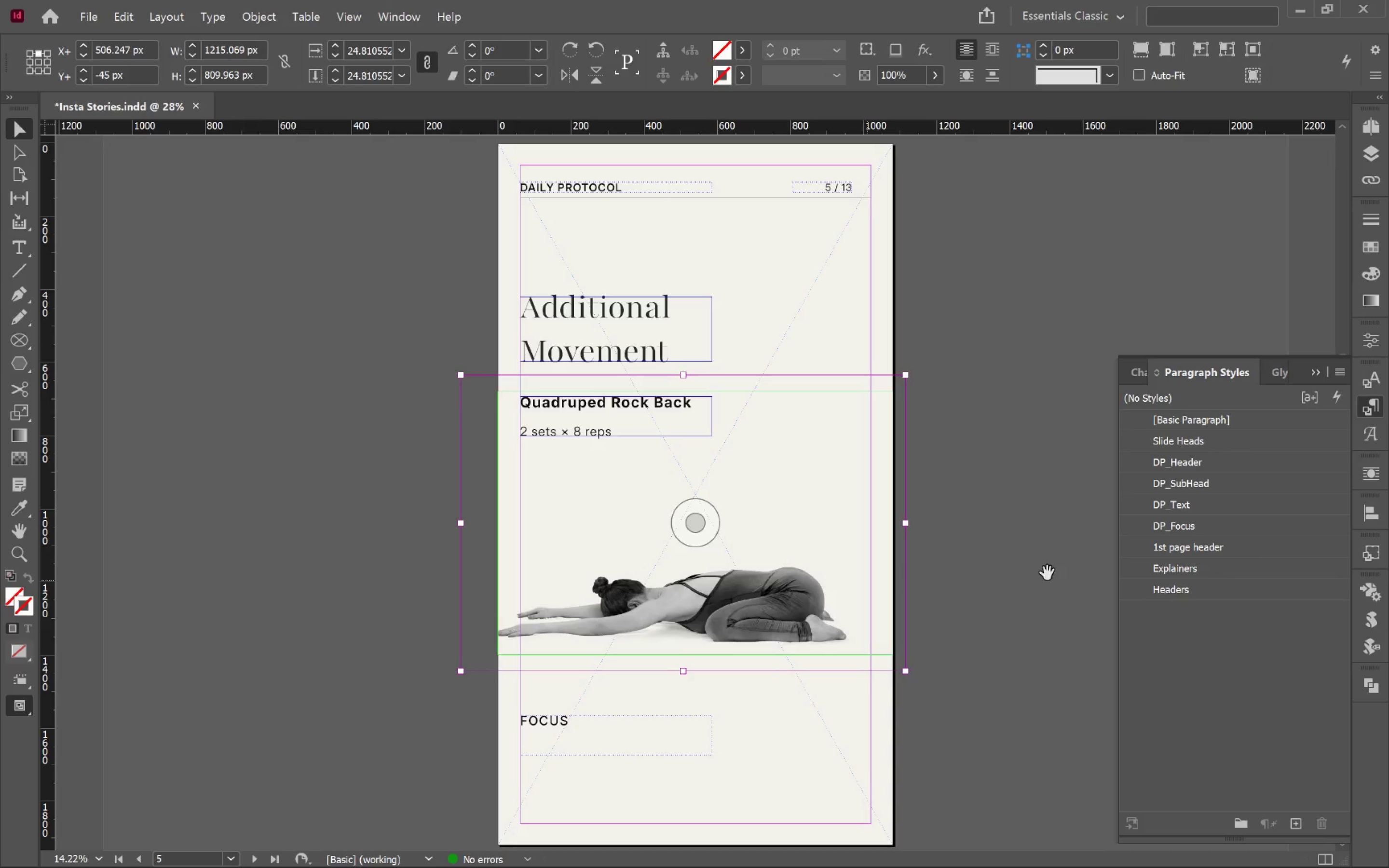 
key(Alt+Control+C)
 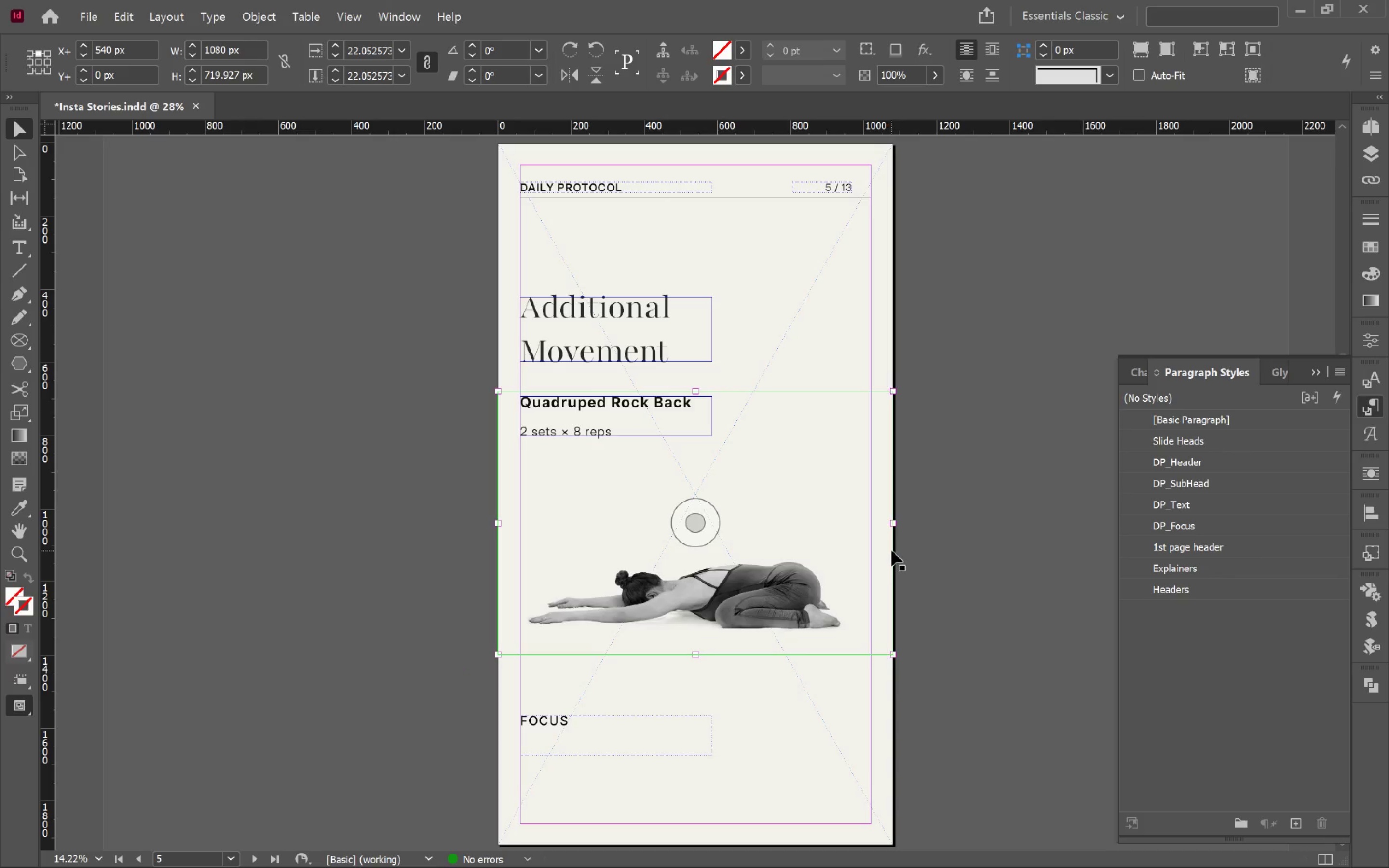 
left_click([993, 554])
 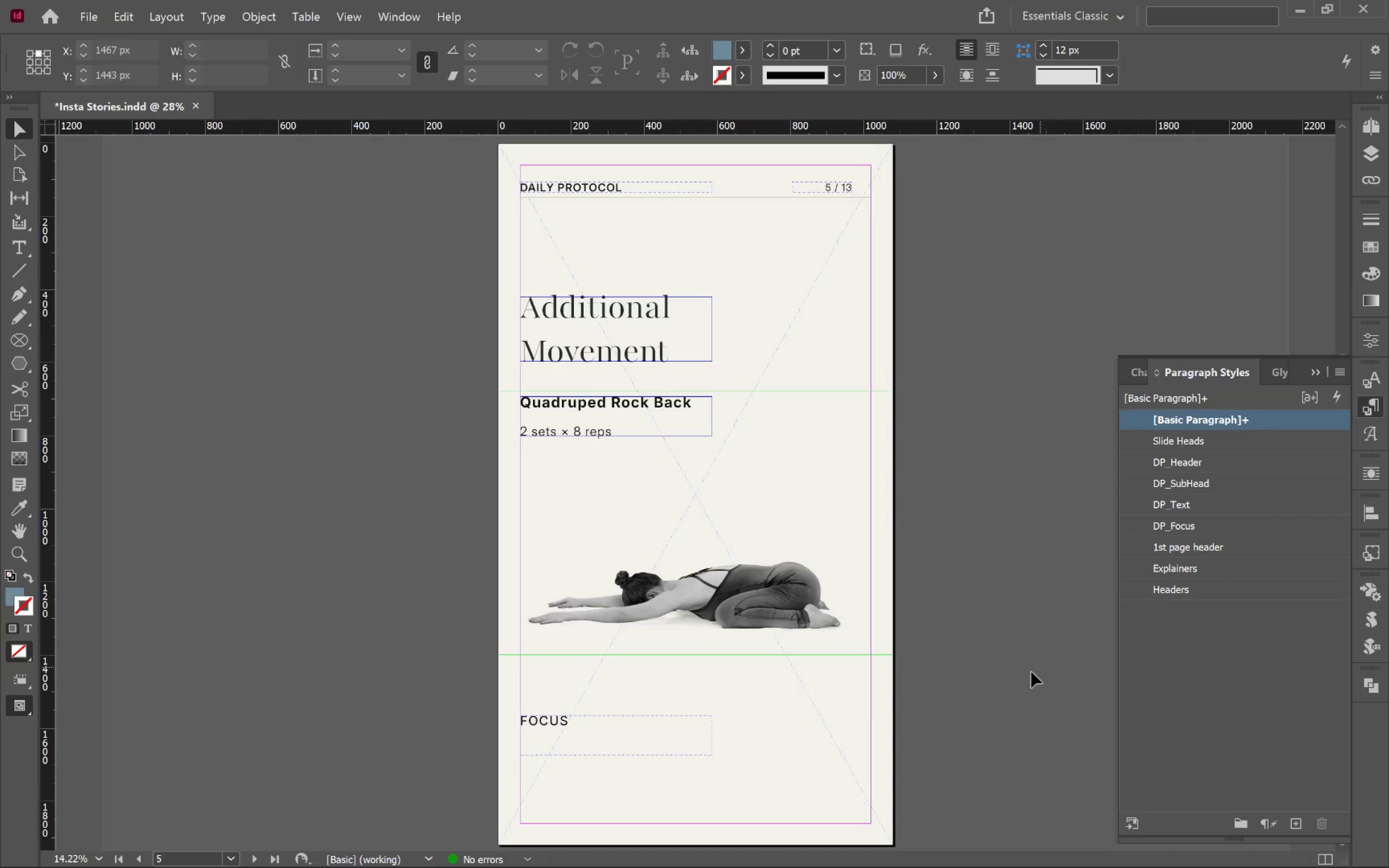 
key(Alt+Tab)
 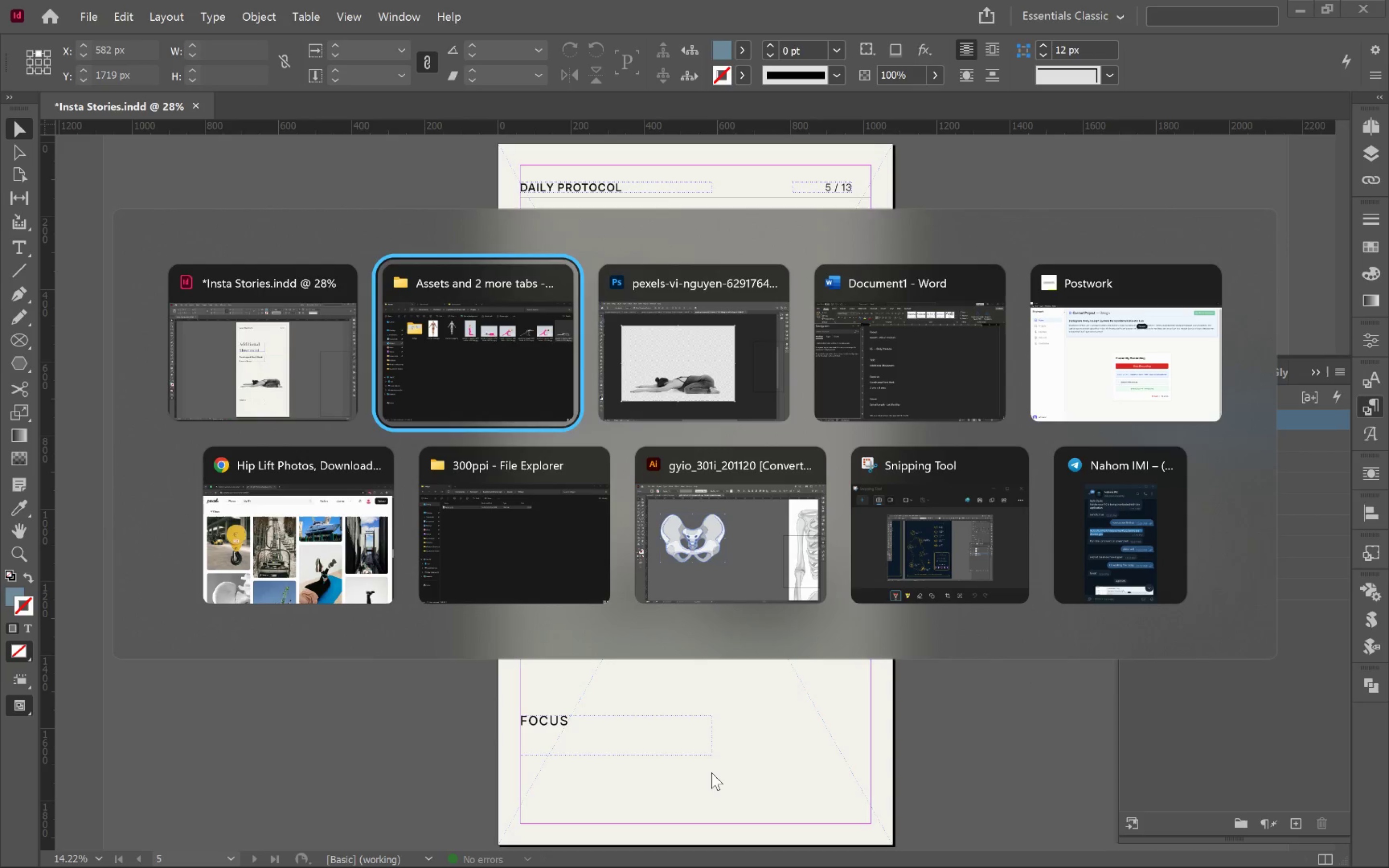 
key(Alt+Tab)
 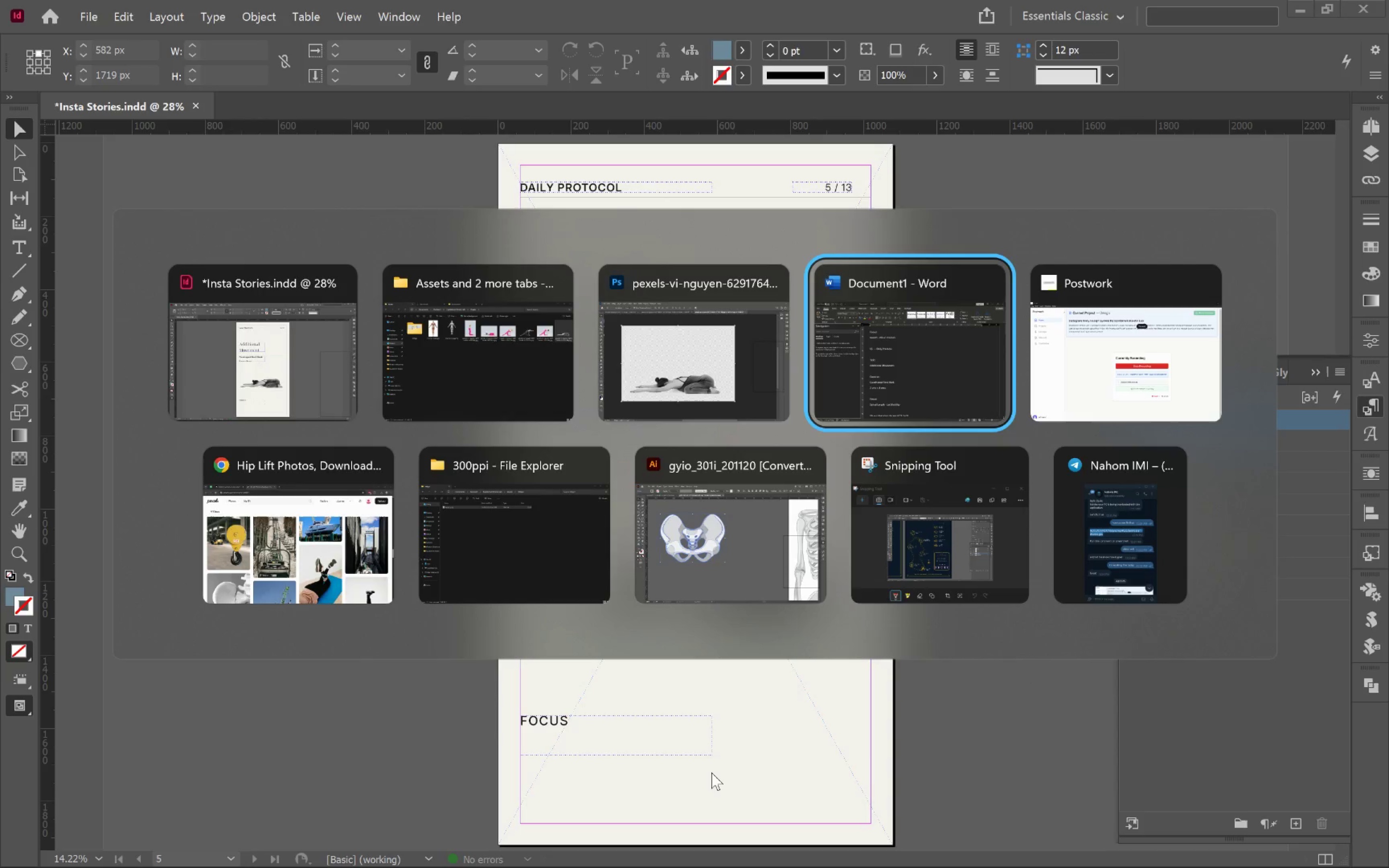 
key(Alt+Tab)
 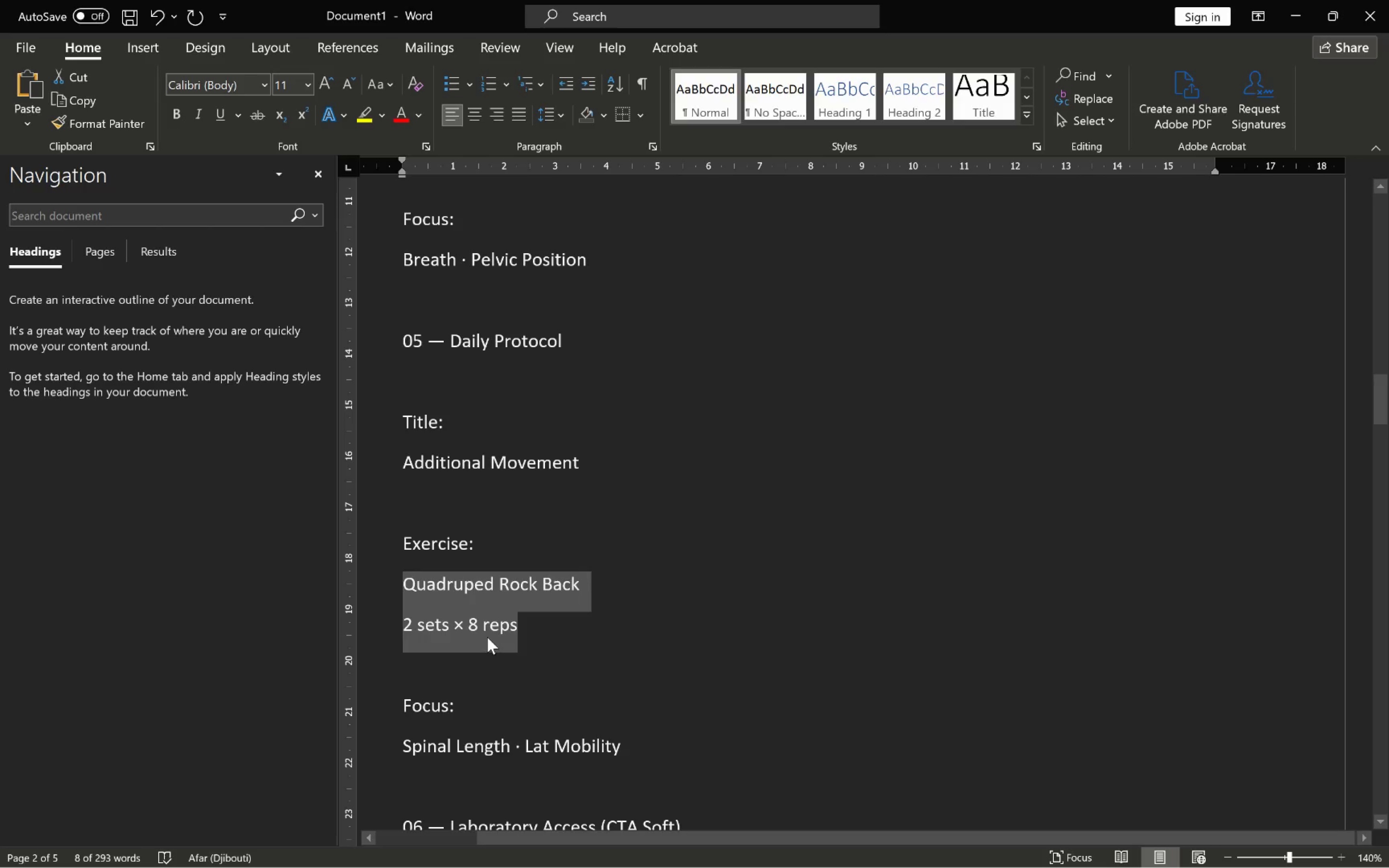 
scroll: coordinate [487, 637], scroll_direction: down, amount: 2.0
 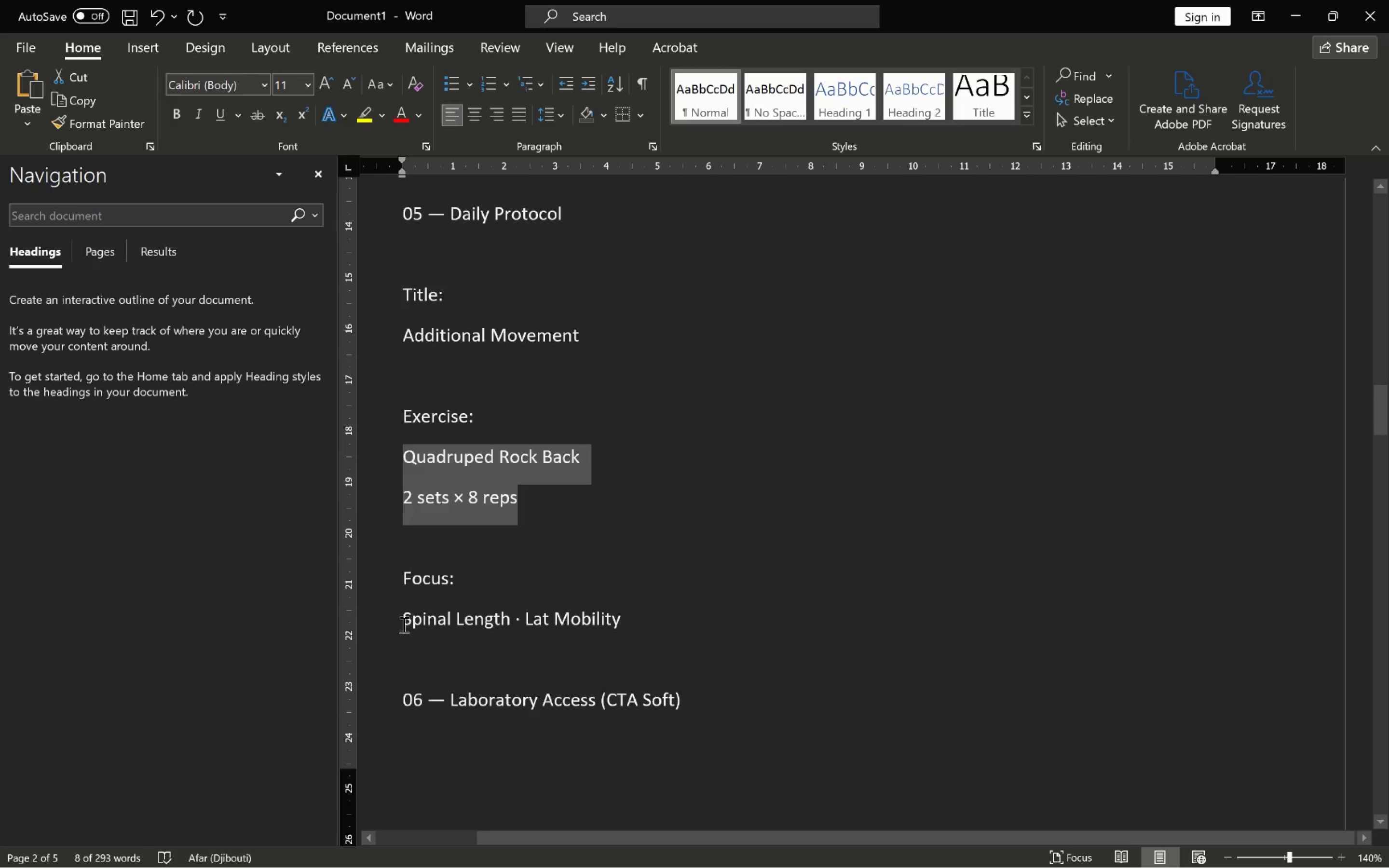 
left_click_drag(start_coordinate=[400, 621], to_coordinate=[620, 628])
 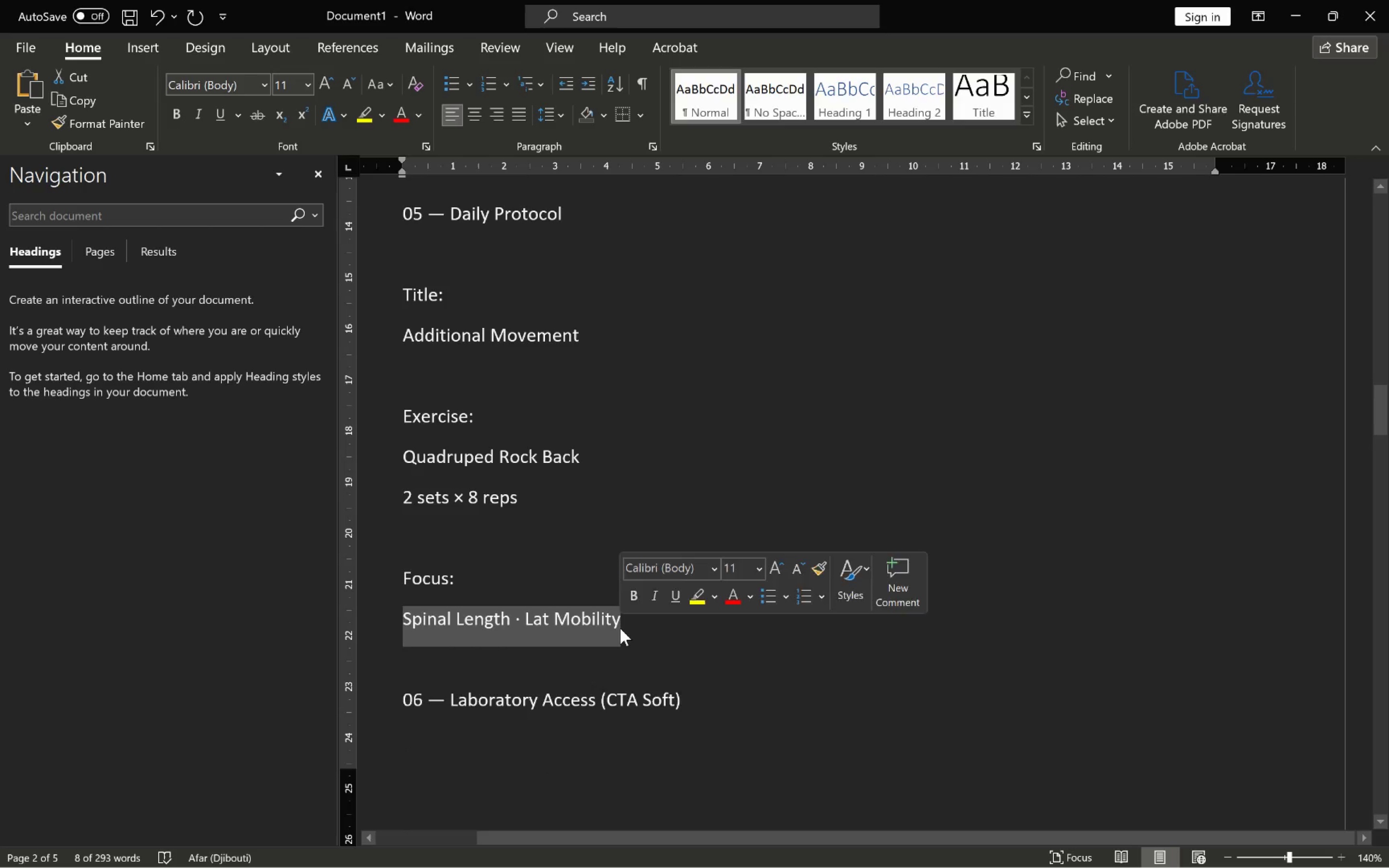 
key(Control+C)
 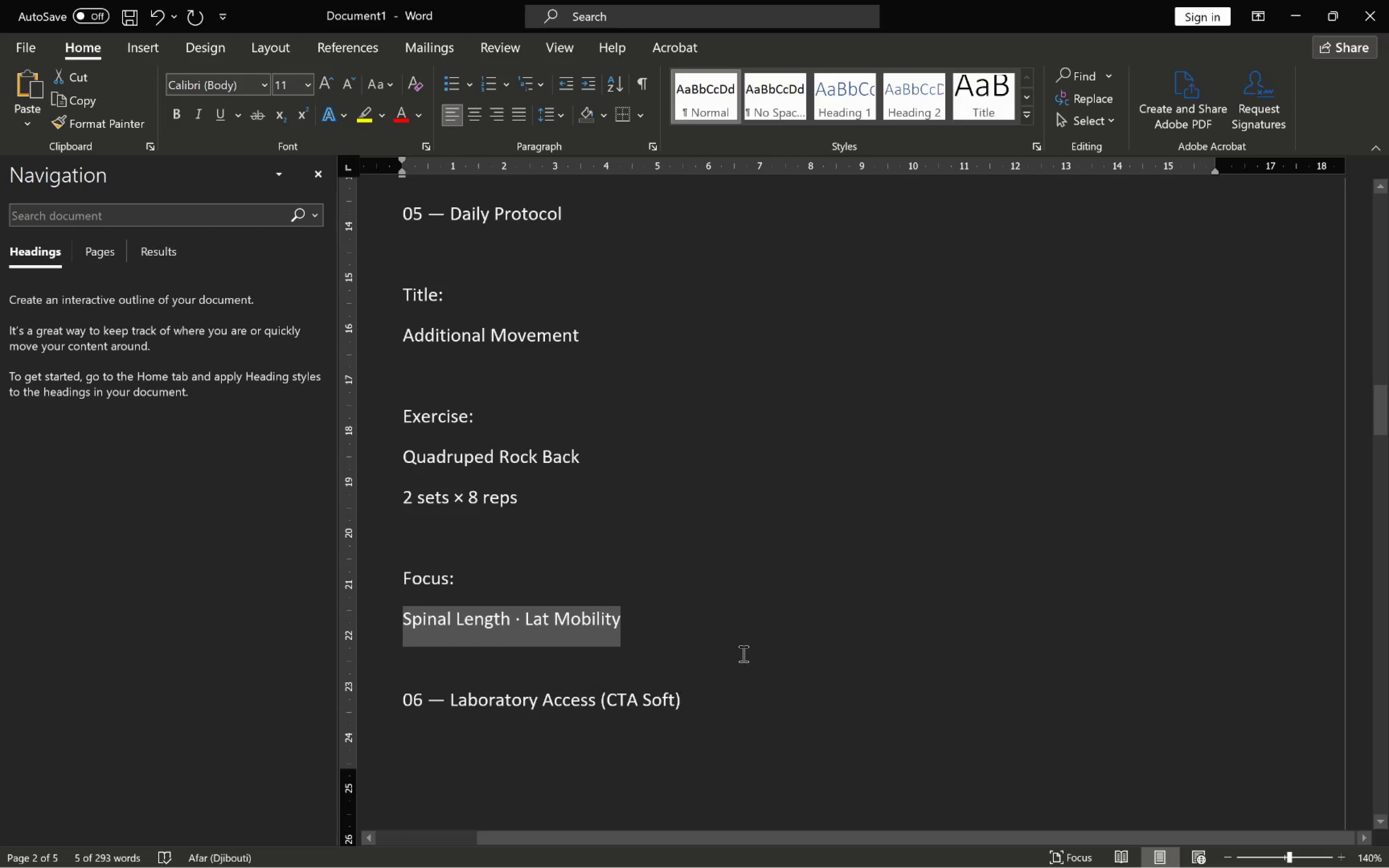 
key(Alt+AltLeft)
 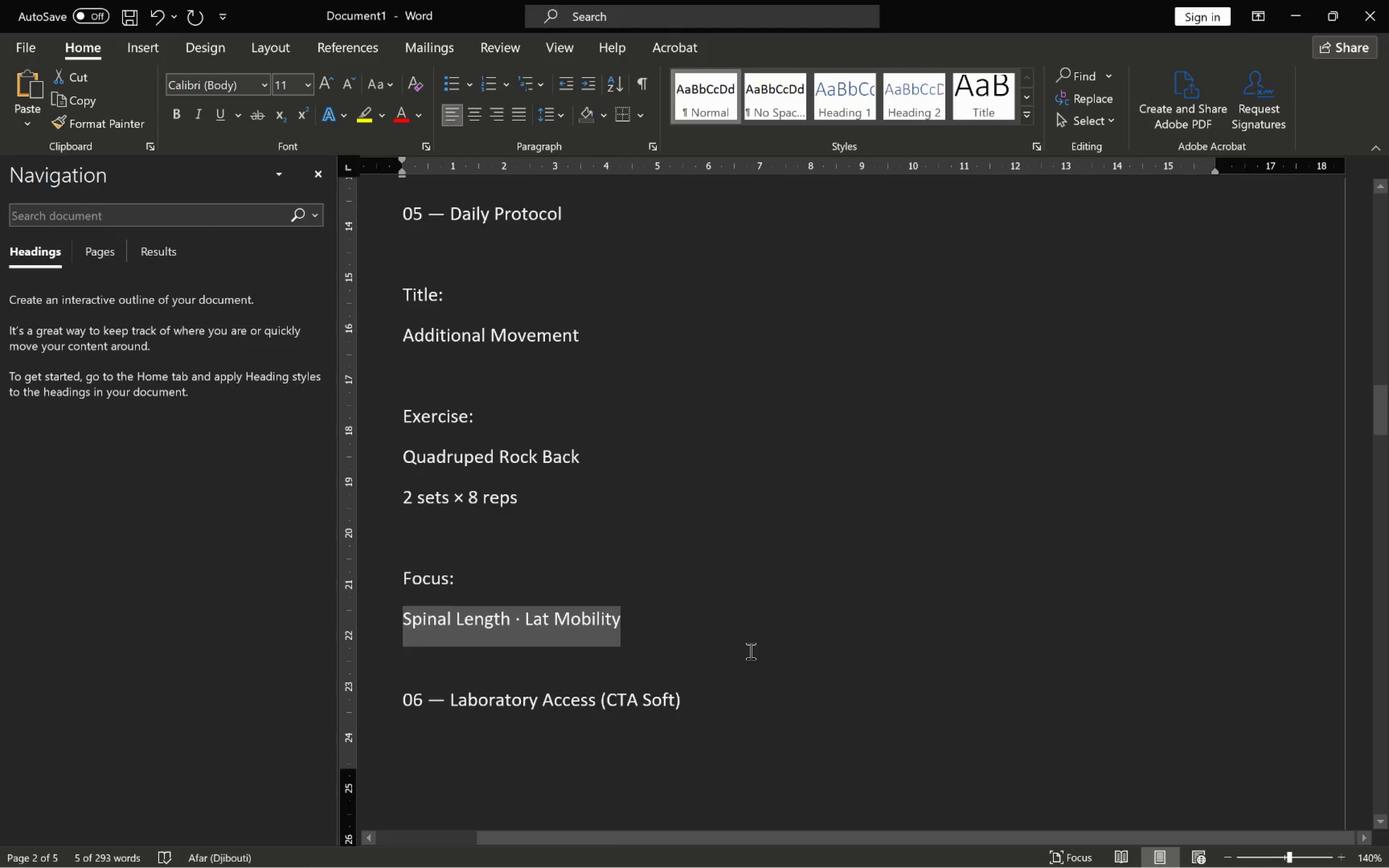 
key(Alt+Tab)
 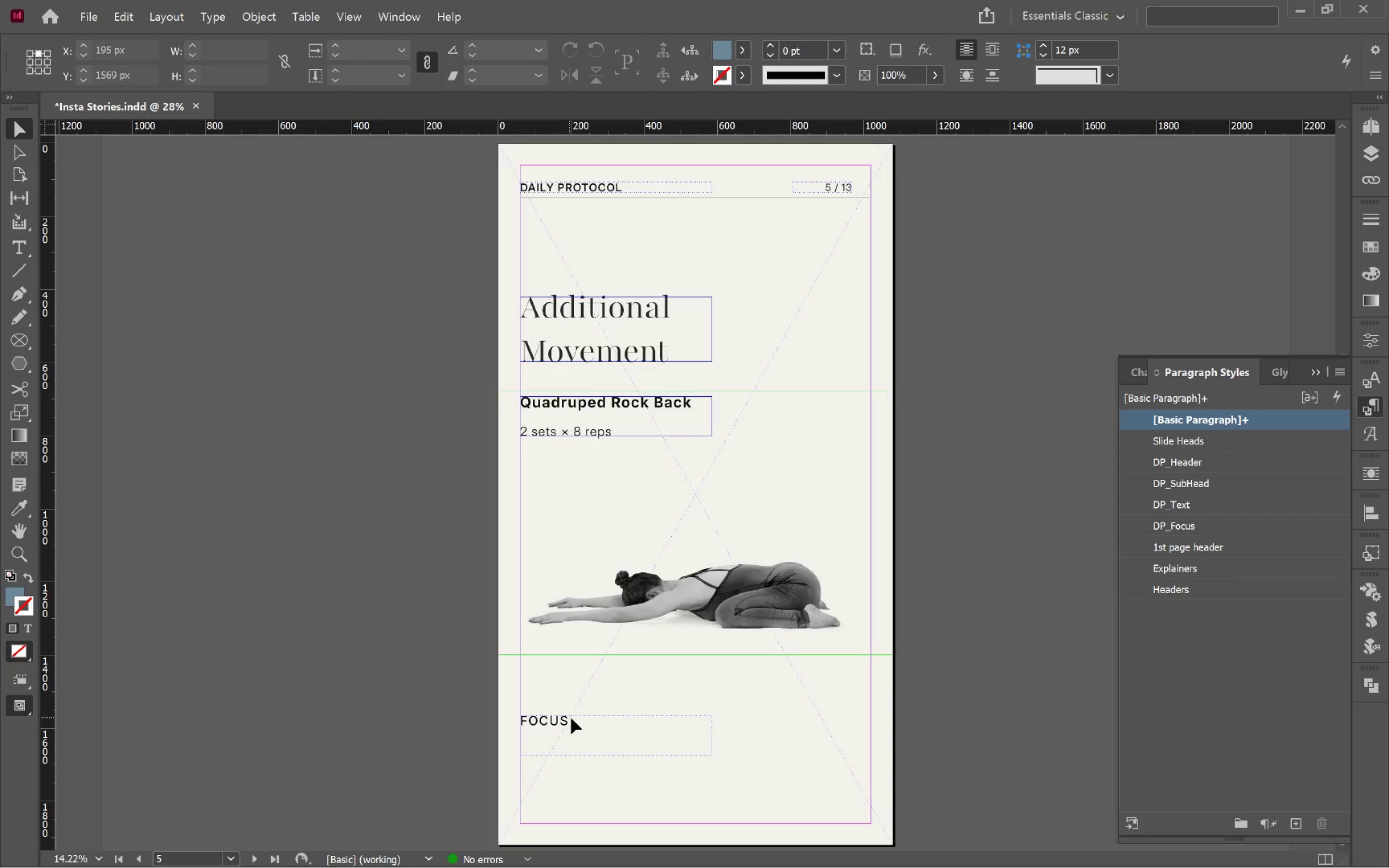 
left_click([587, 735])
 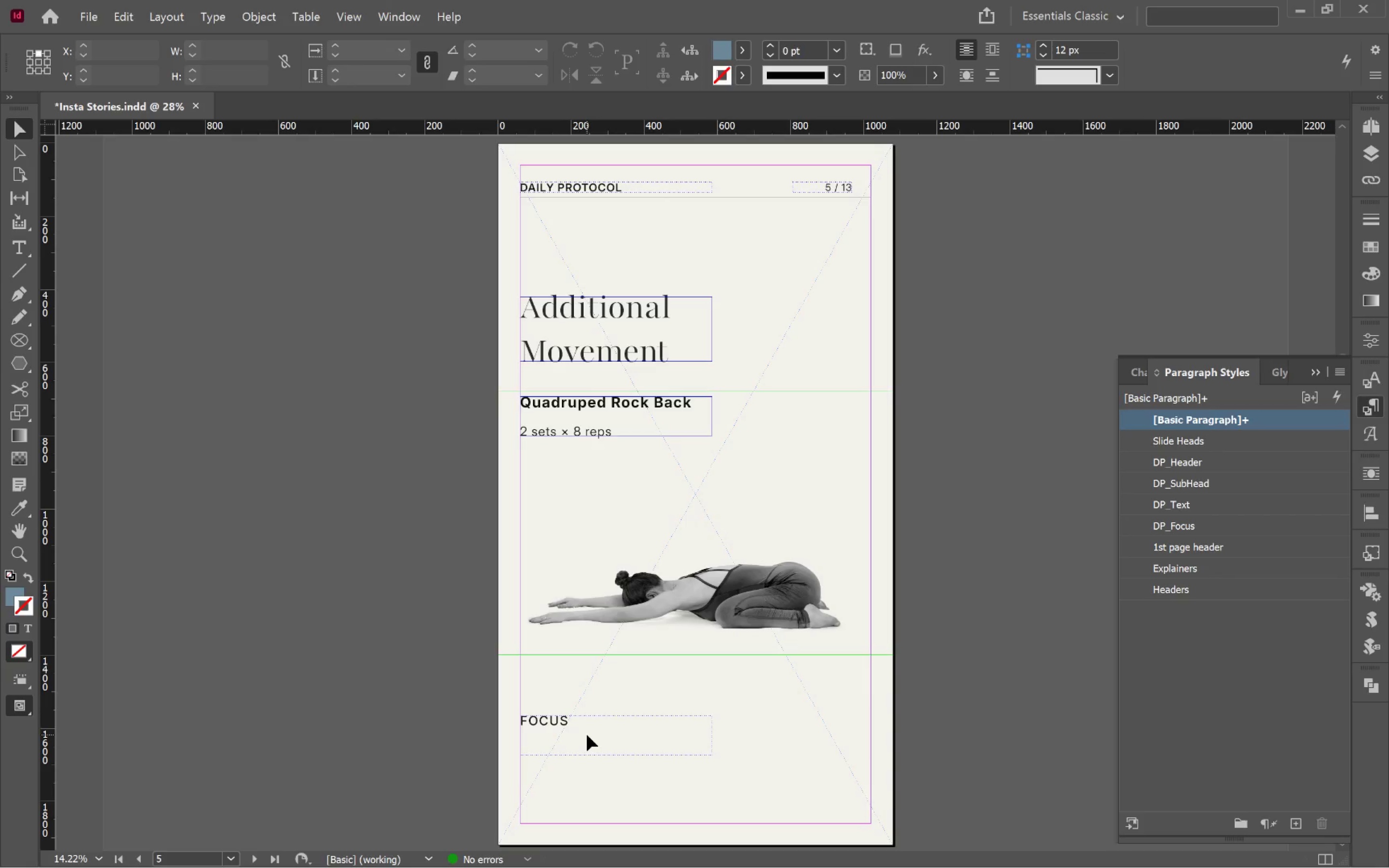 
hold_key(key=ControlLeft, duration=0.52)
hold_key(key=ShiftLeft, duration=0.5)
left_click([587, 735])
 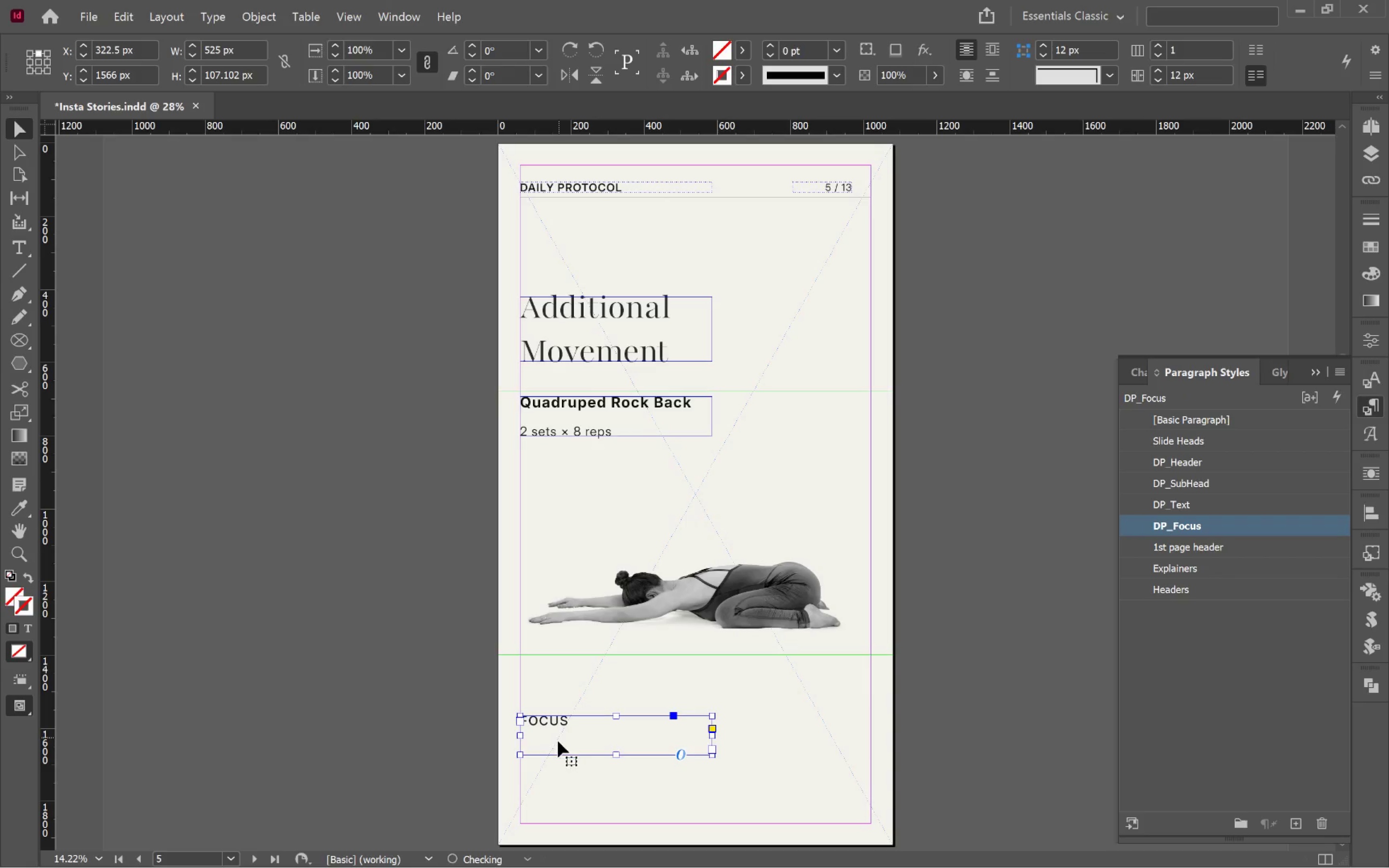 
double_click([558, 747])
 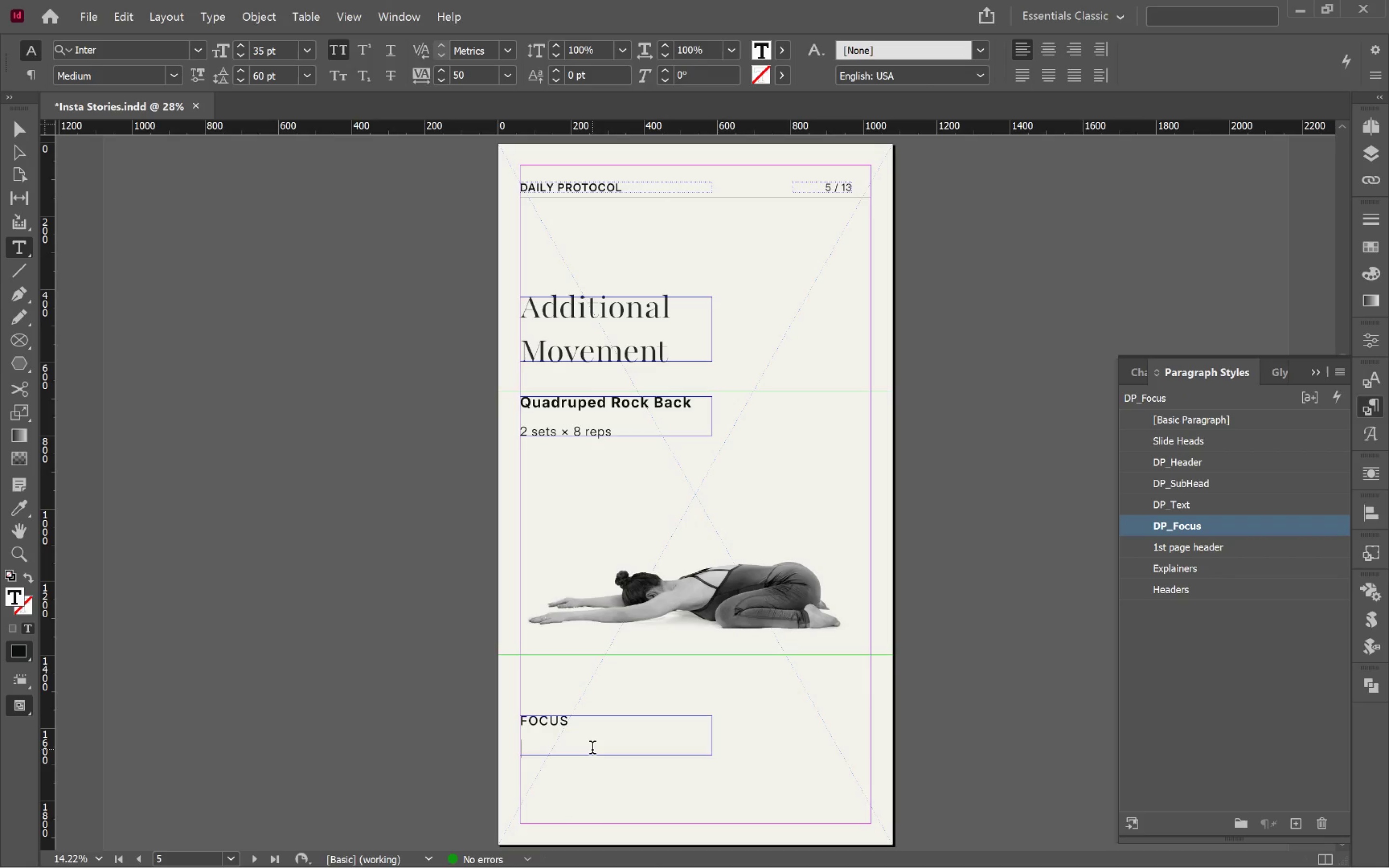 
key(Control+V)
 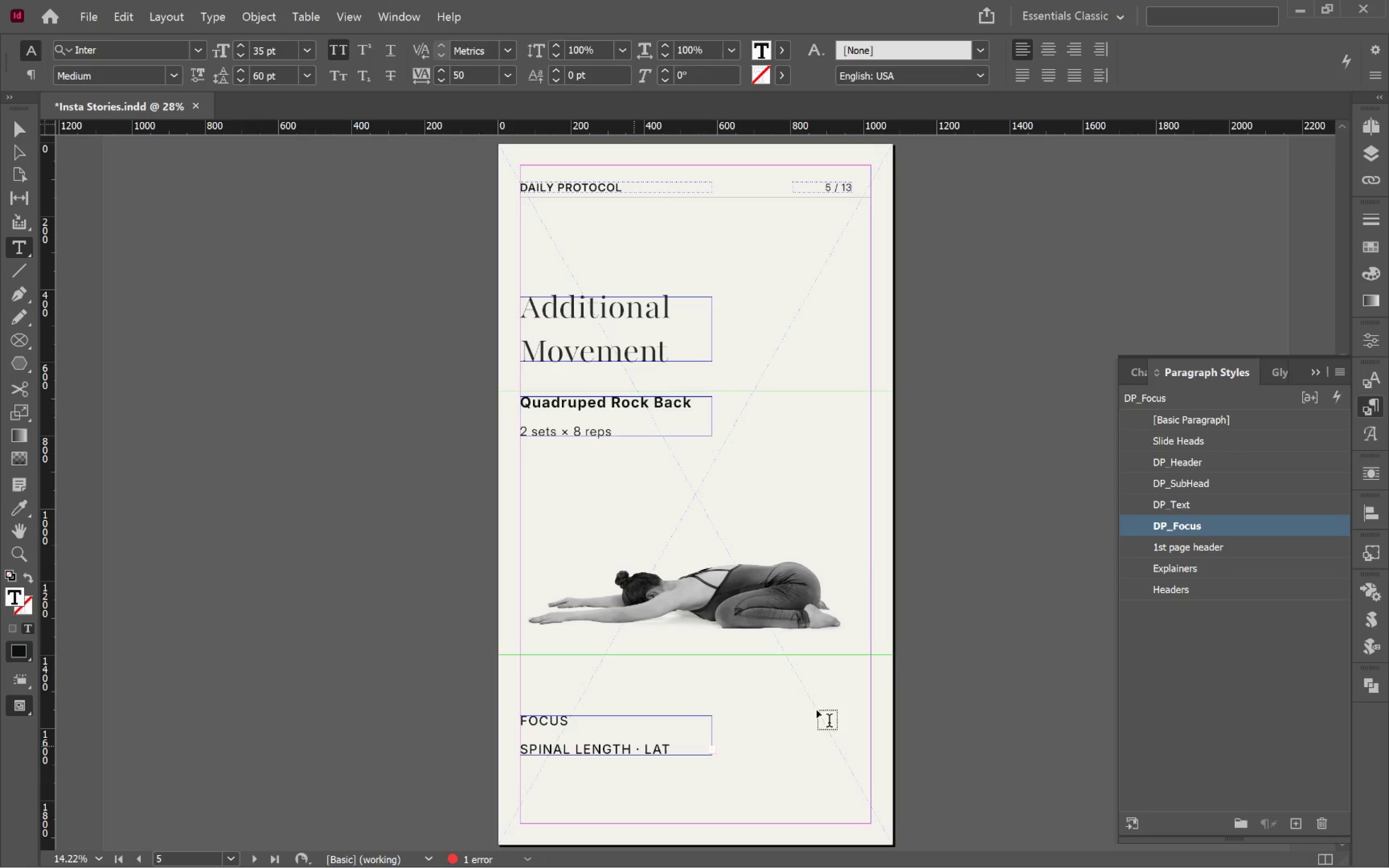 
left_click([1202, 501])
 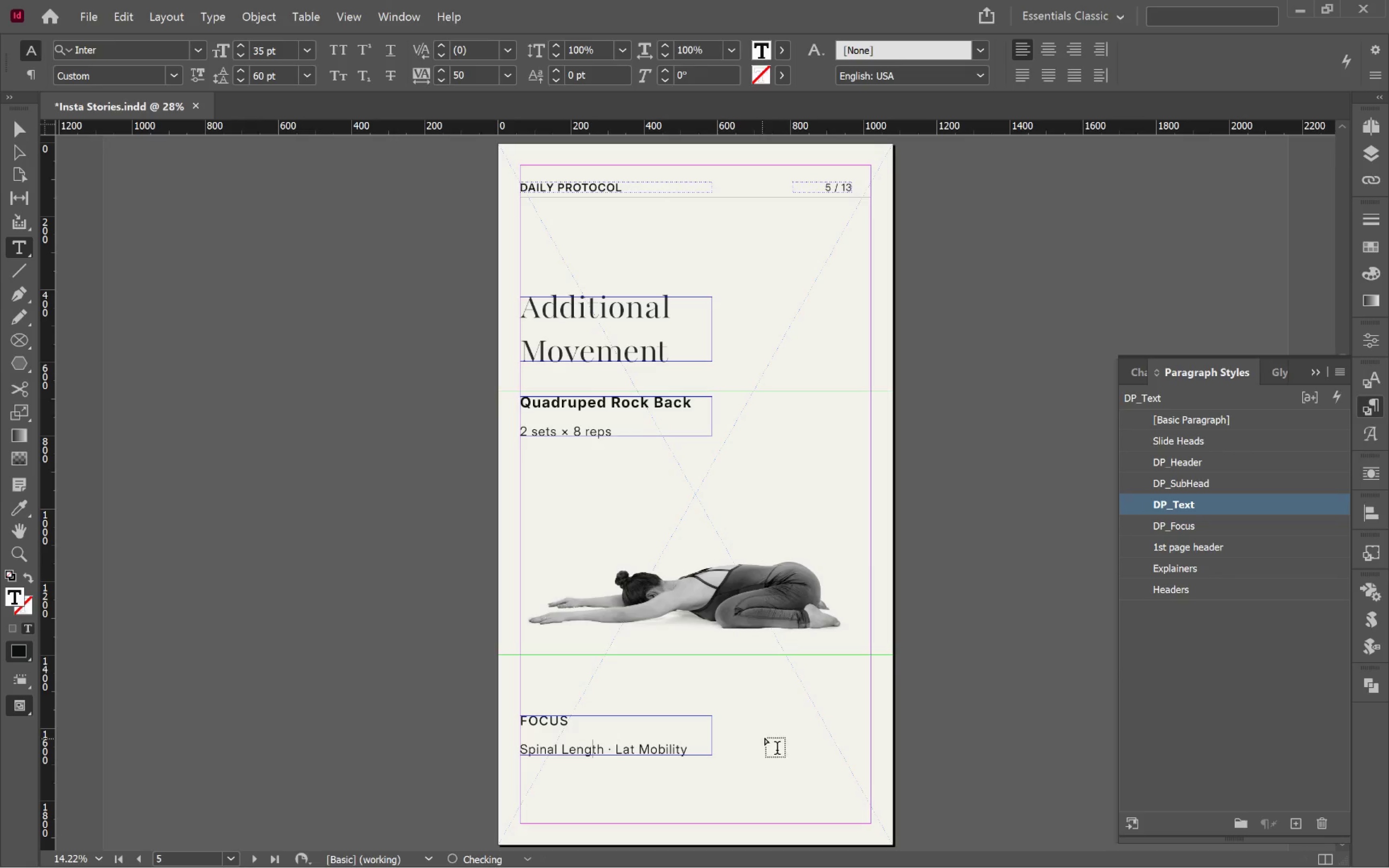 
hold_key(key=ControlLeft, duration=0.45)
left_click([947, 738])
 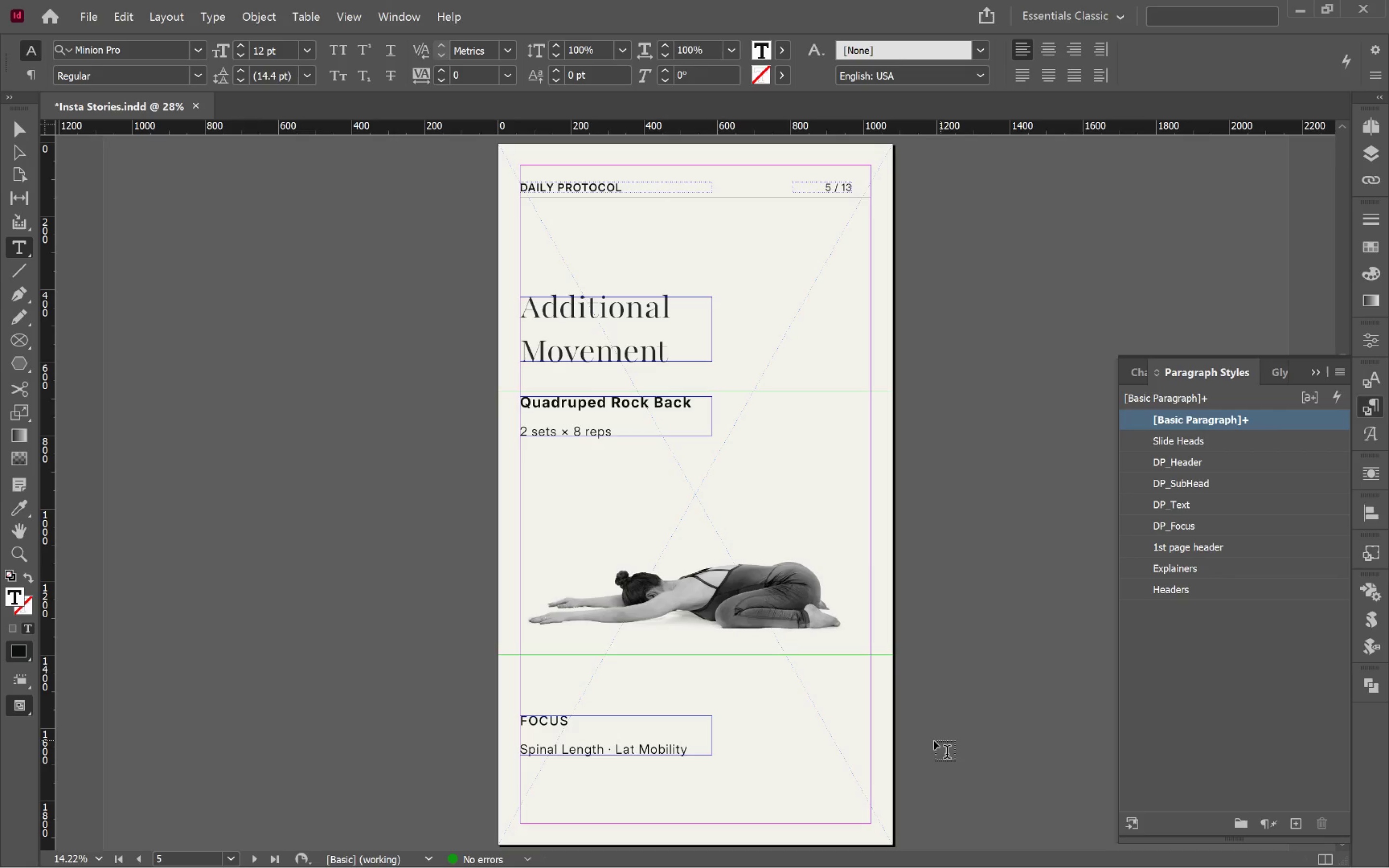 
key(V)
 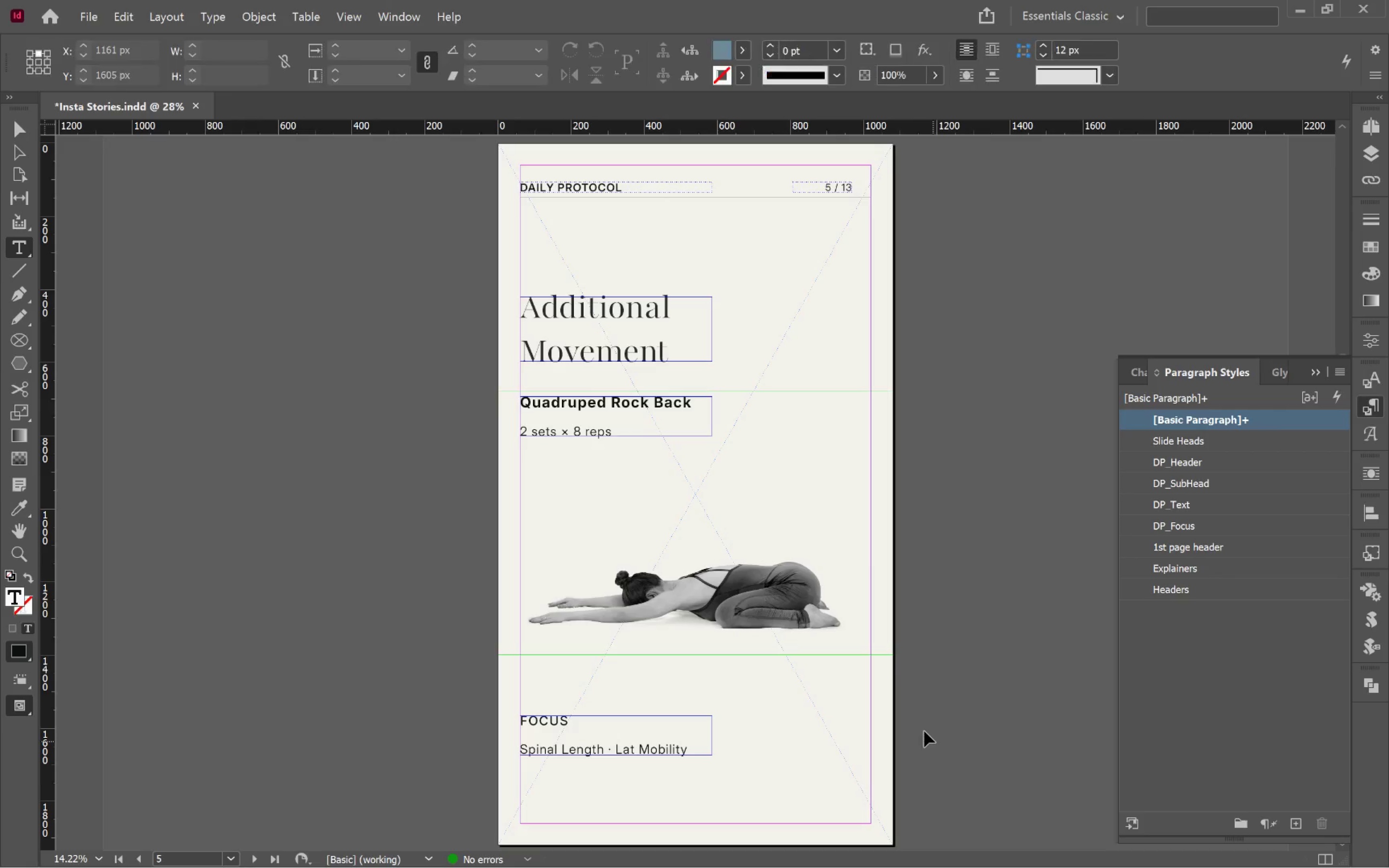 
left_click([924, 731])
 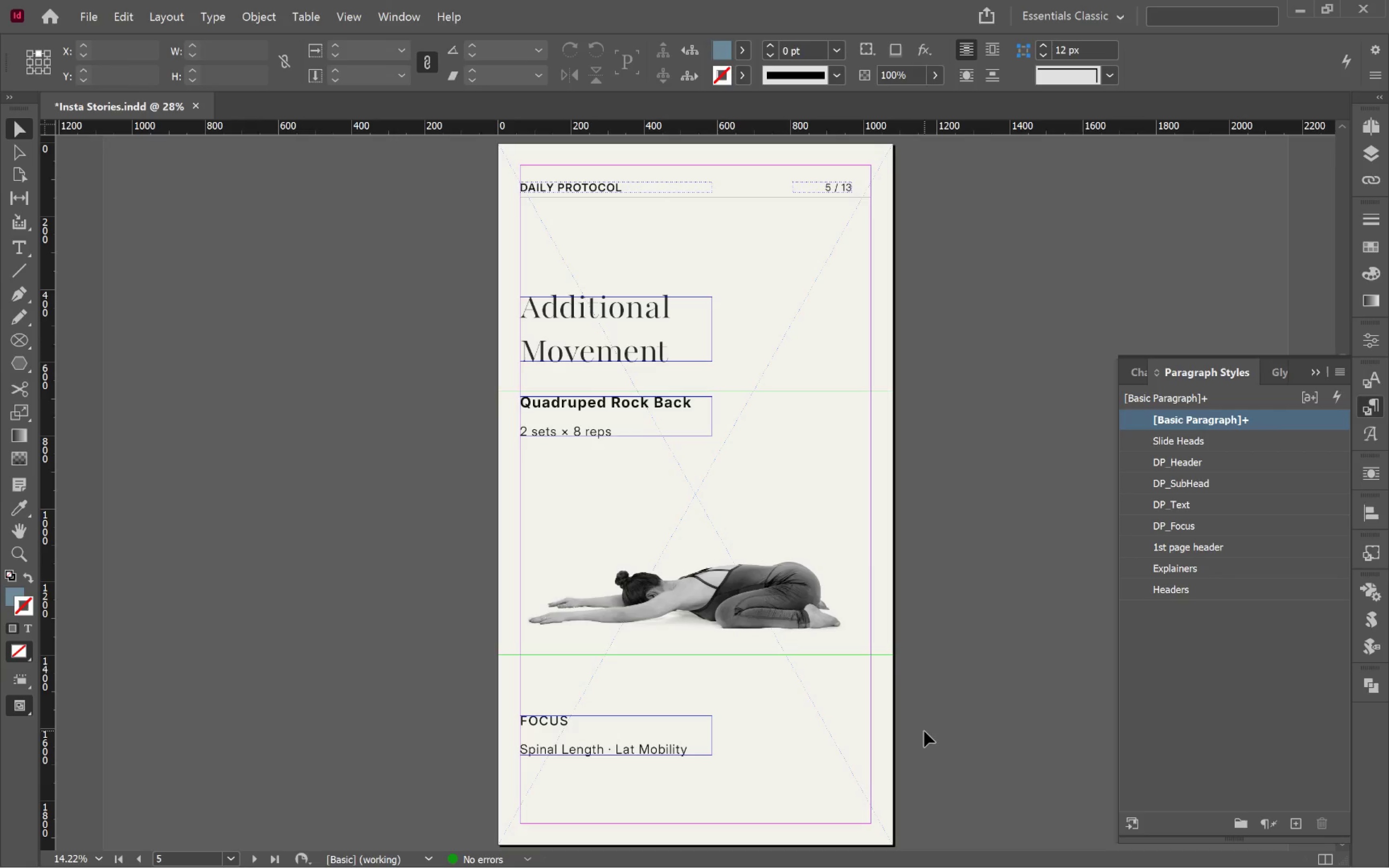 
key(Control+S)
 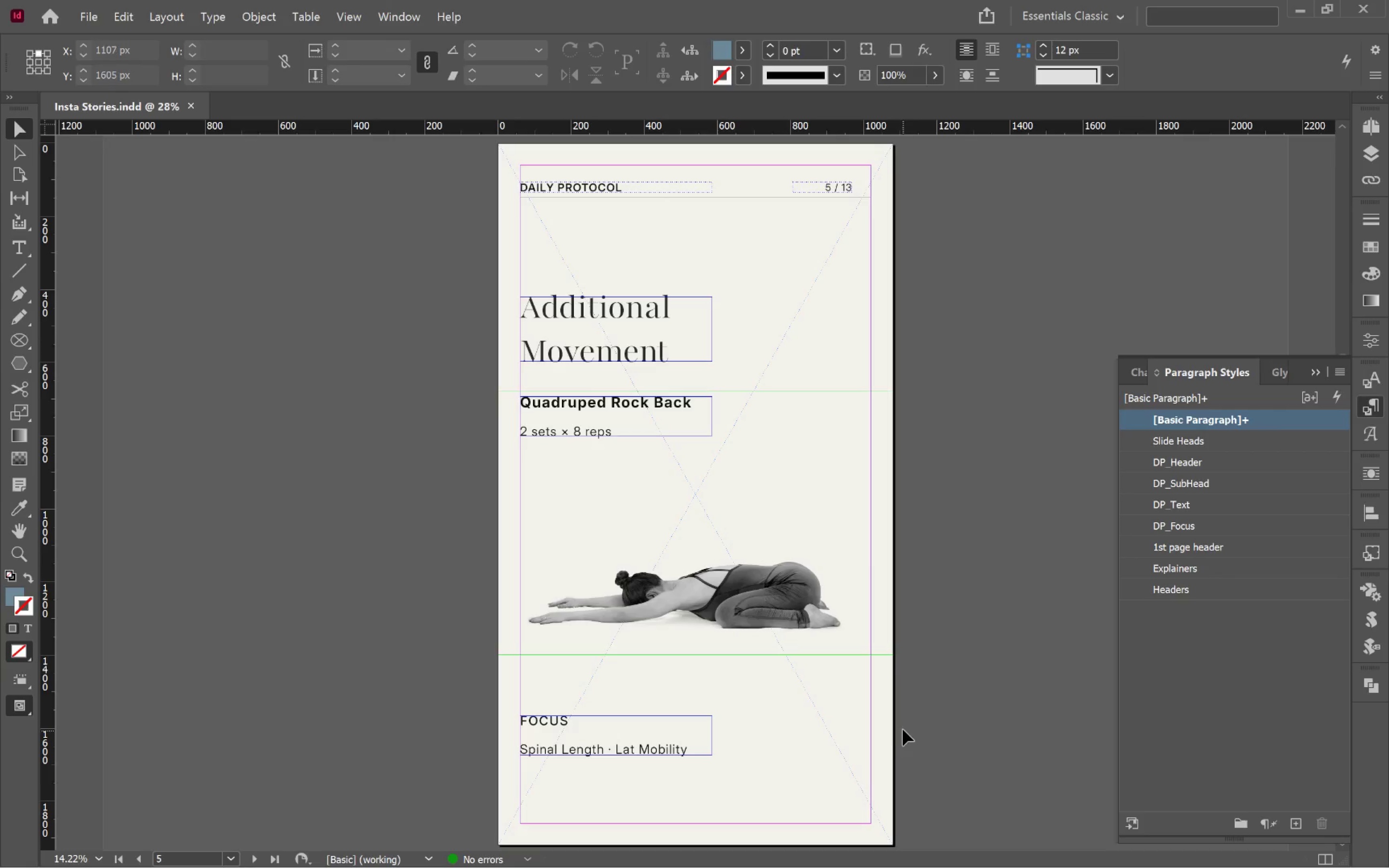 
key(W)
 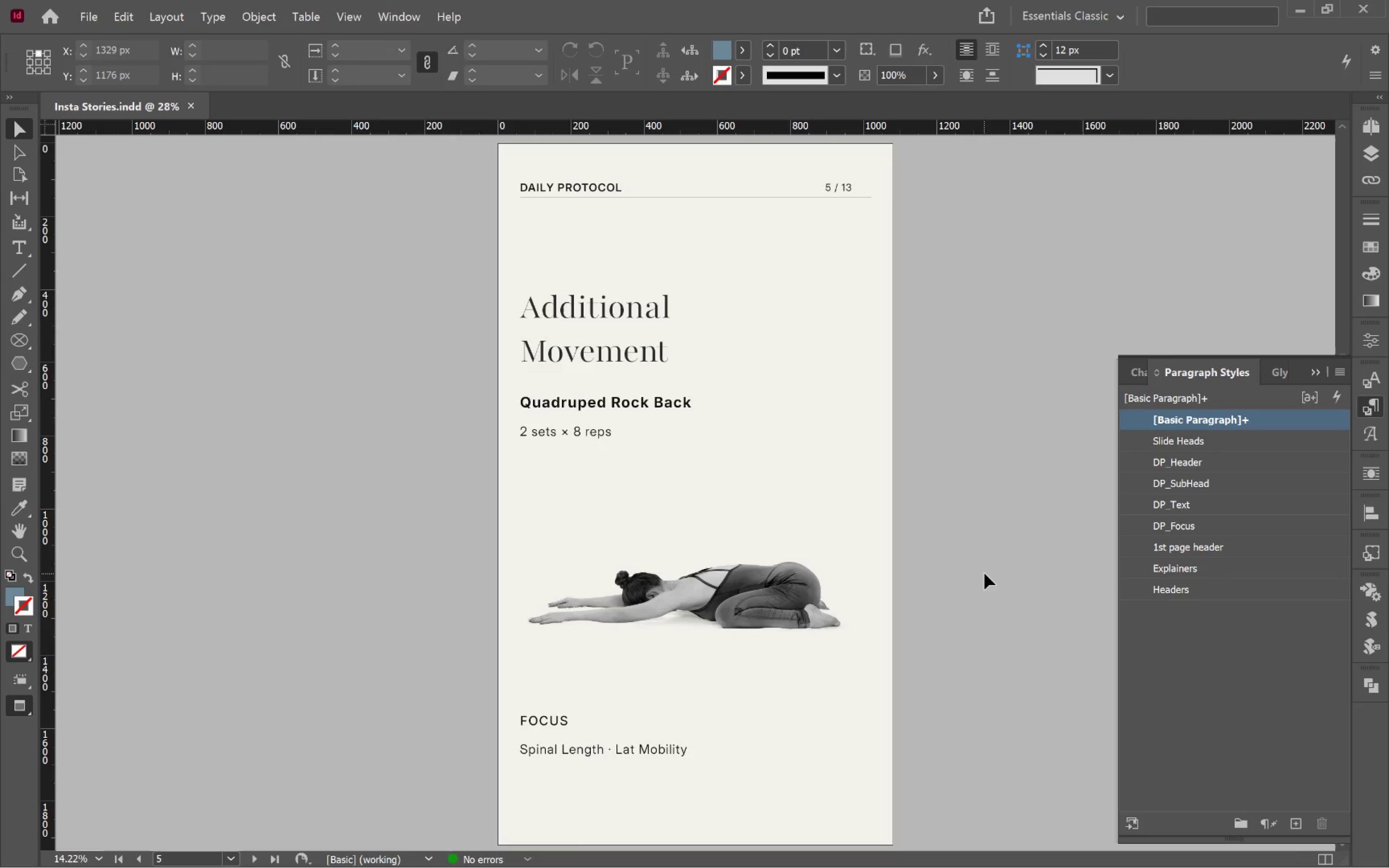 
wait(14.42)
 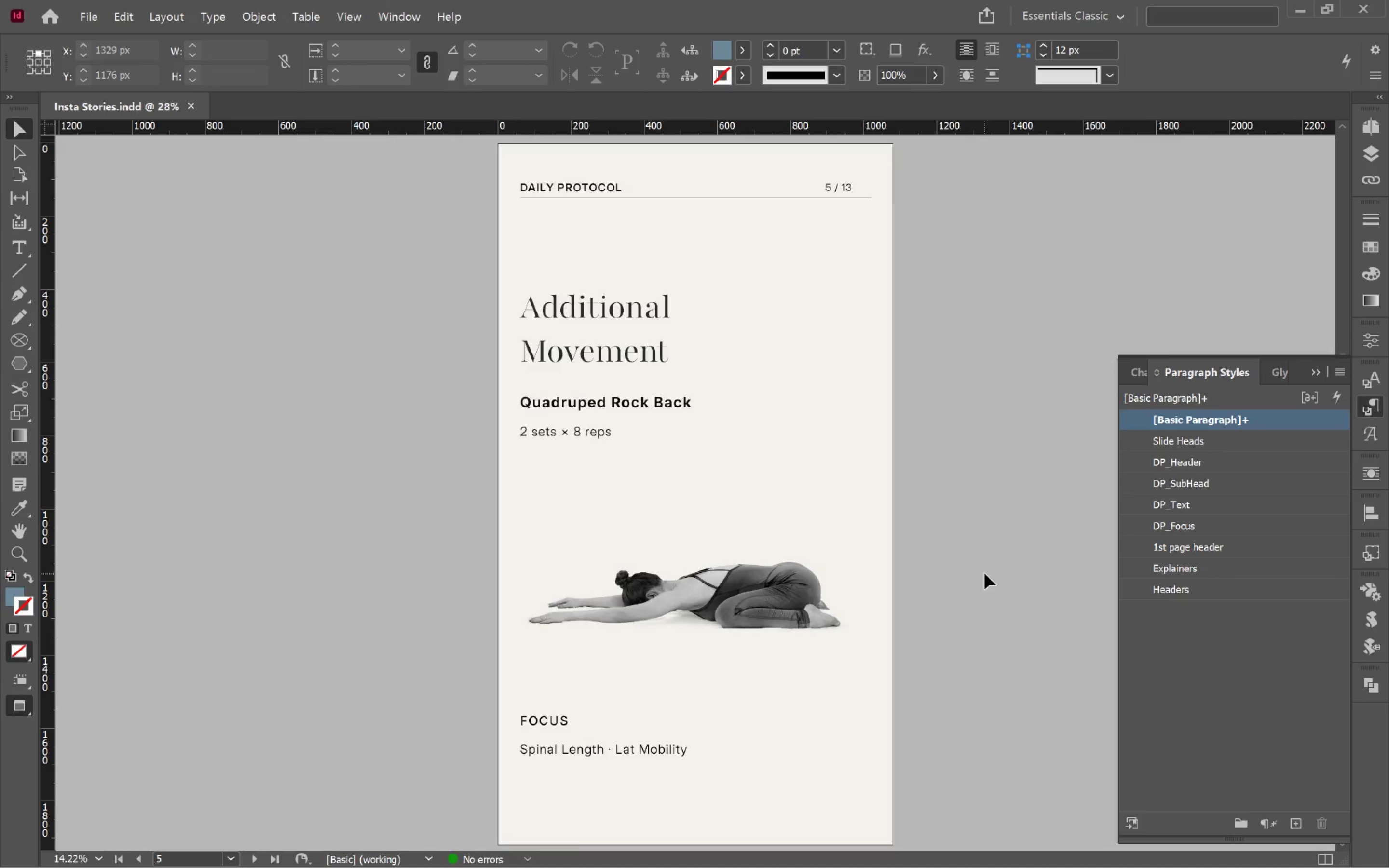 
key(Alt+Tab)
 